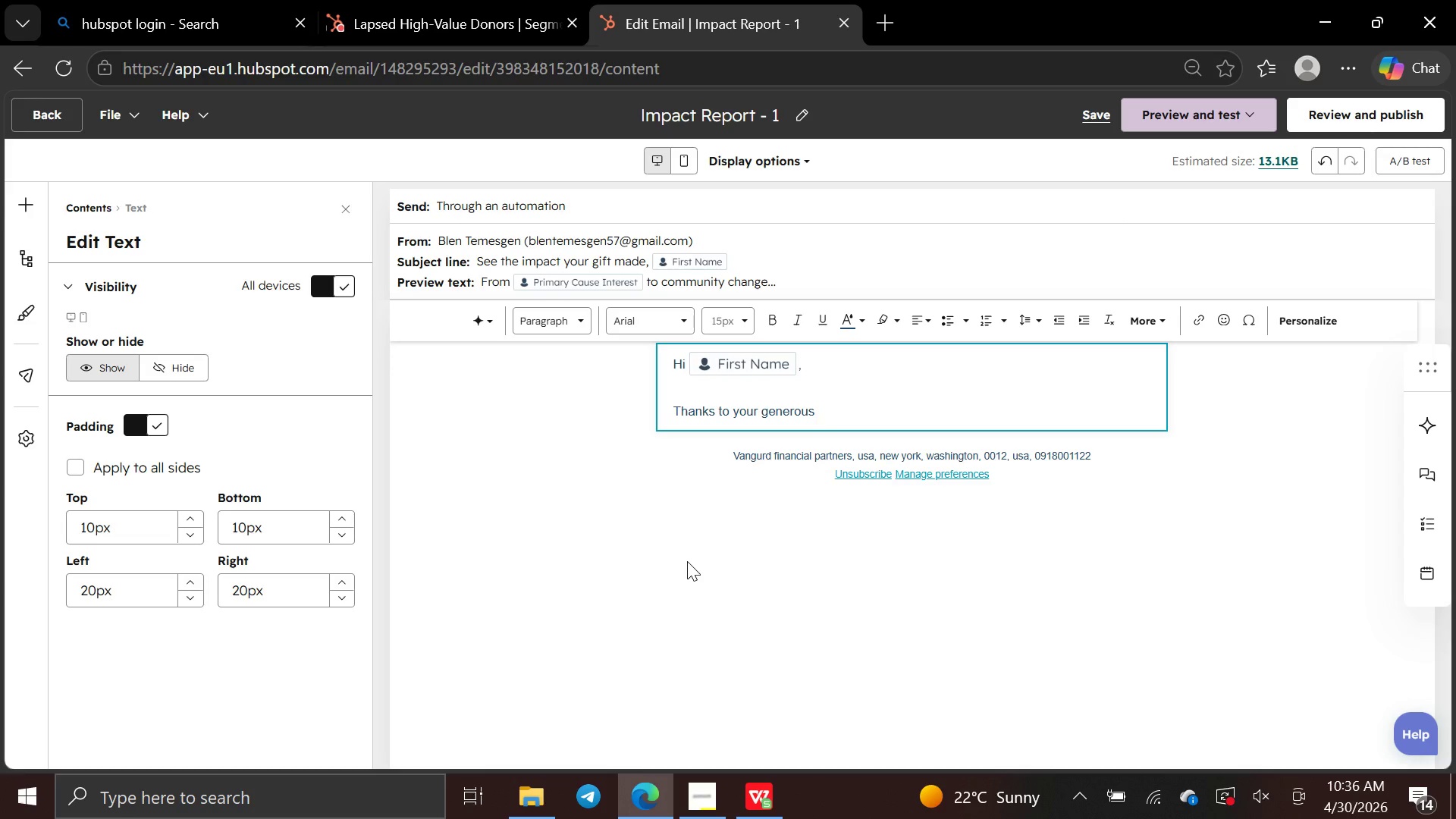 
type( gift of )
 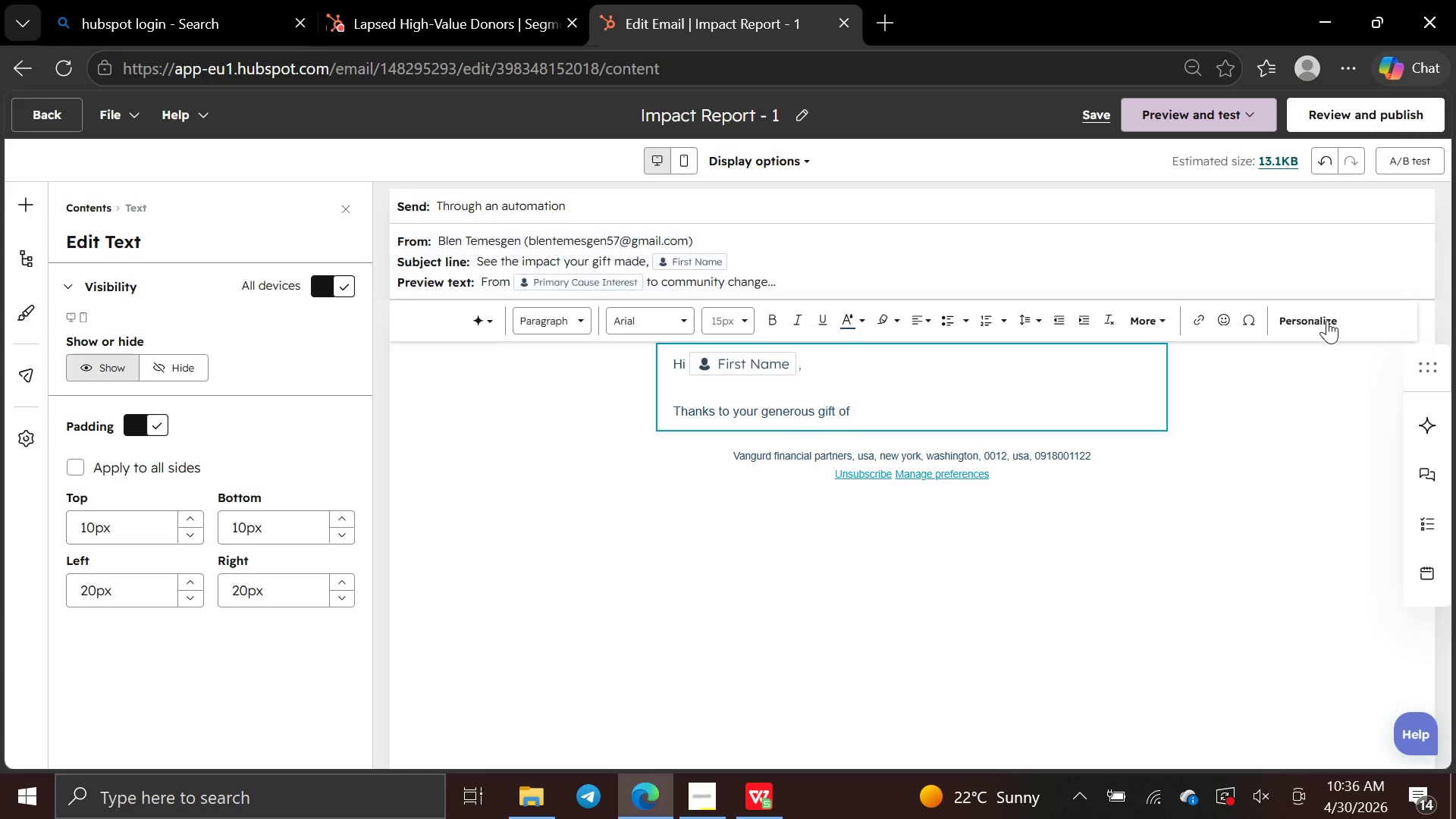 
left_click([1315, 325])
 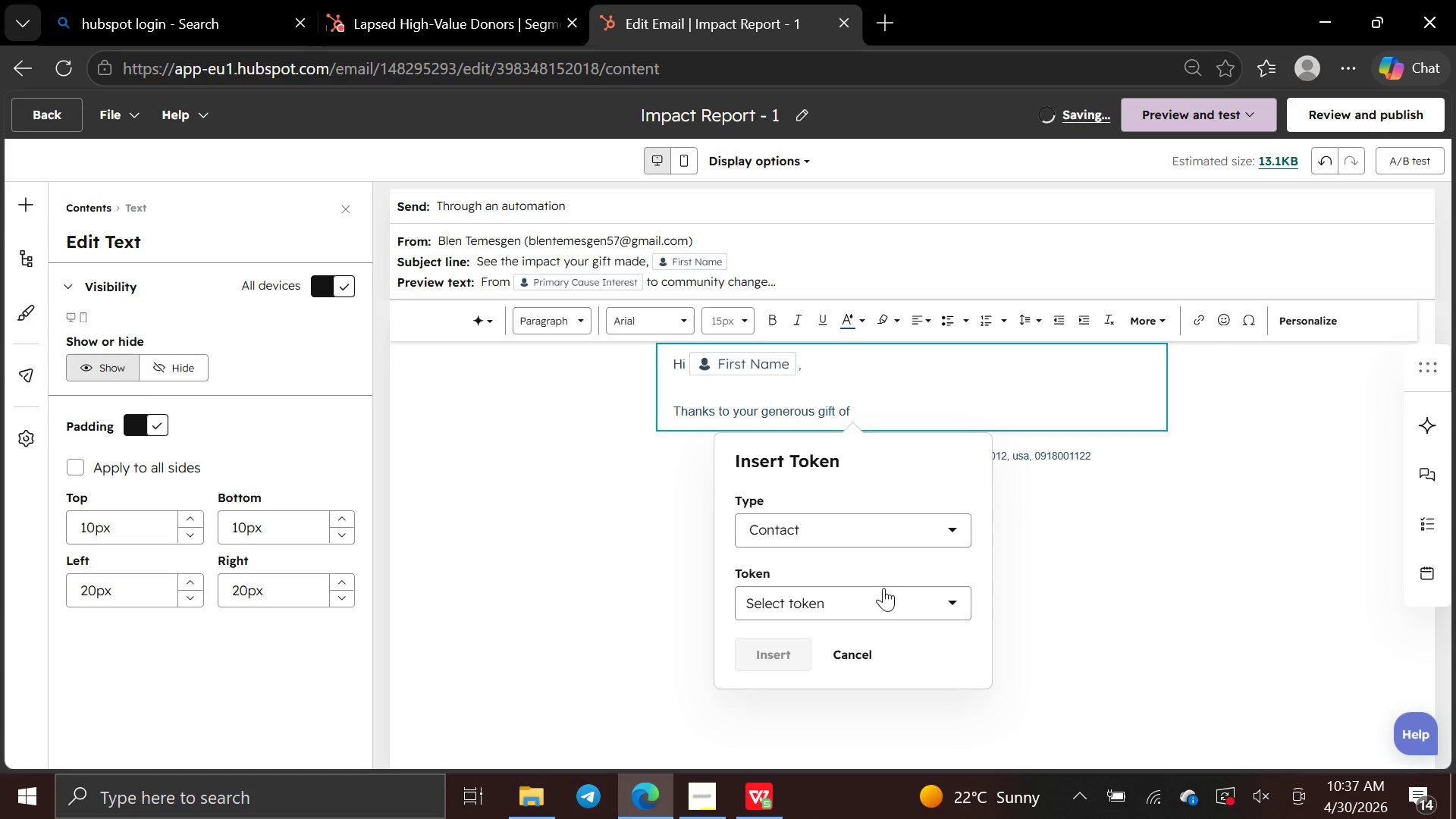 
left_click([892, 598])
 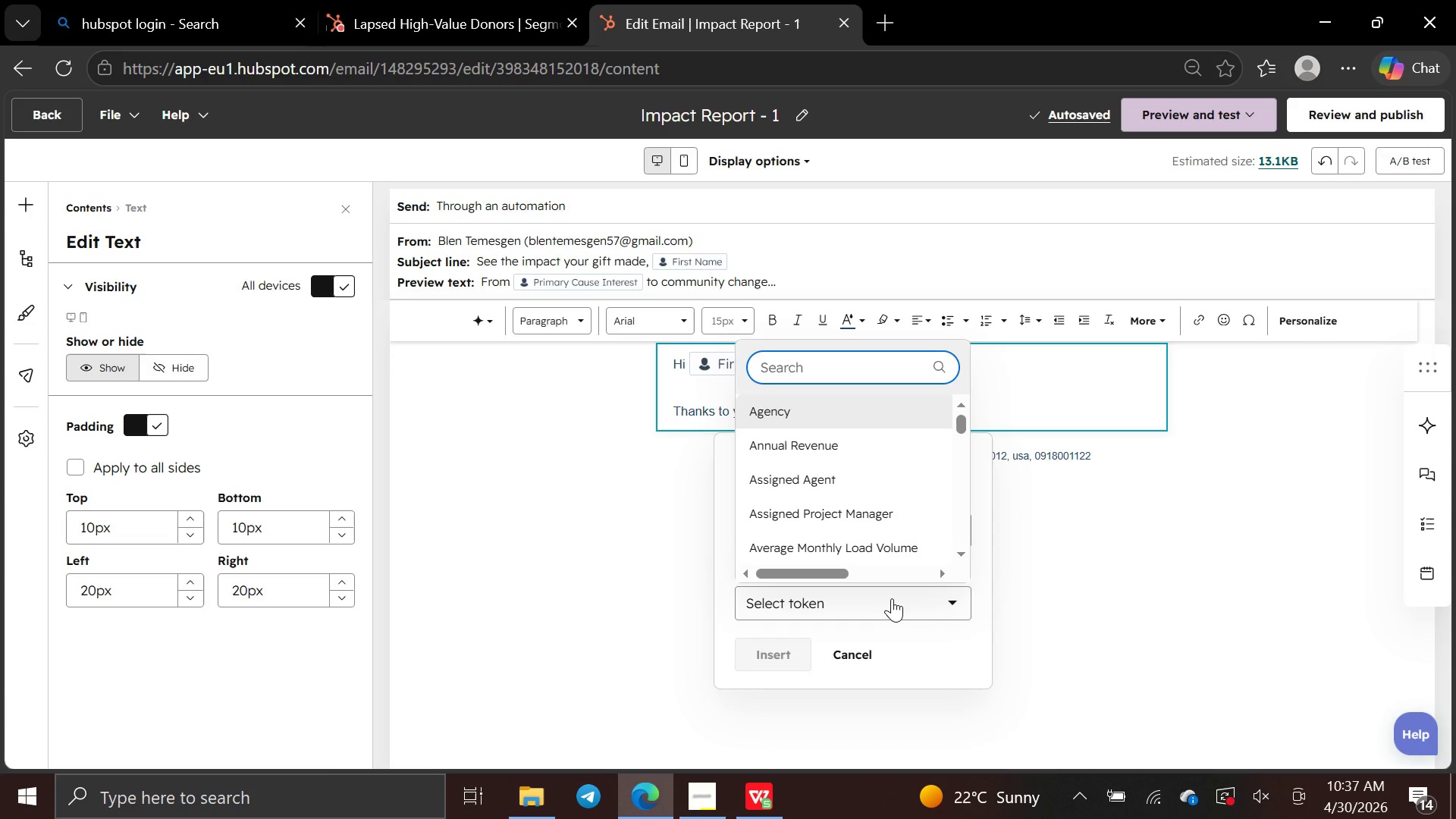 
type(last d)
 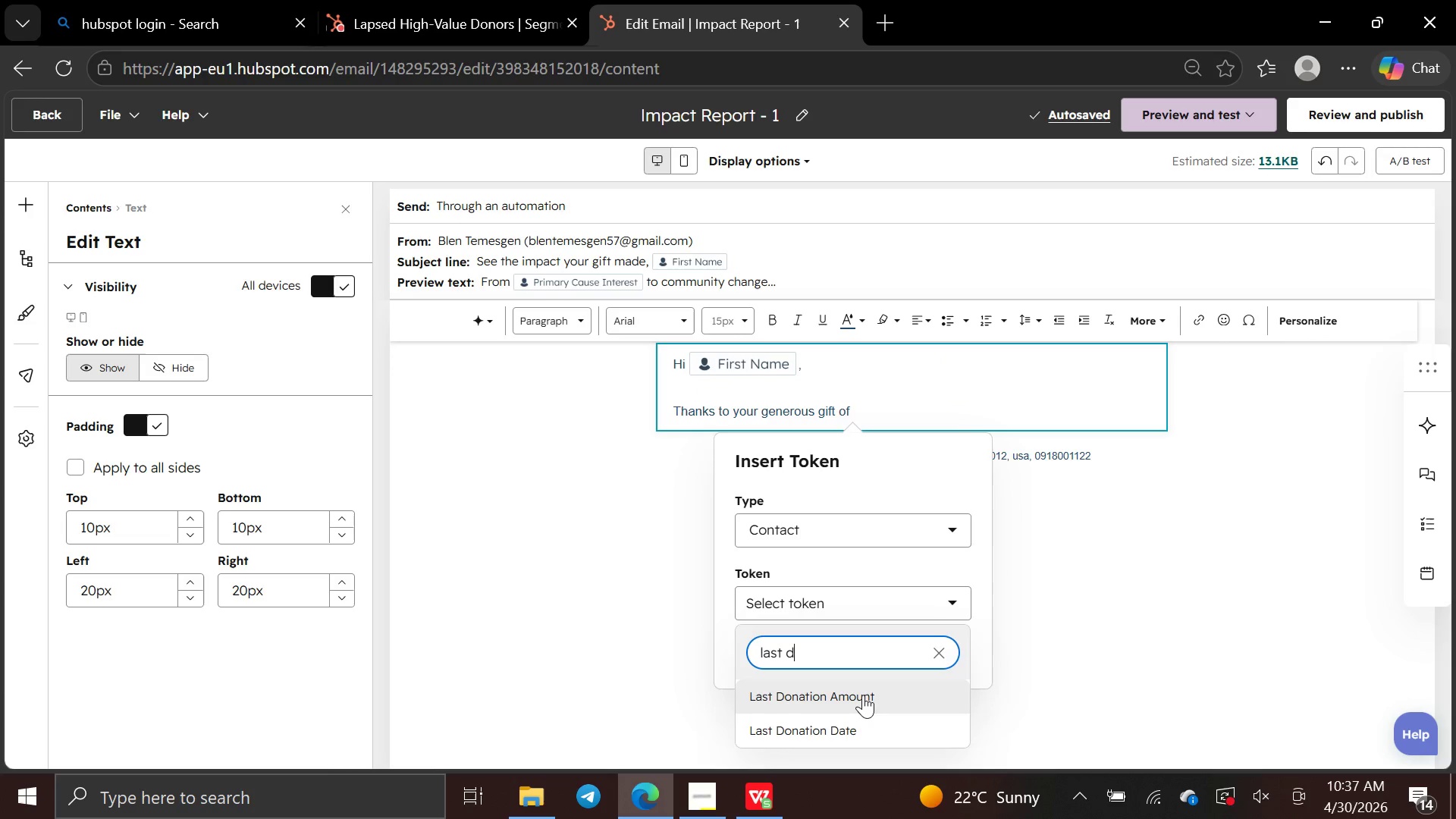 
left_click([863, 694])
 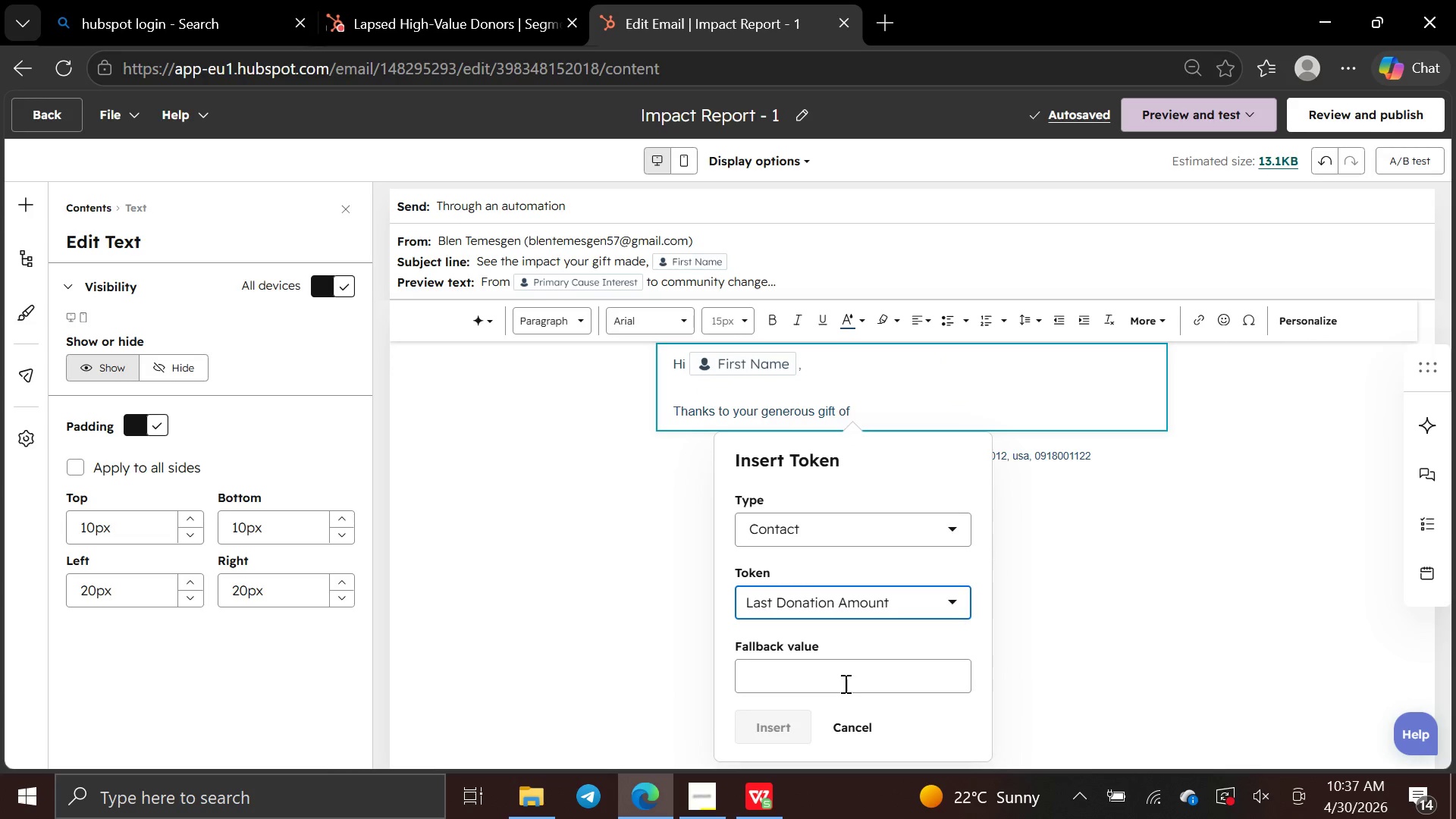 
left_click([844, 683])
 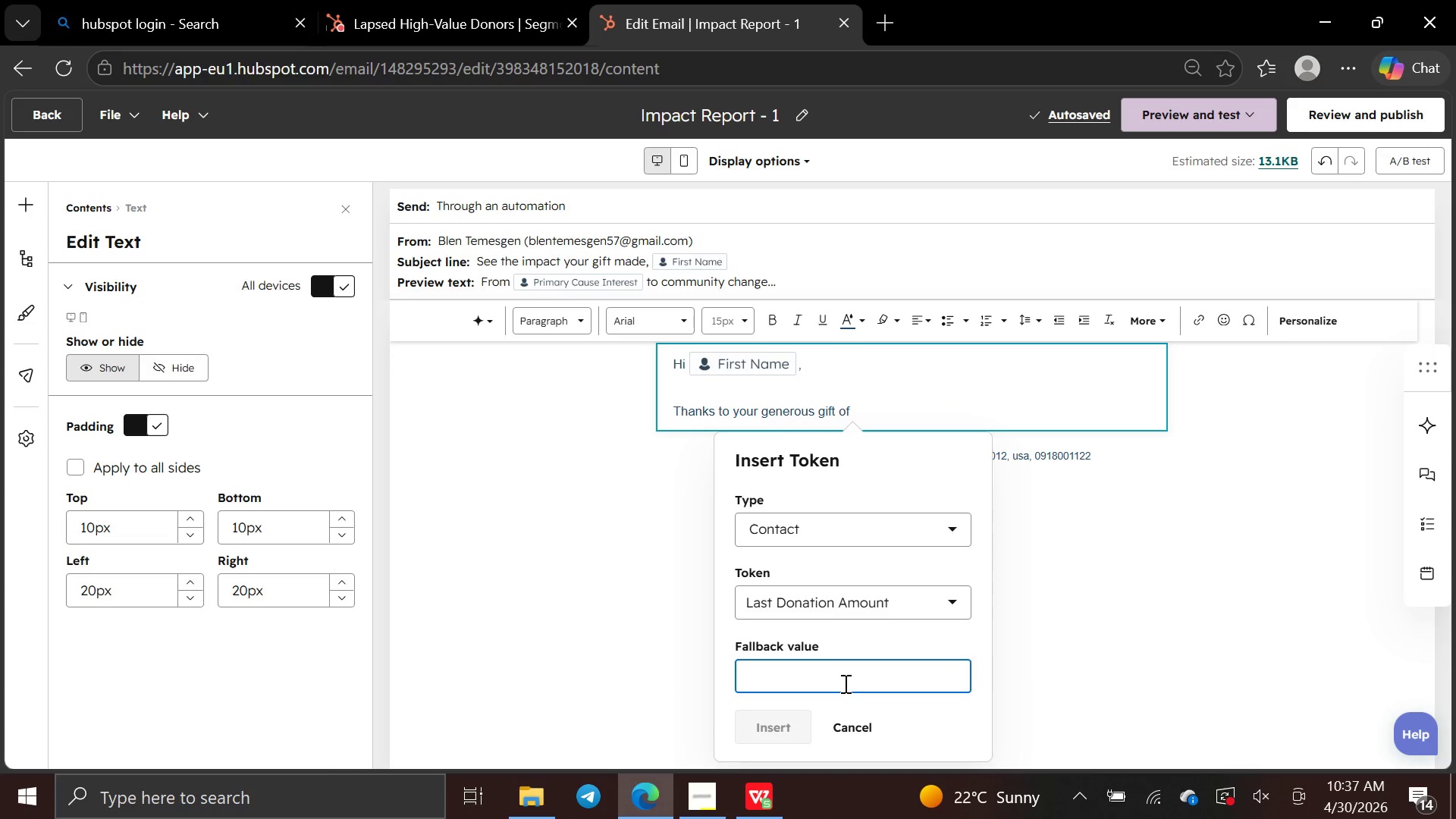 
type(Last Donation Amount)
 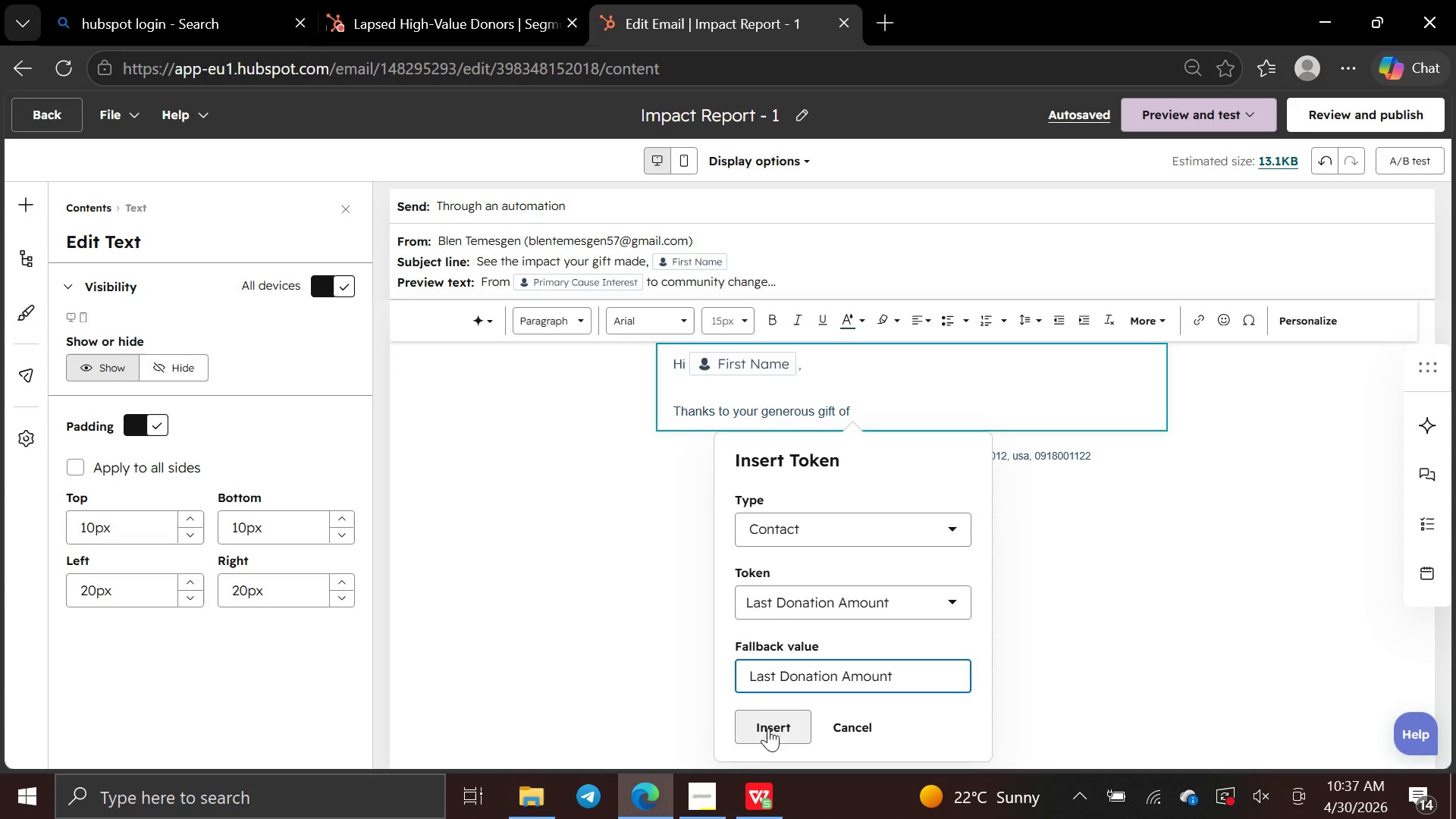 
left_click([768, 730])
 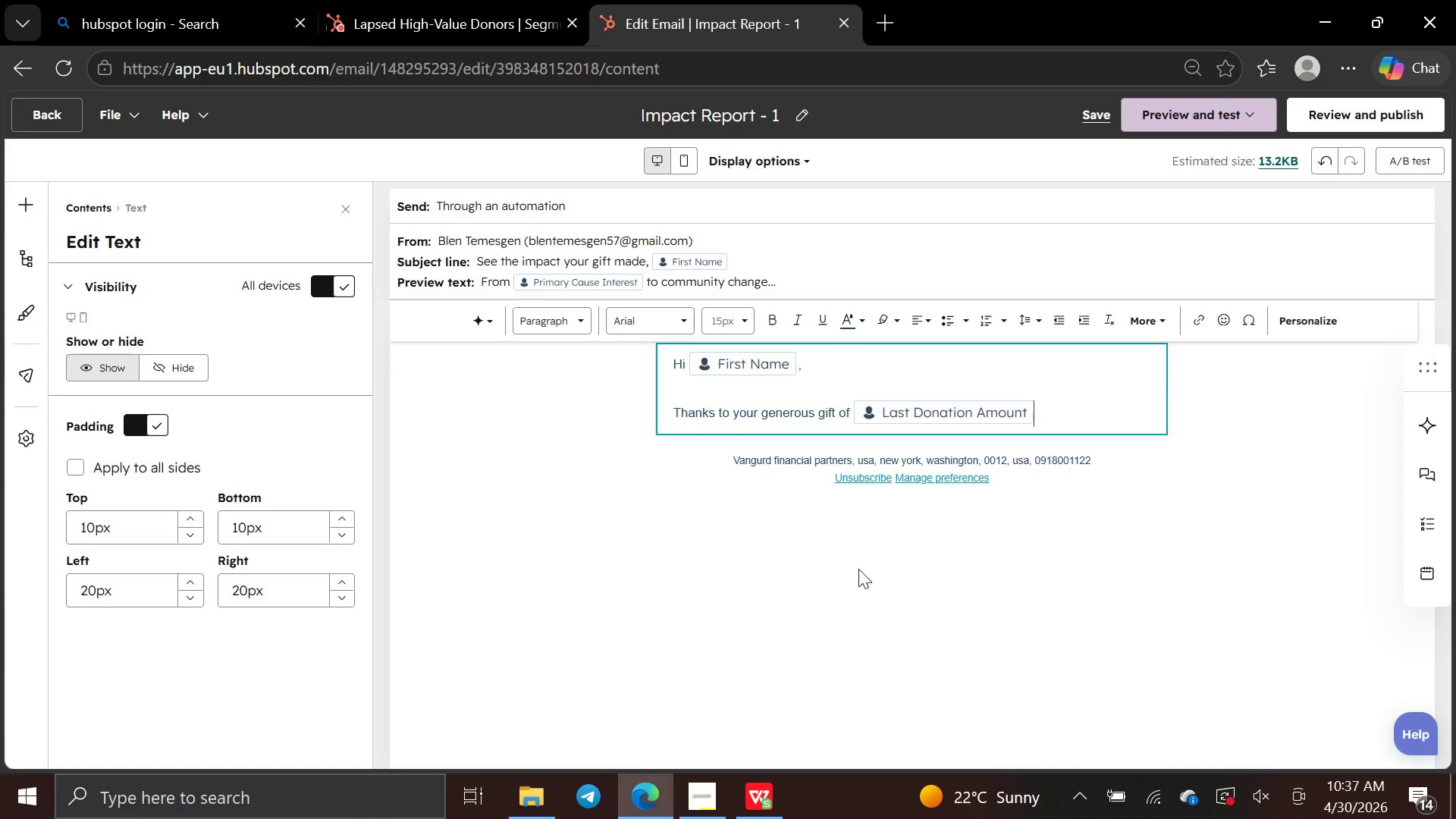 
type( )
key(Backspace)
type(, we have been able to )
 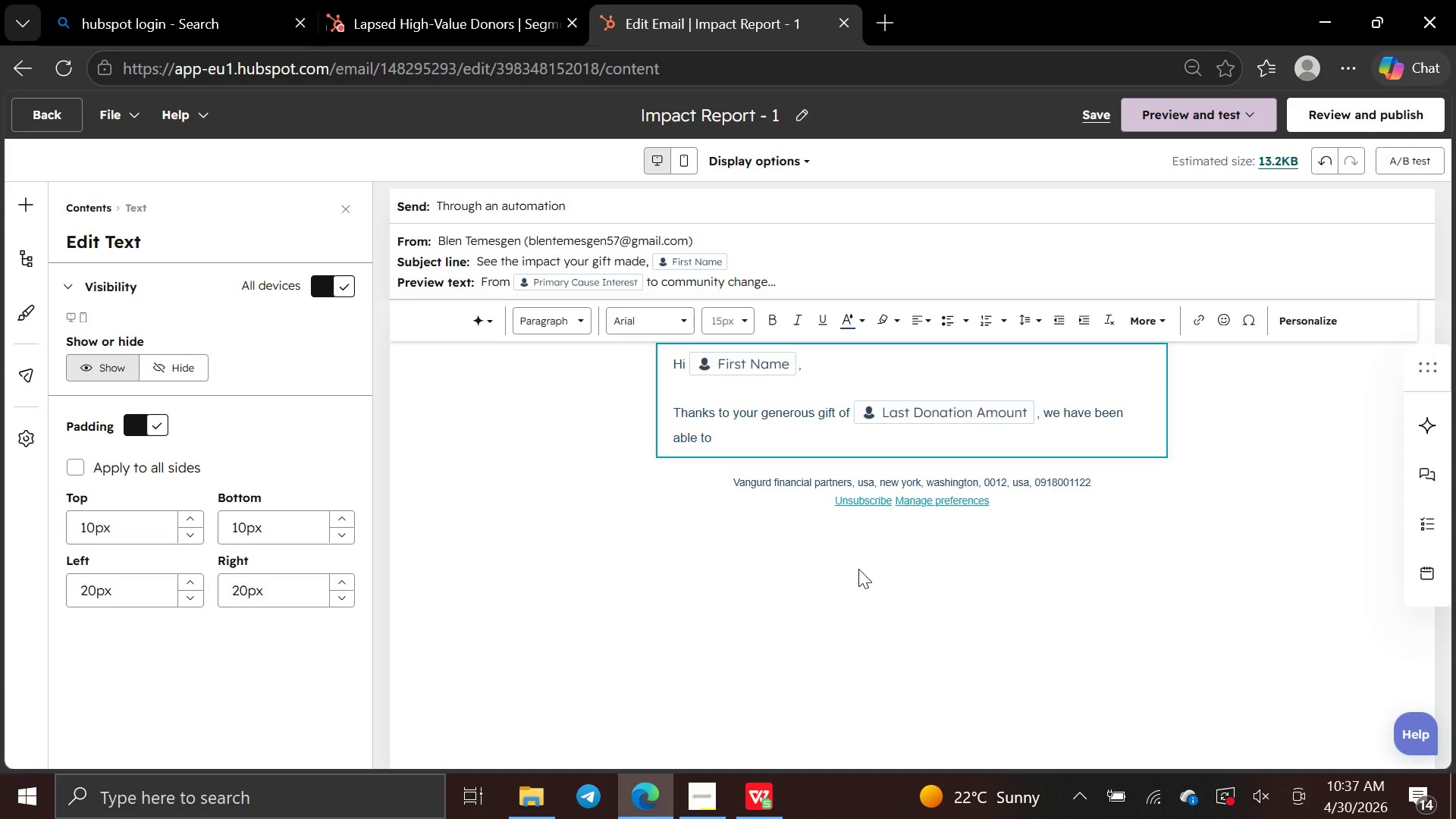 
type(expand our work in )
 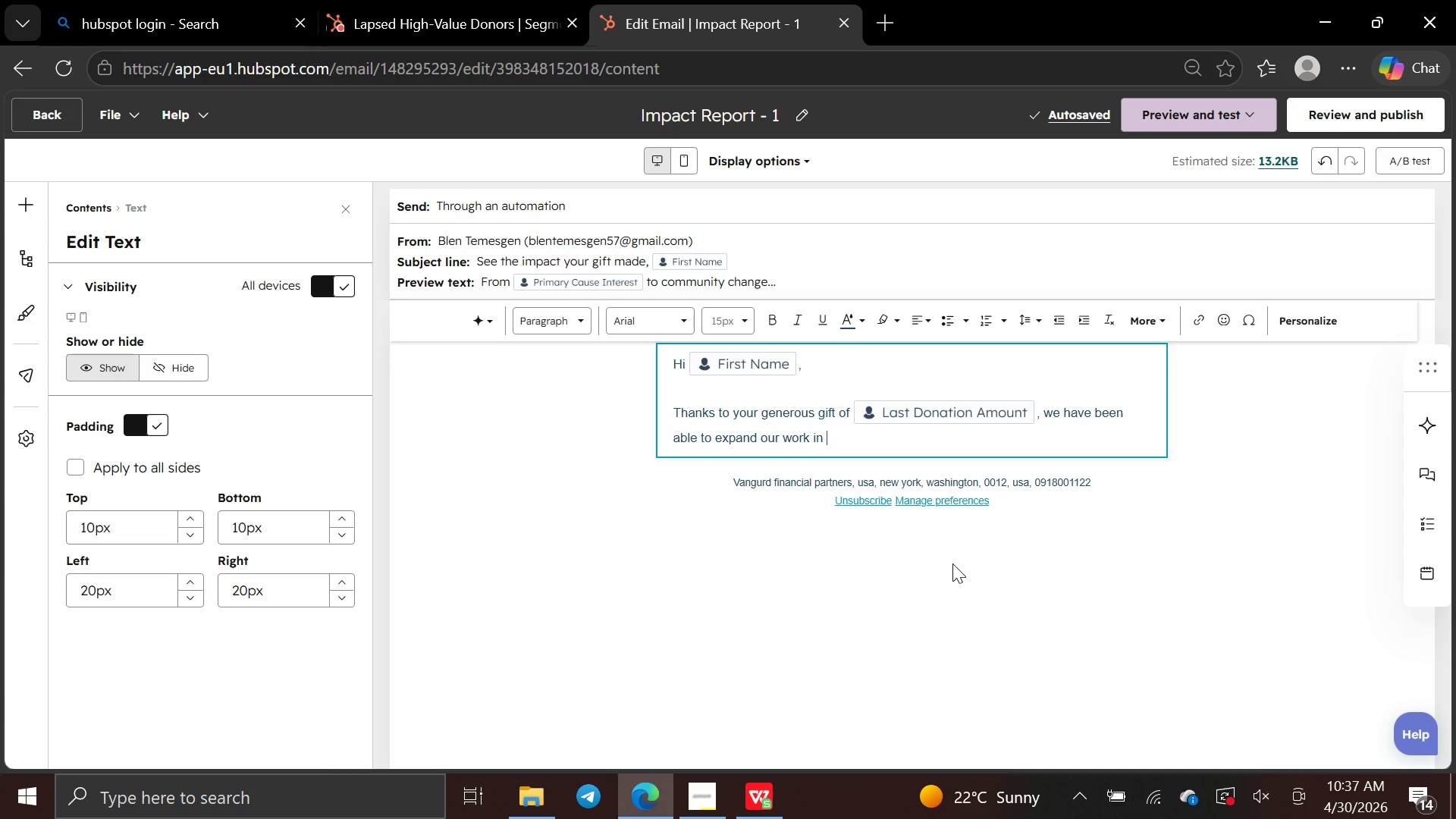 
wait(5.69)
 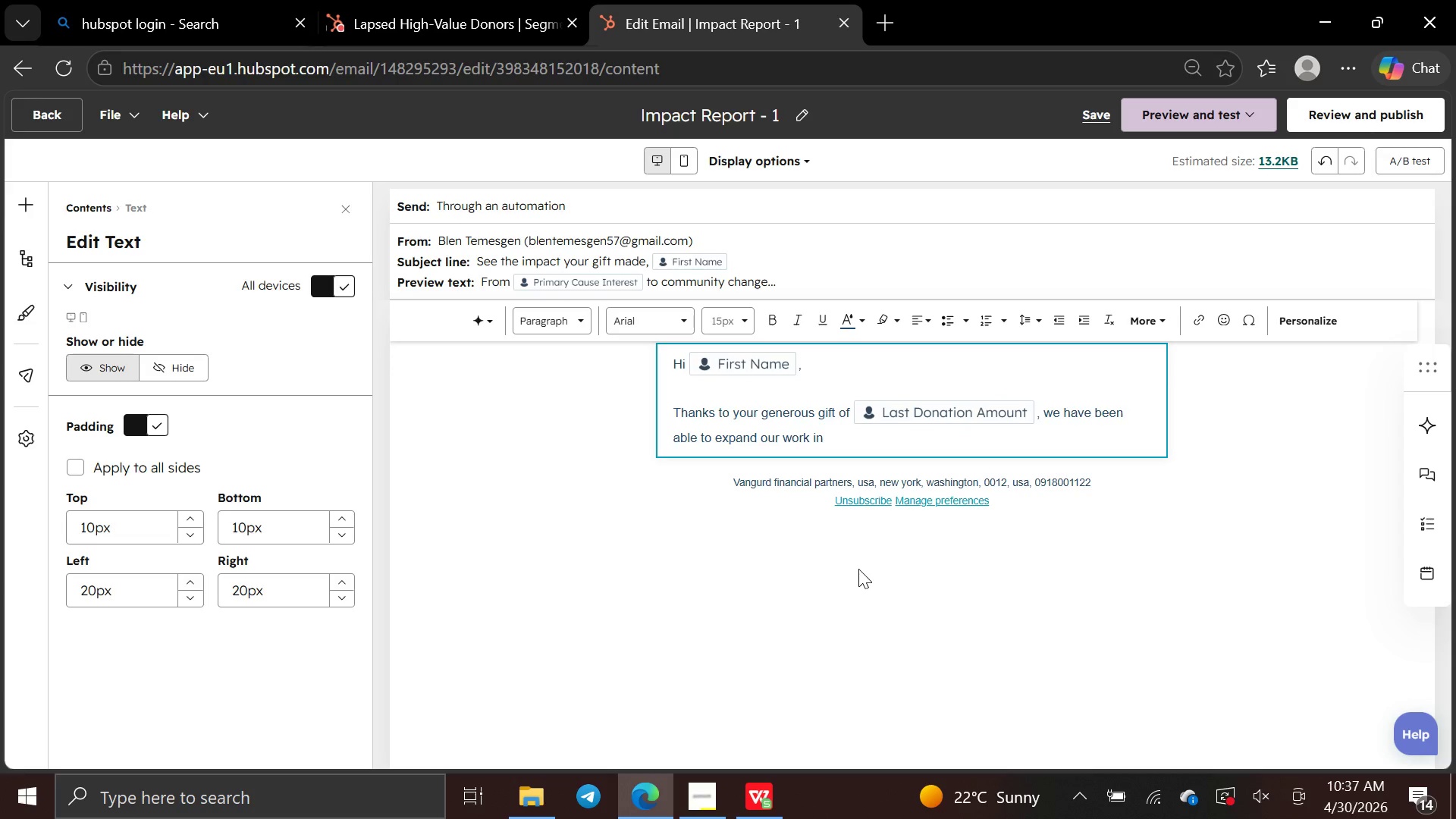 
left_click([1326, 307])
 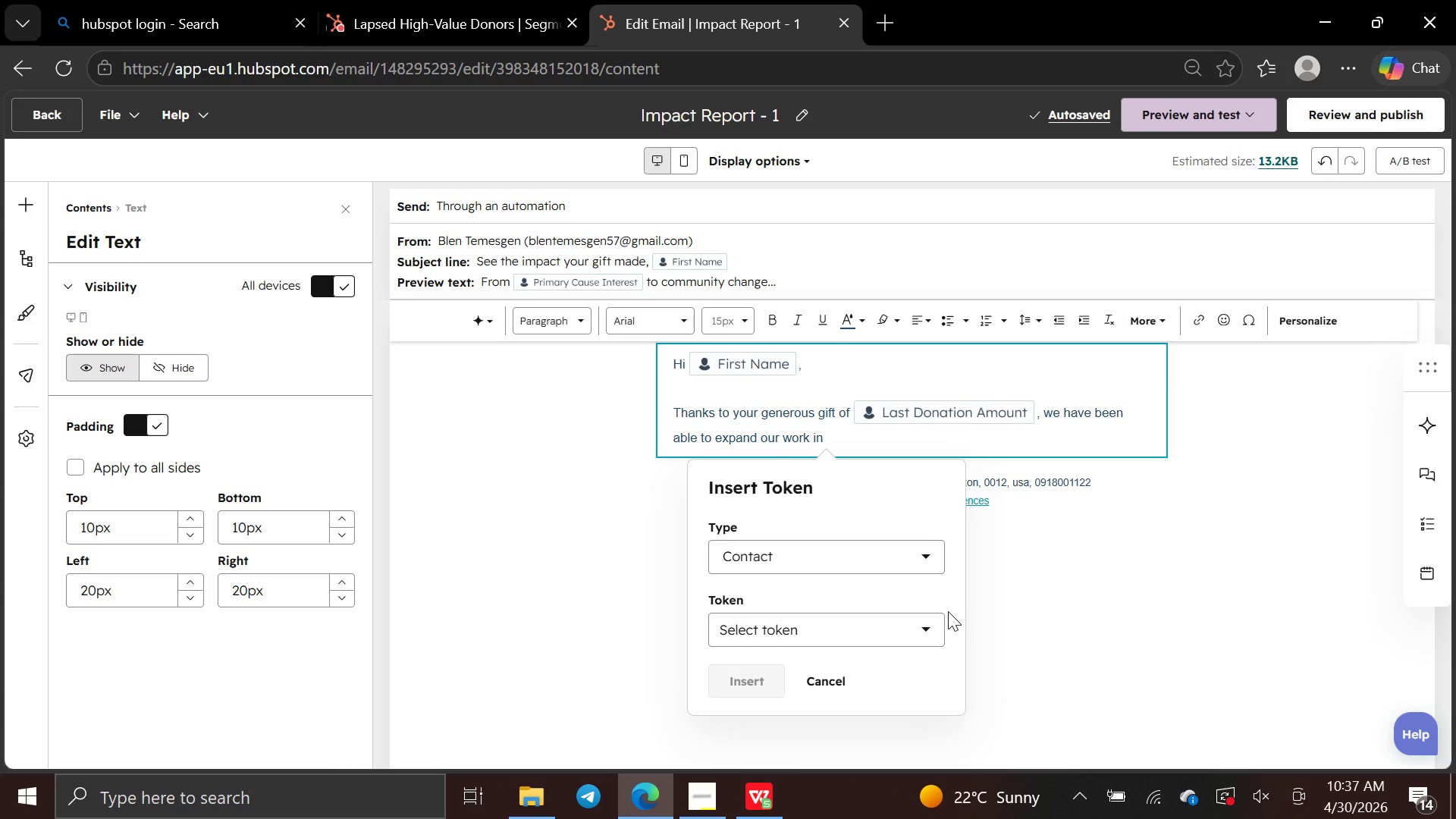 
left_click([919, 630])
 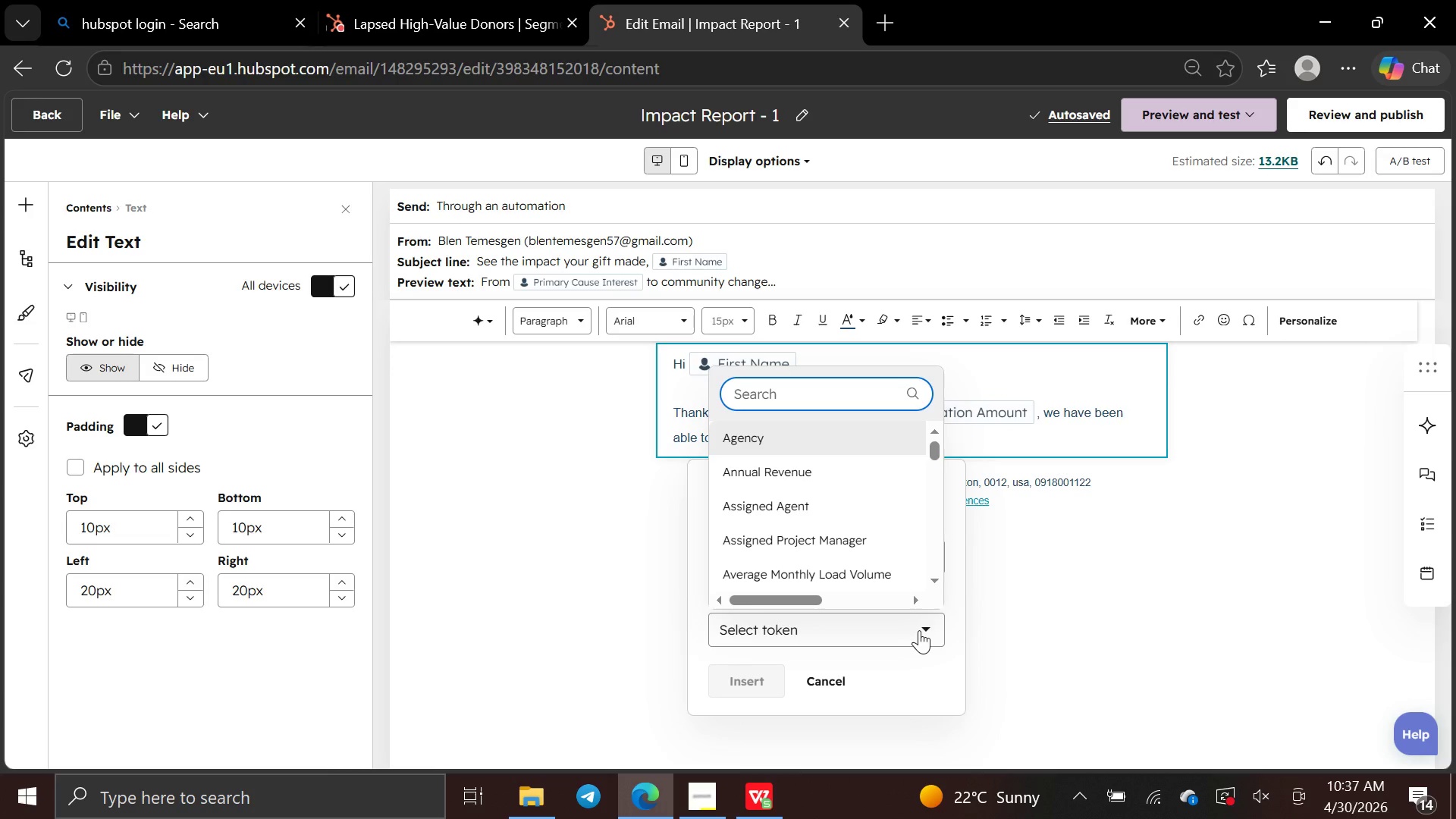 
type(prima)
 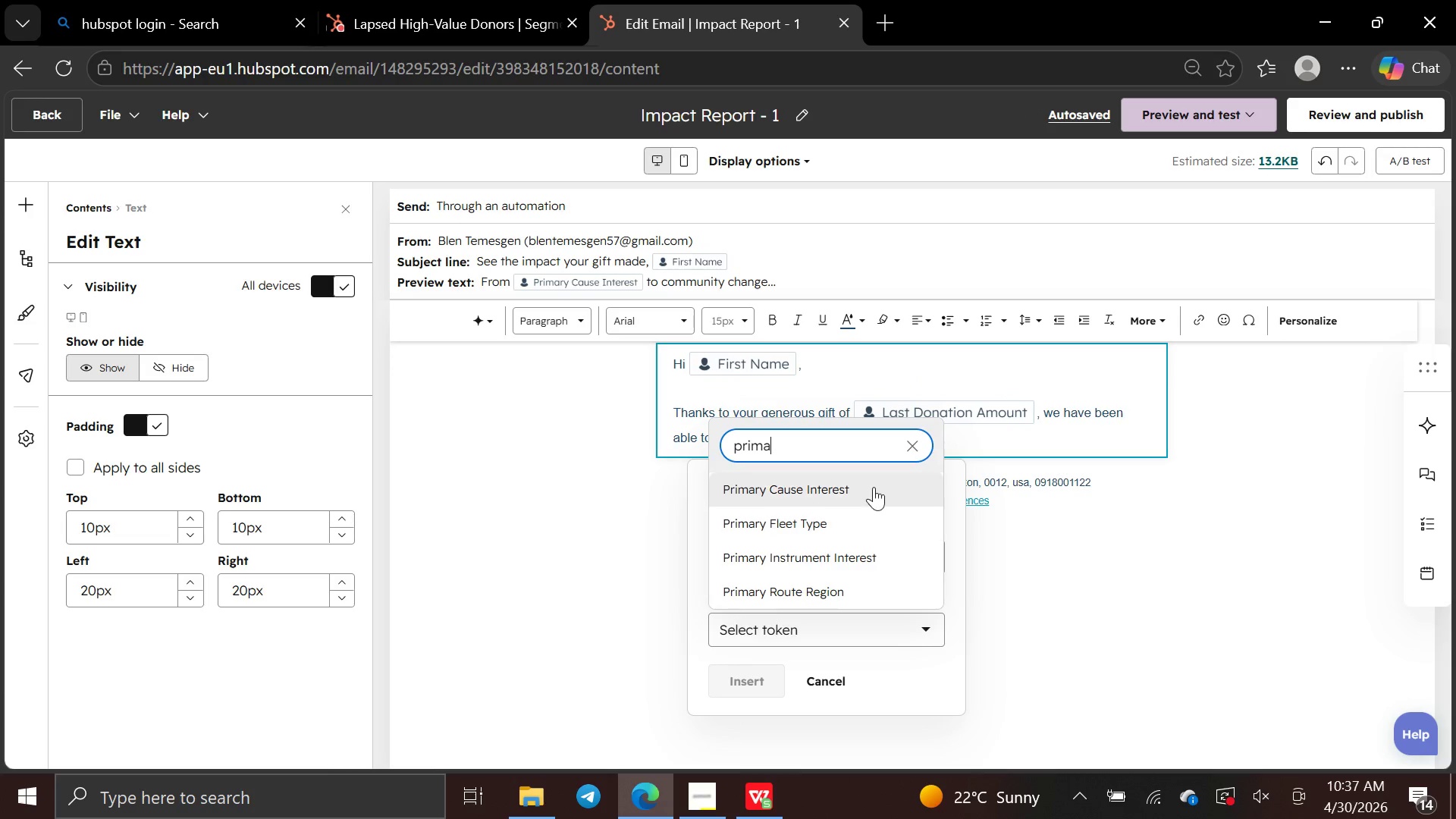 
left_click([874, 487])
 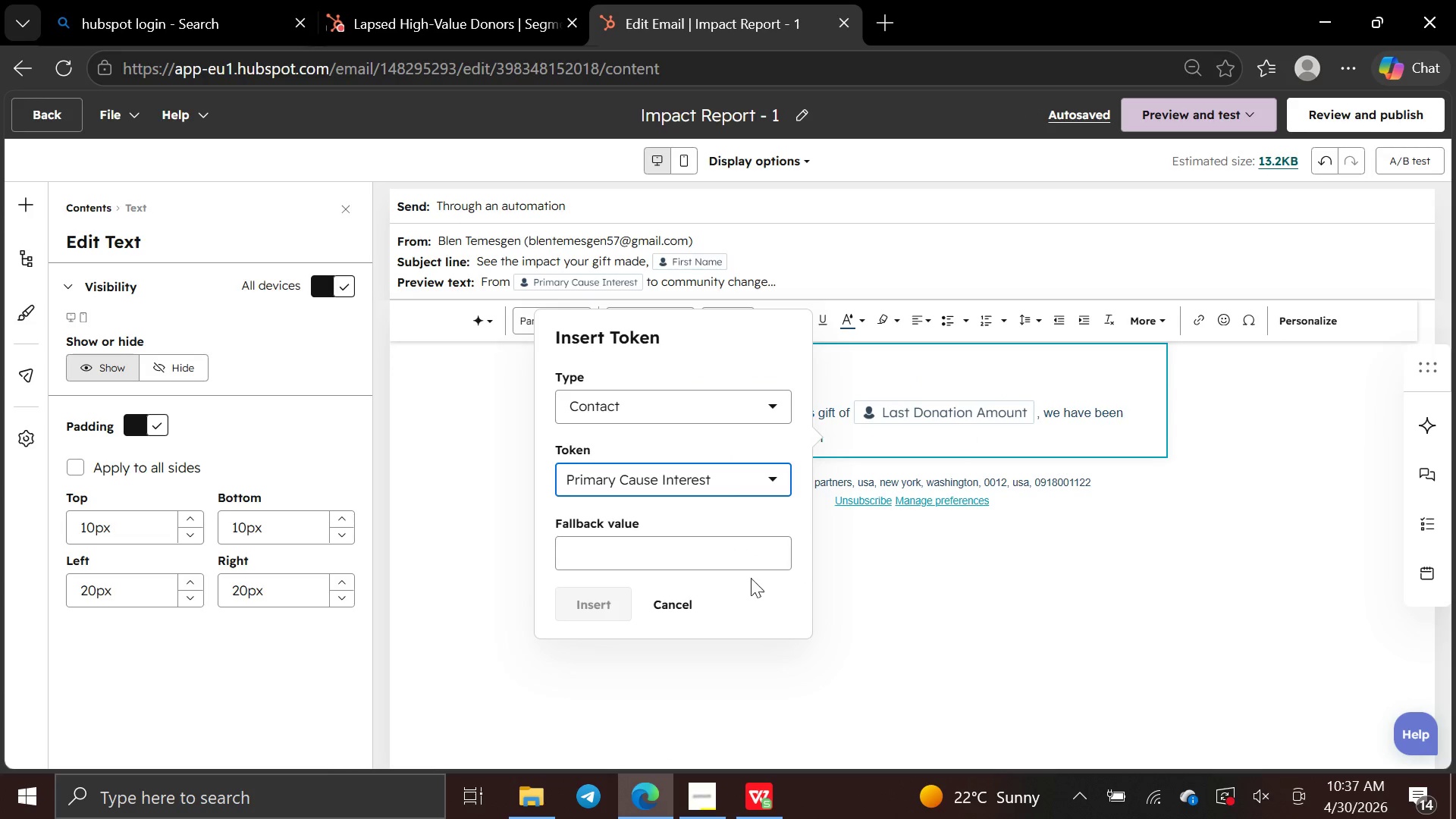 
left_click([722, 557])
 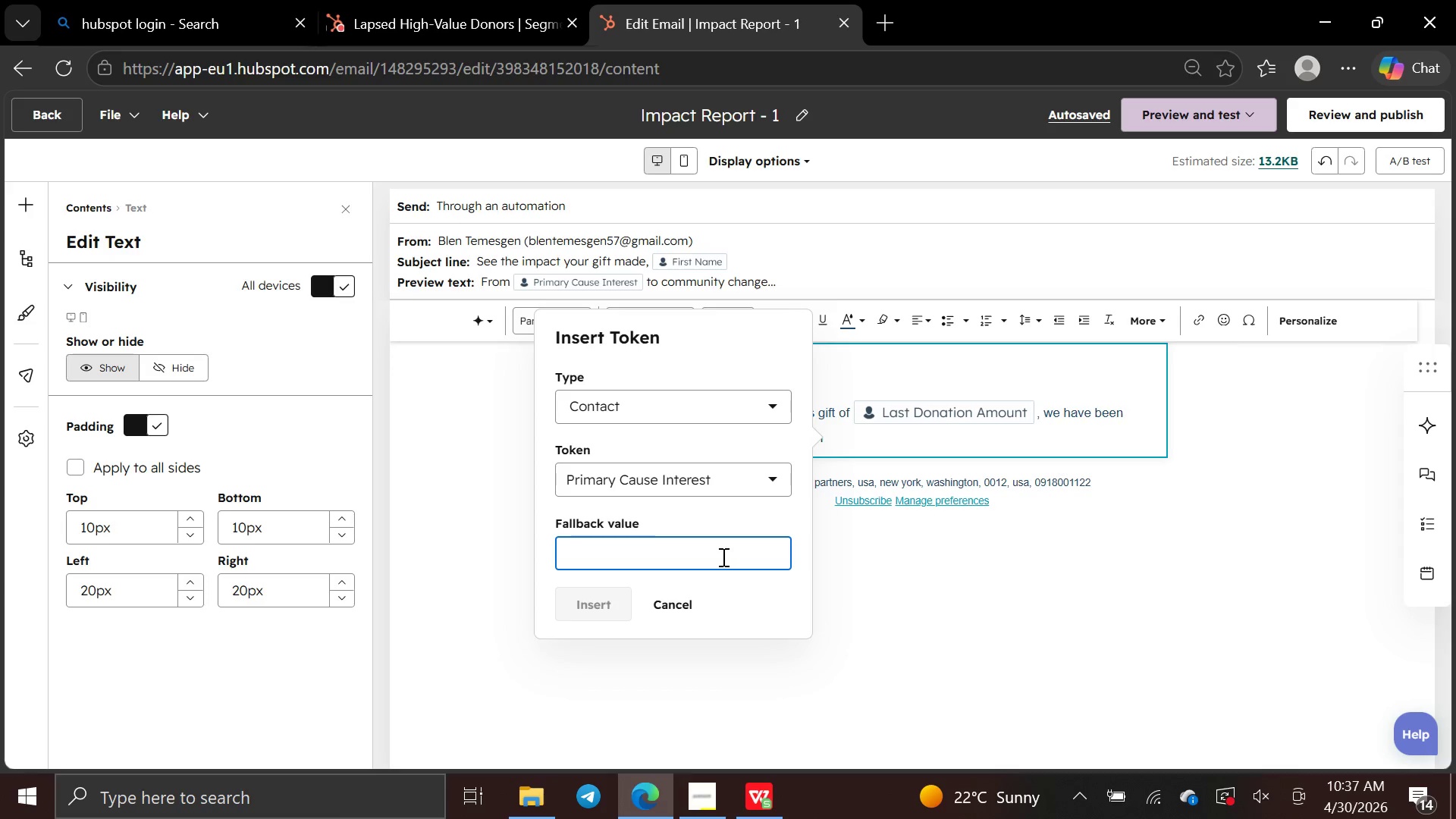 
type(Primary Cause Interest)
 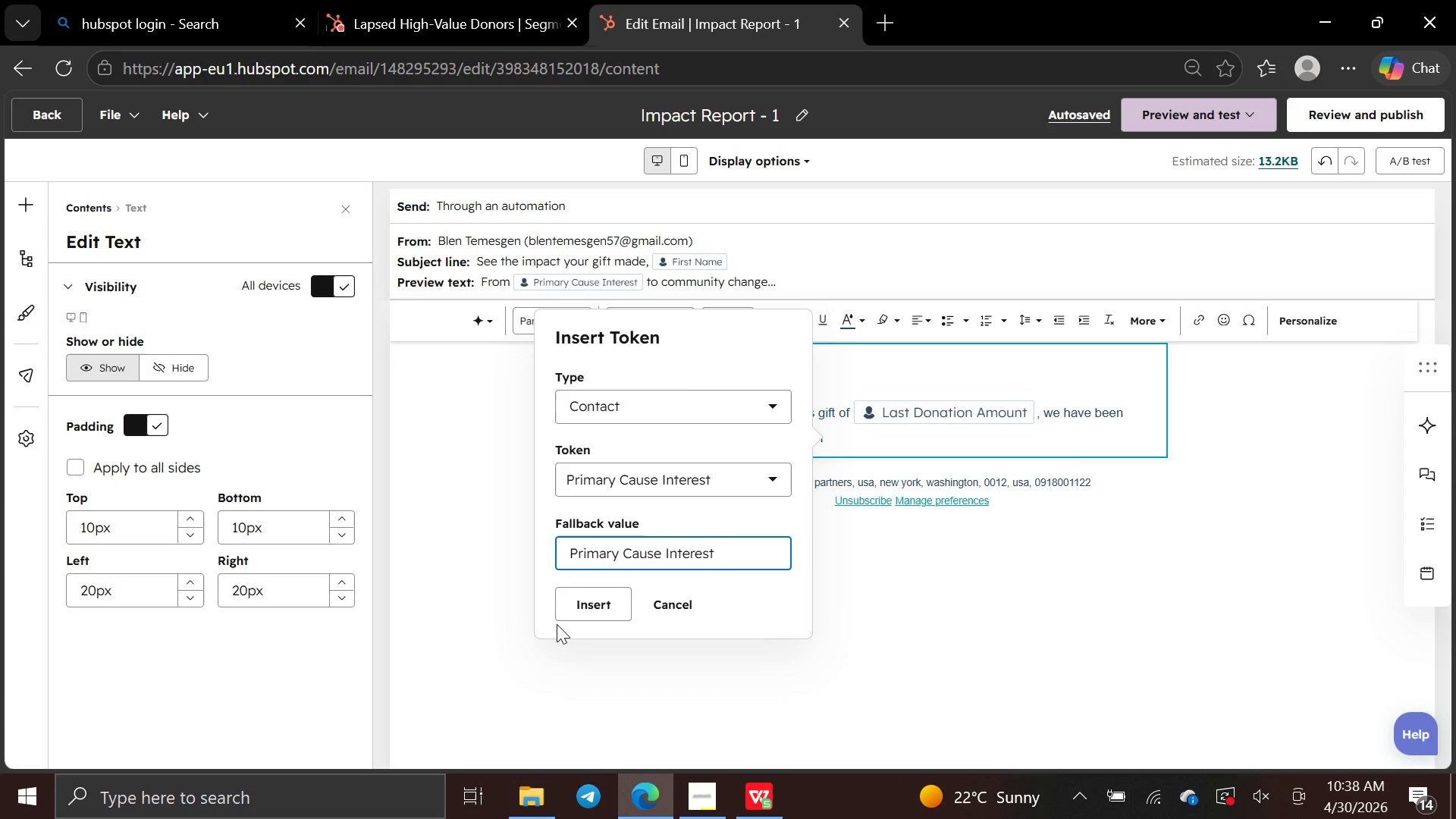 
left_click([557, 624])
 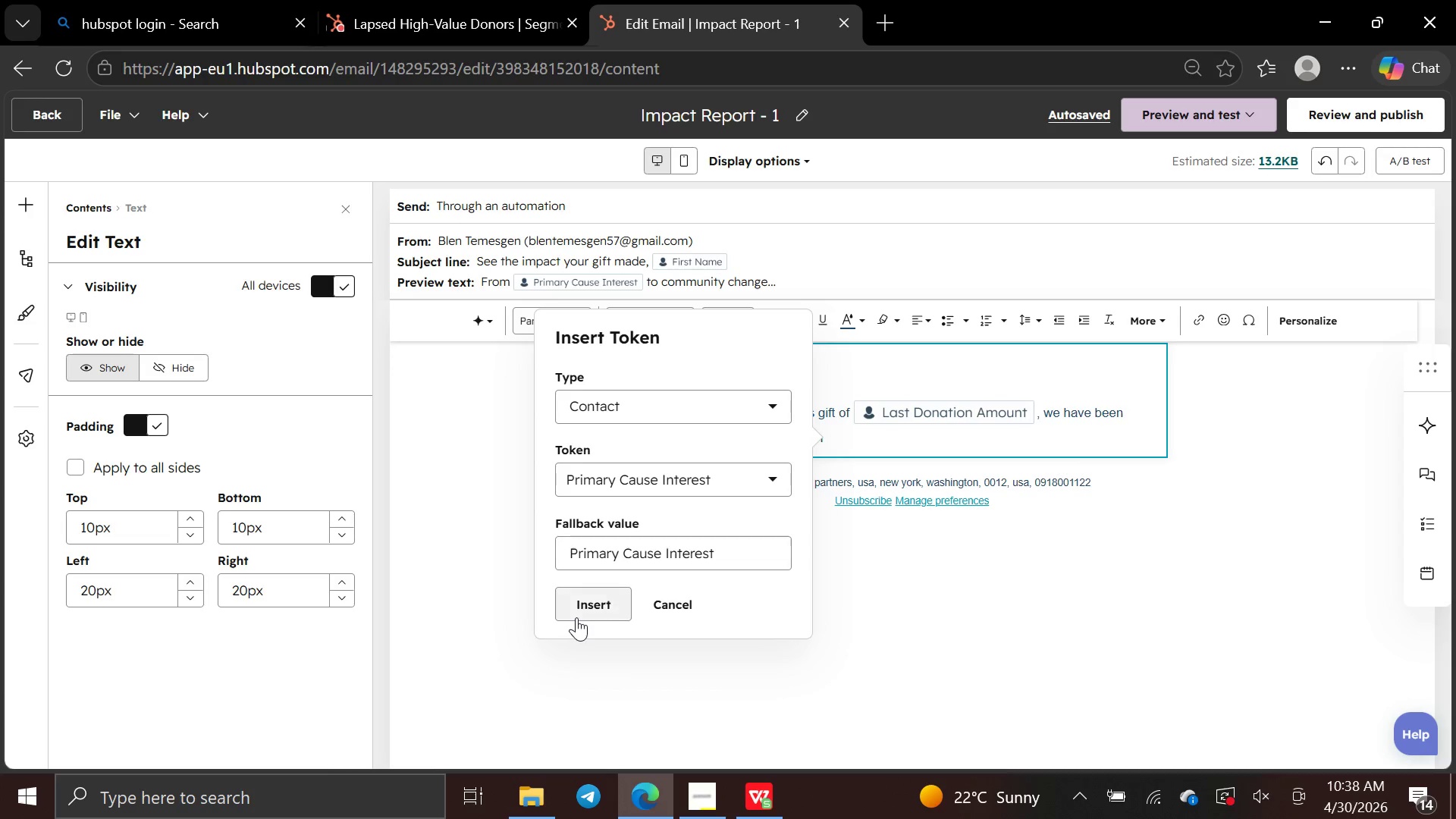 
left_click([579, 617])
 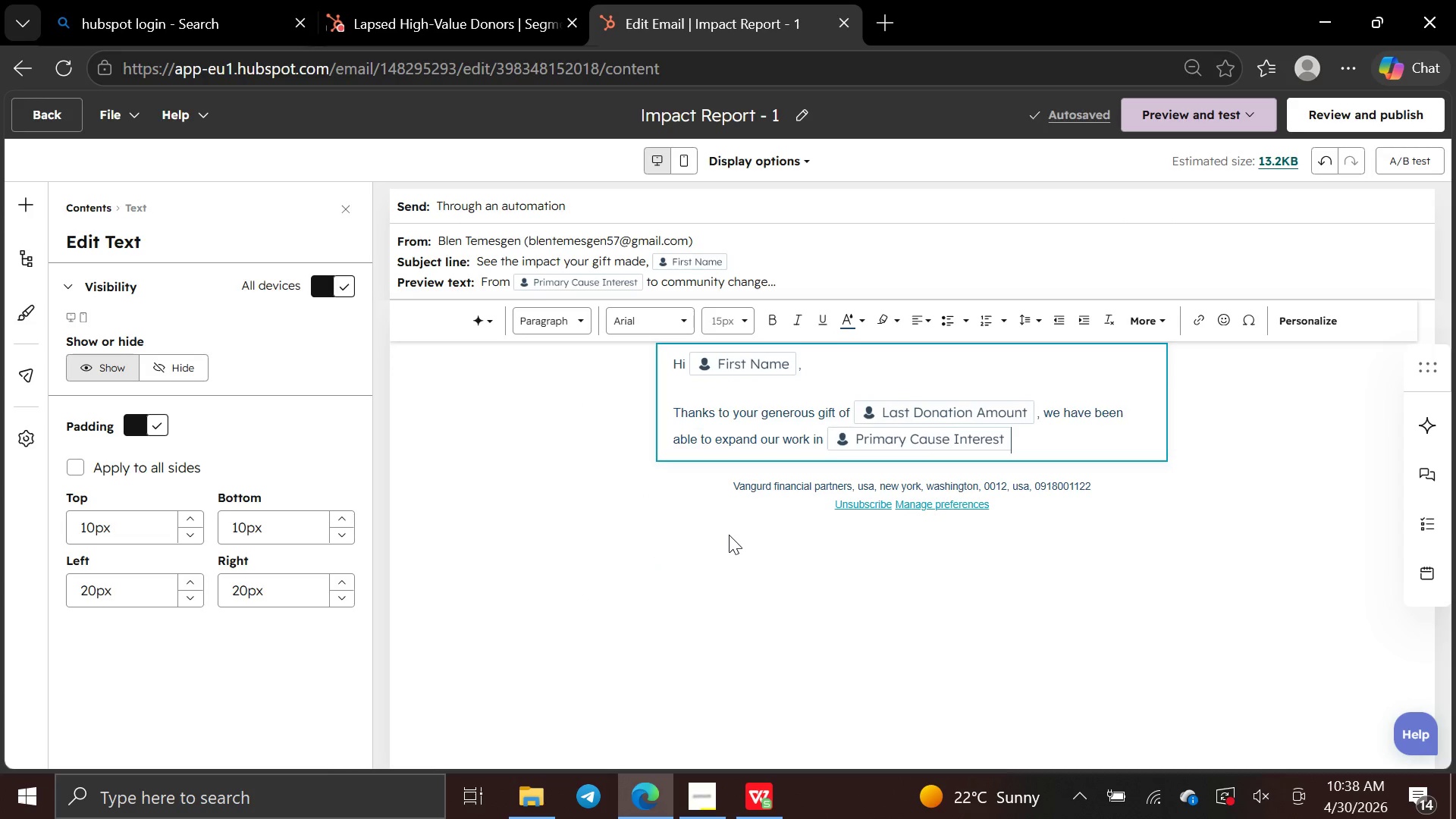 
type( right here in )
 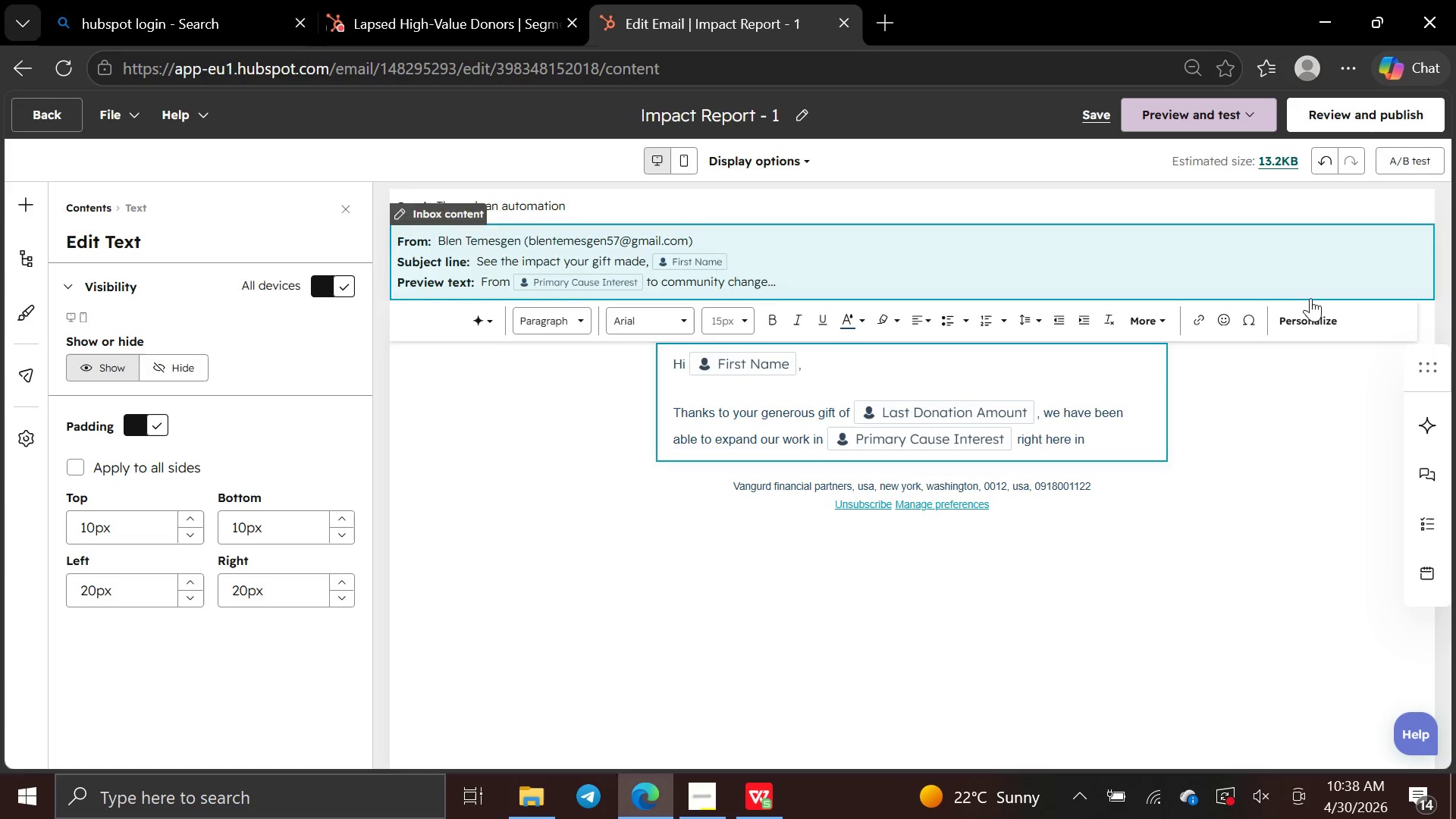 
left_click([1301, 307])
 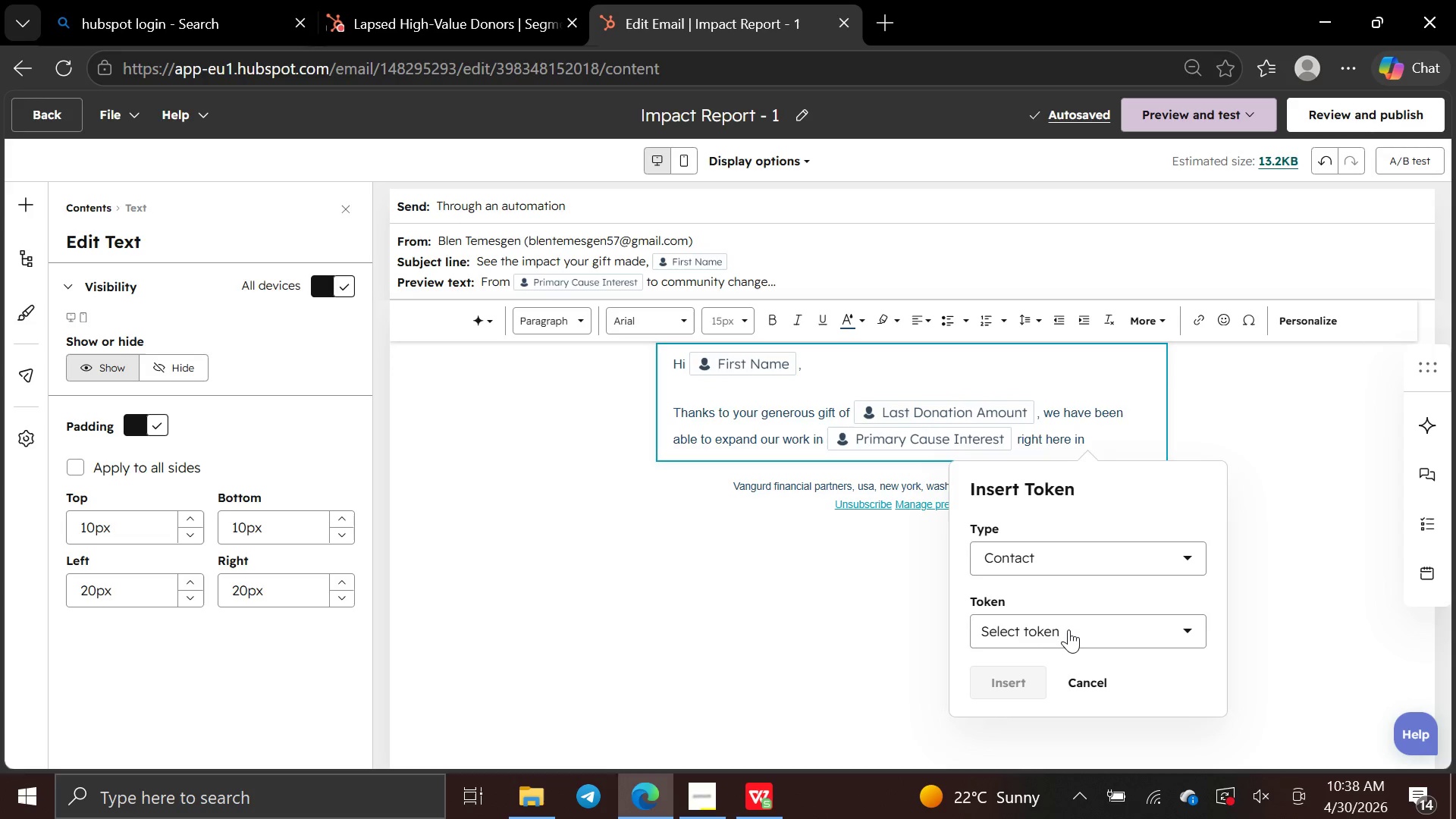 
left_click([1069, 629])
 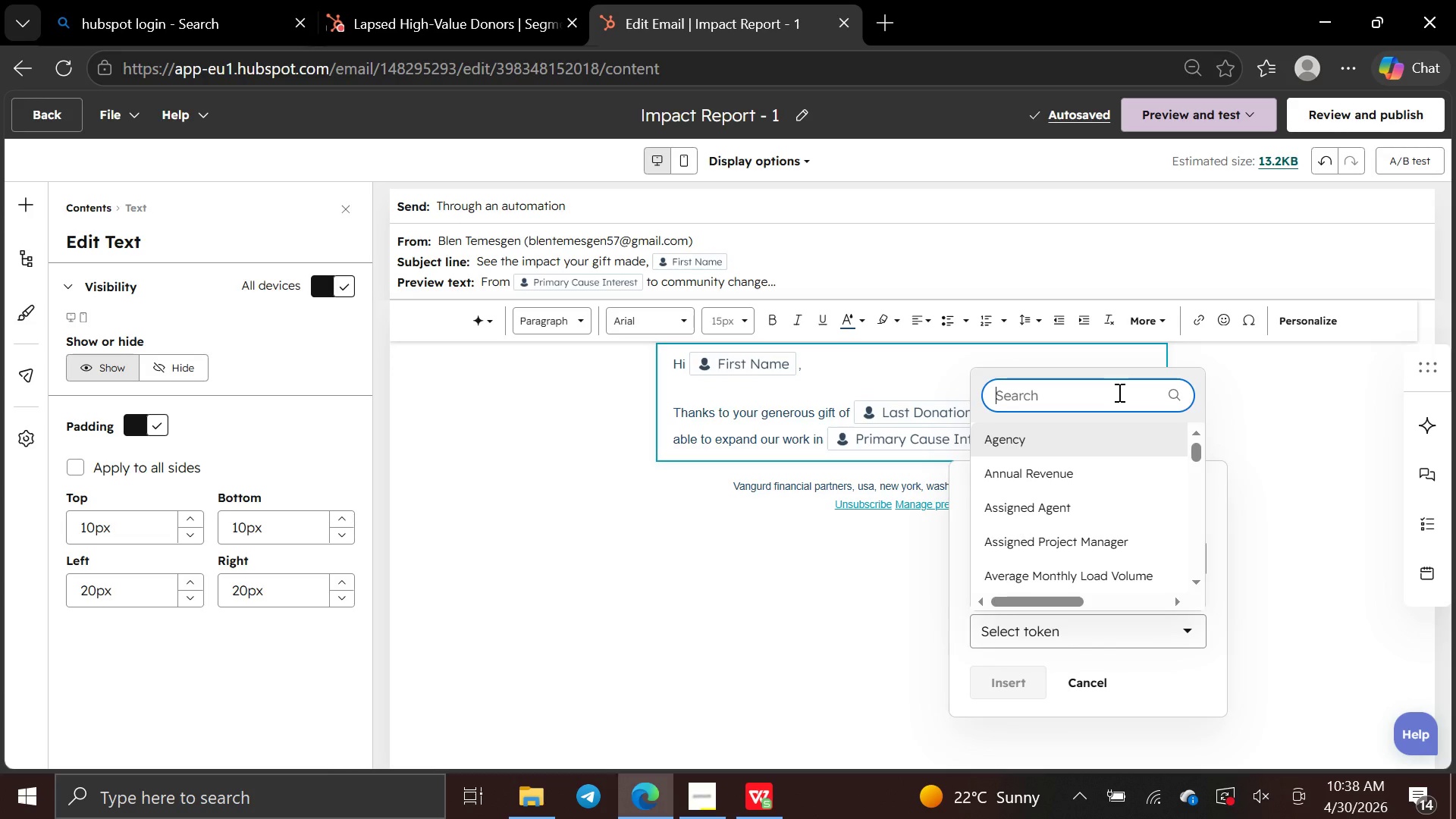 
type(city)
 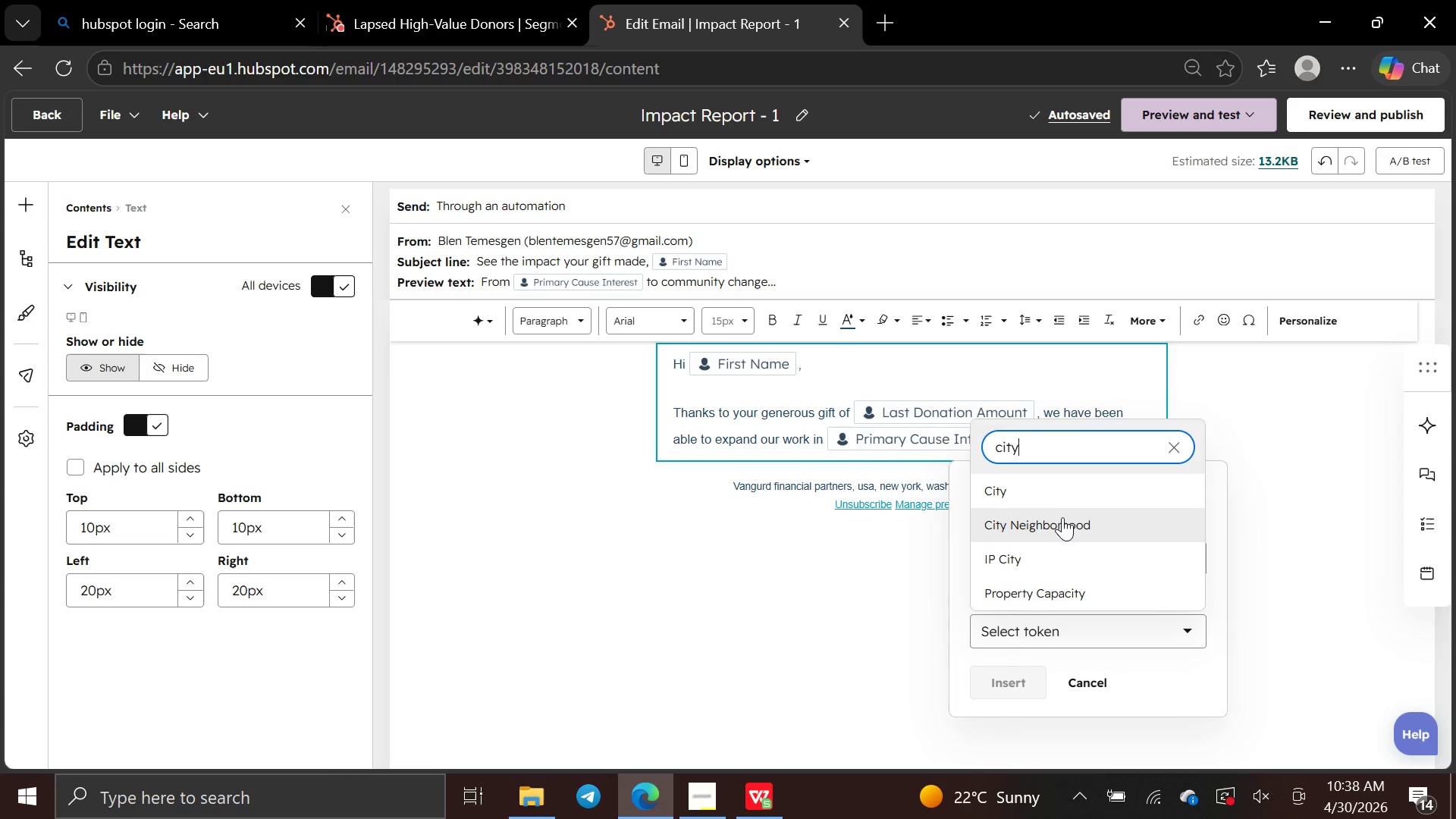 
left_click([1062, 522])
 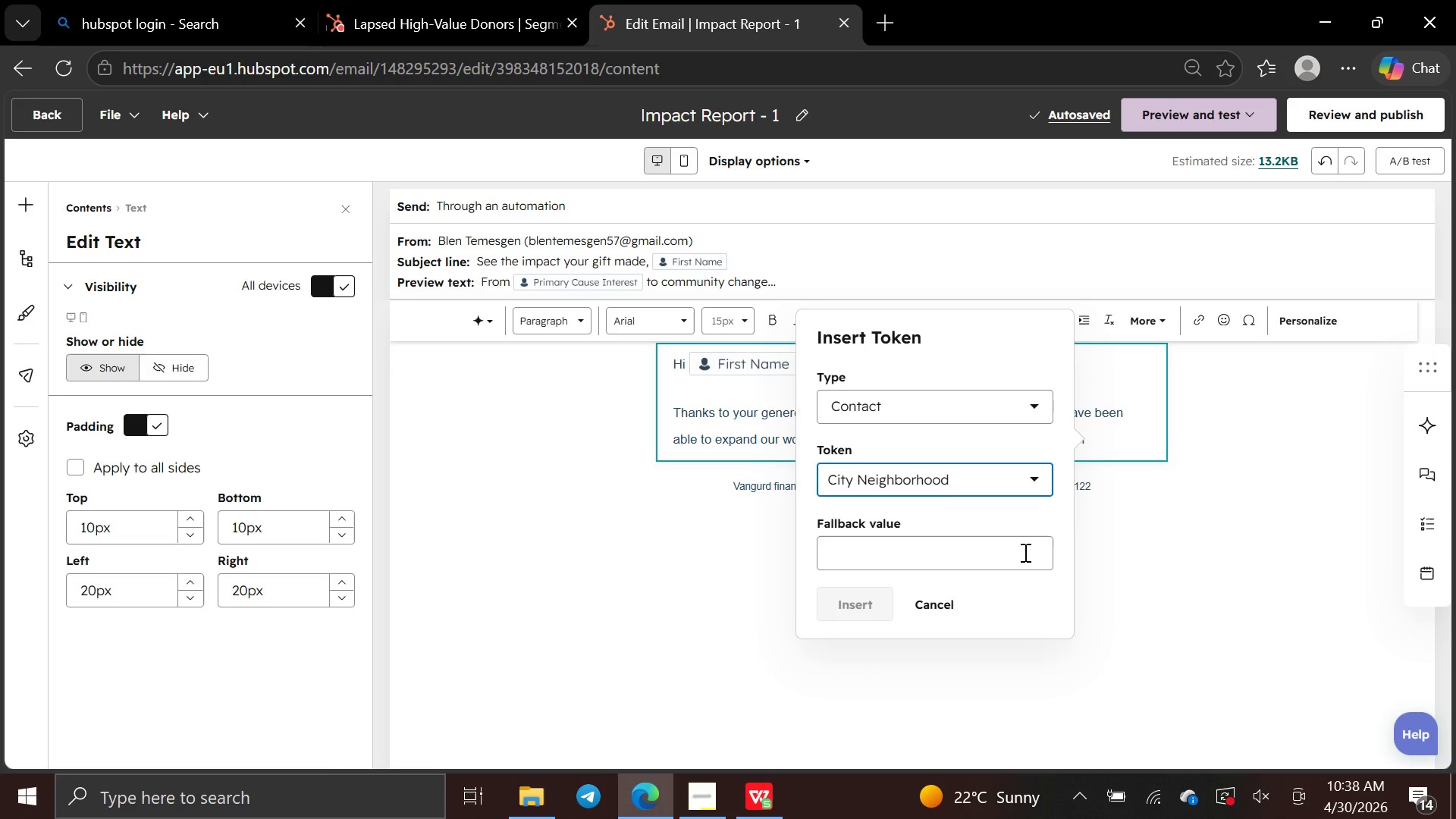 
left_click([1024, 552])
 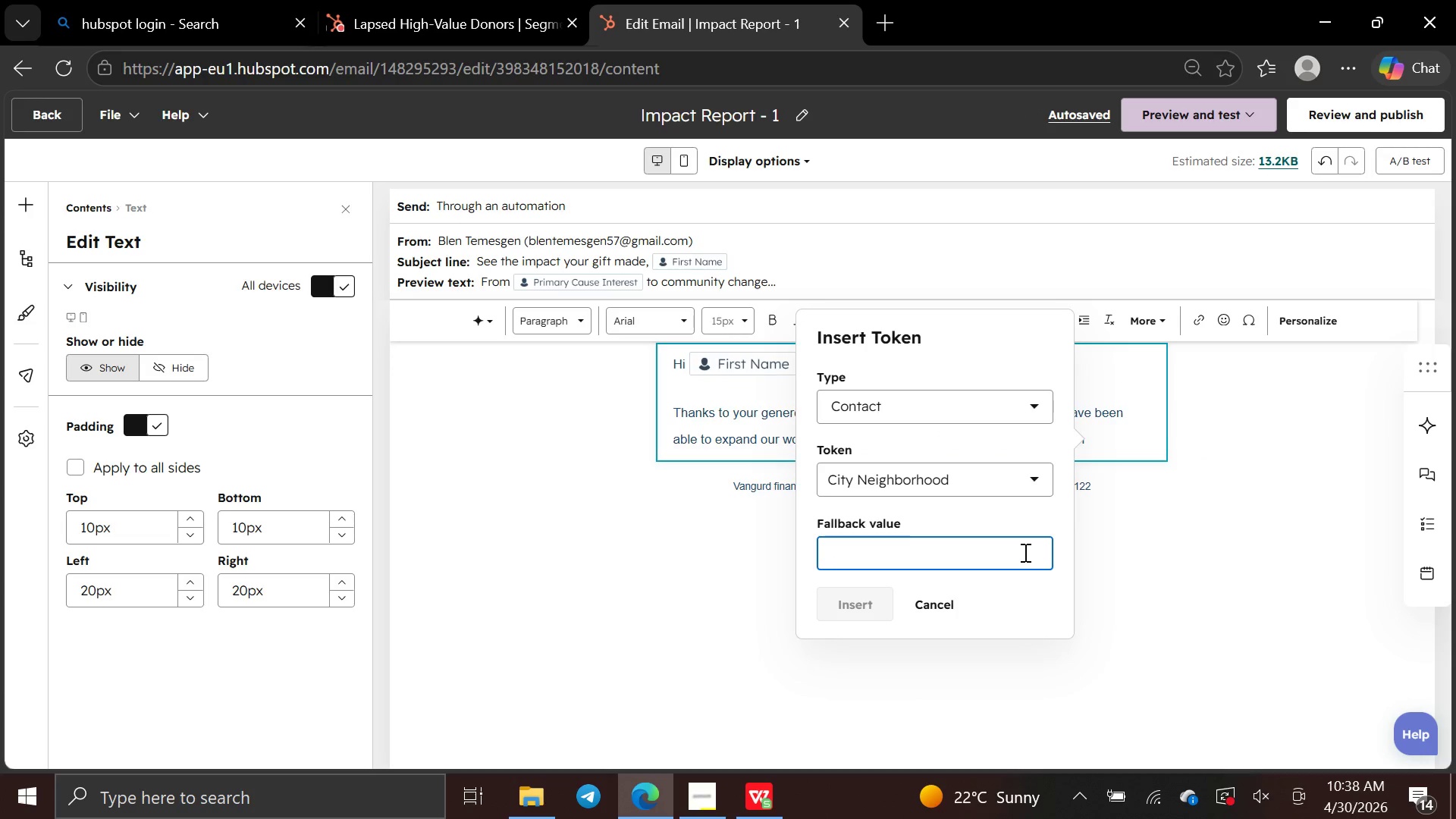 
type(City Neighborhood)
 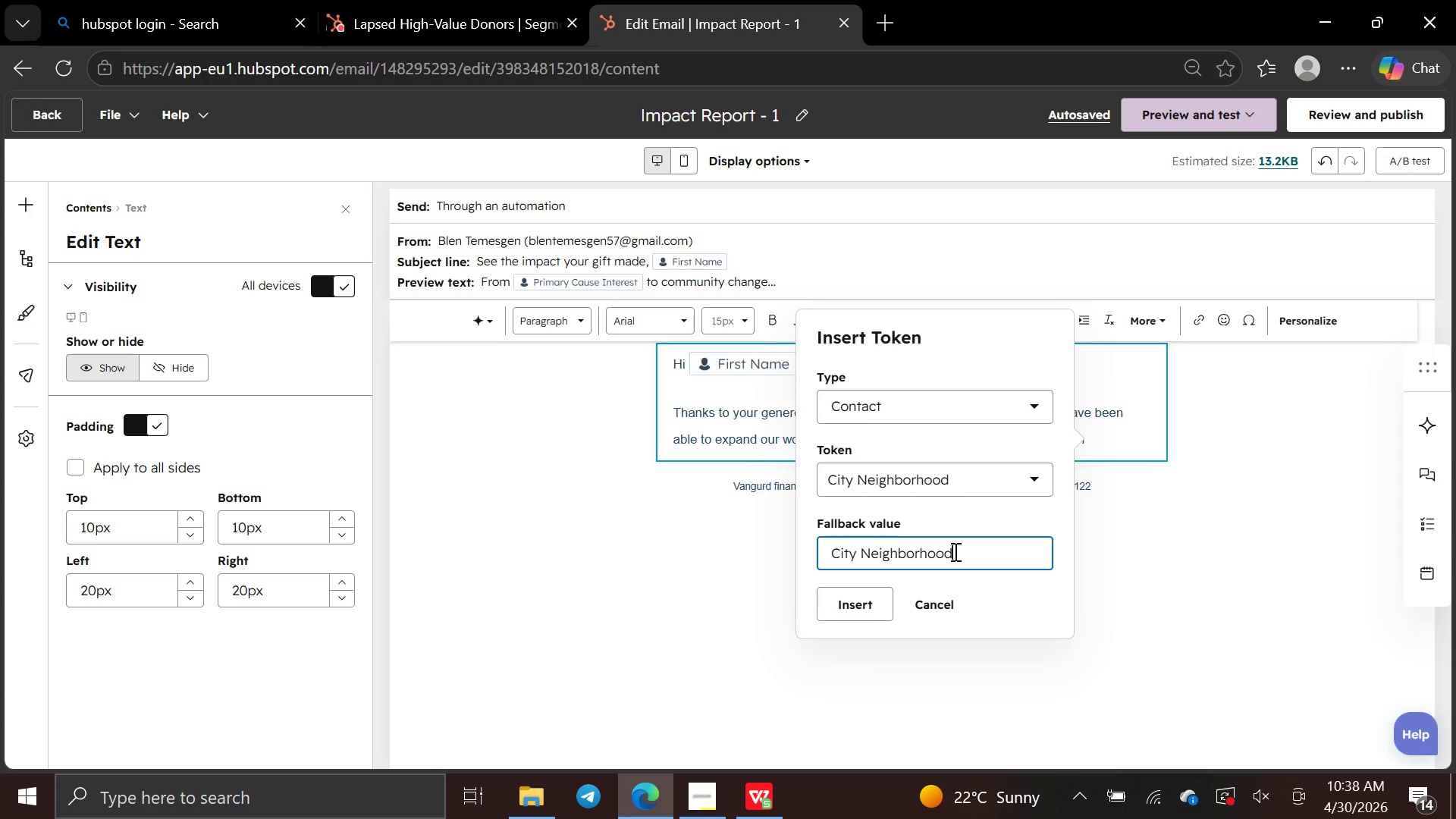 
left_click([864, 591])
 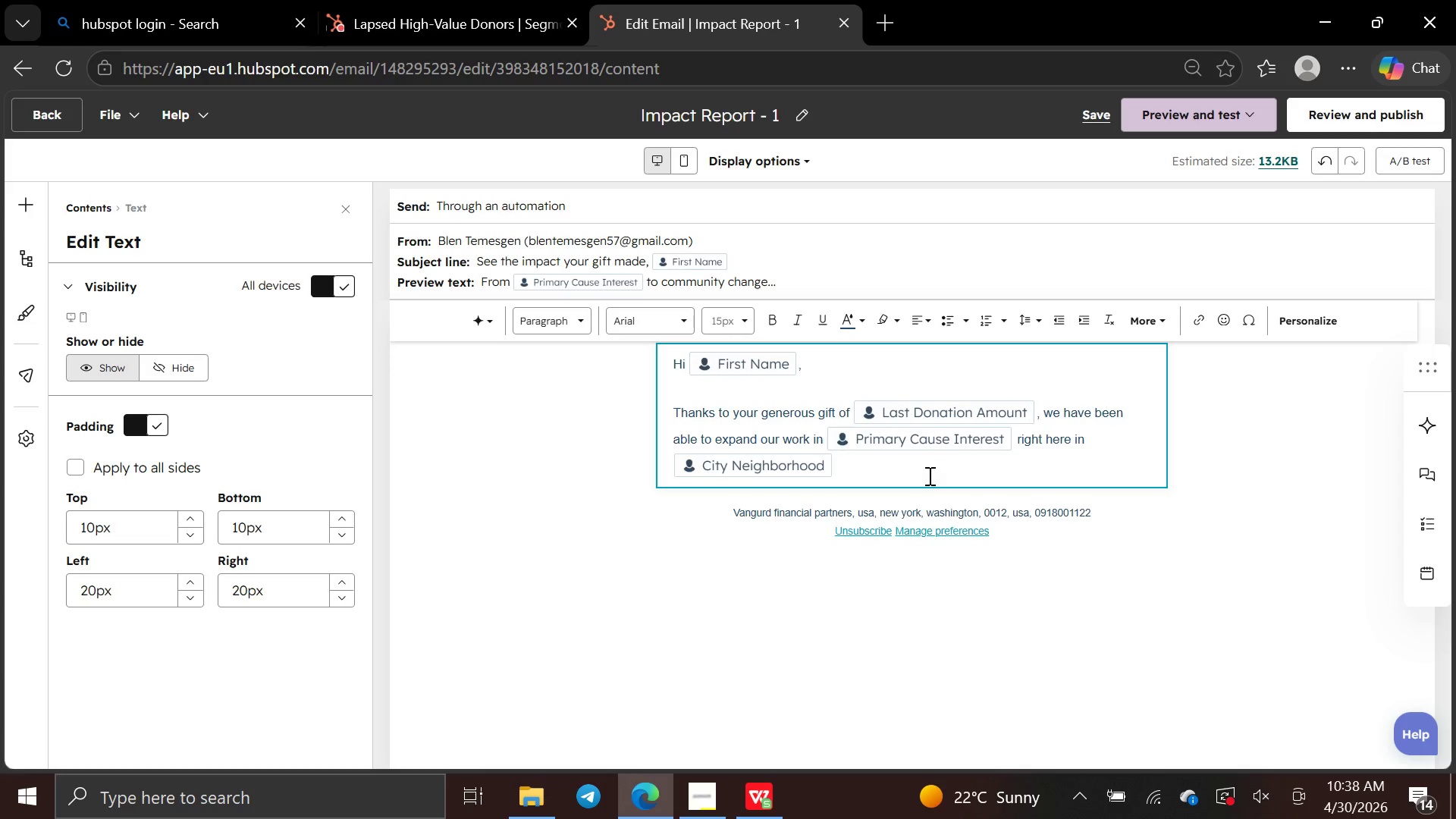 
key(Period)
 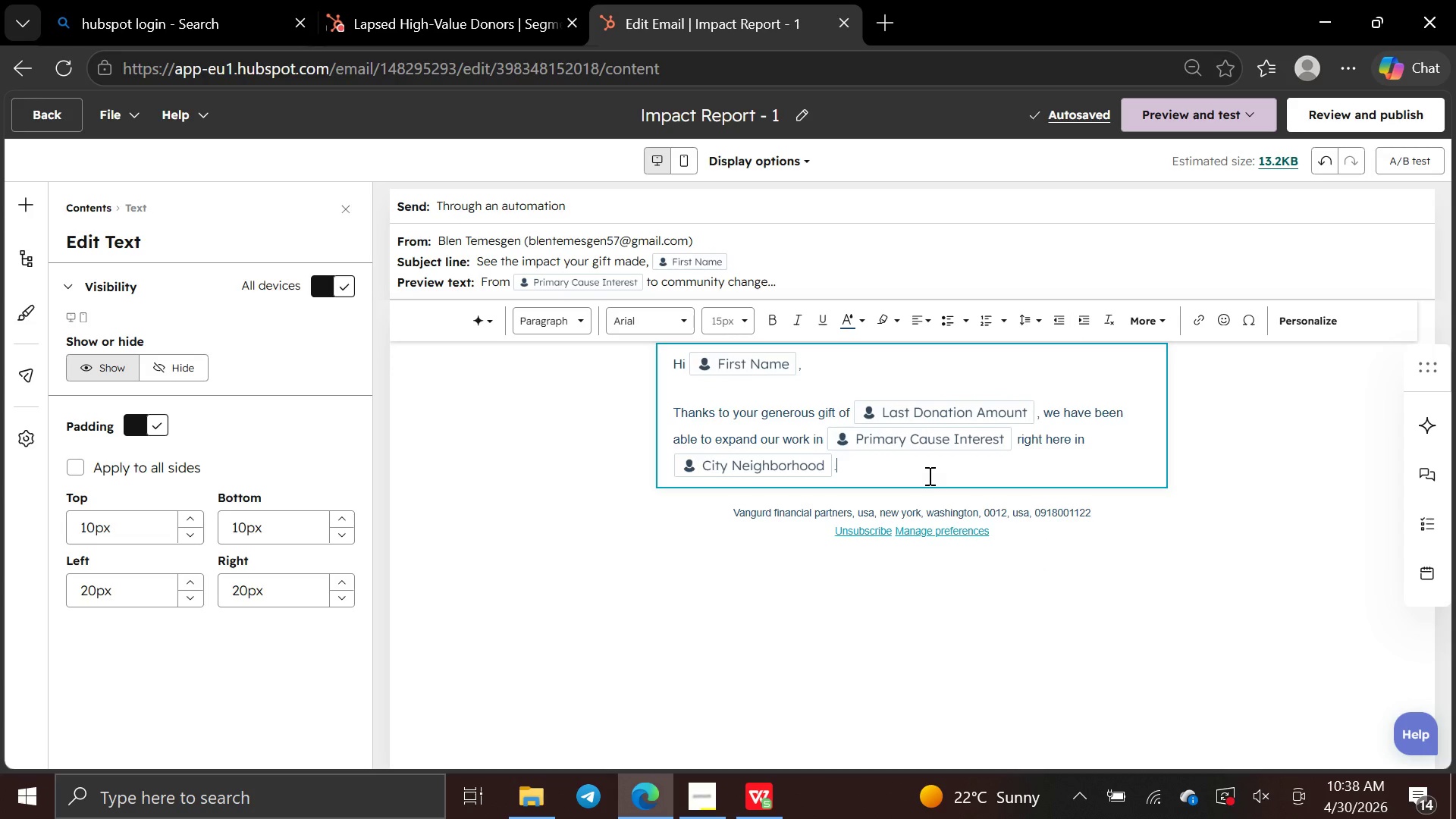 
wait(7.48)
 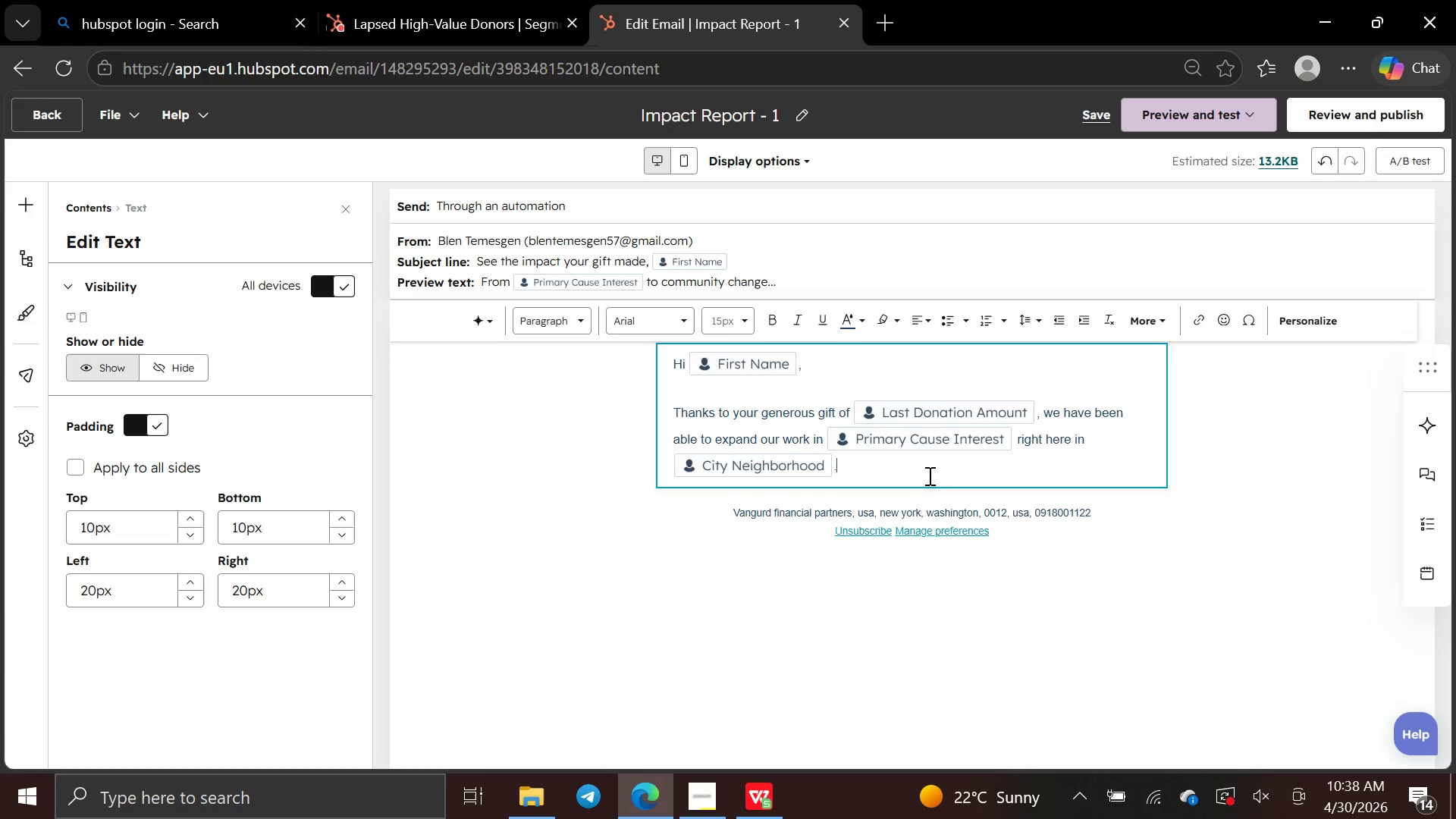 
key(Enter)
 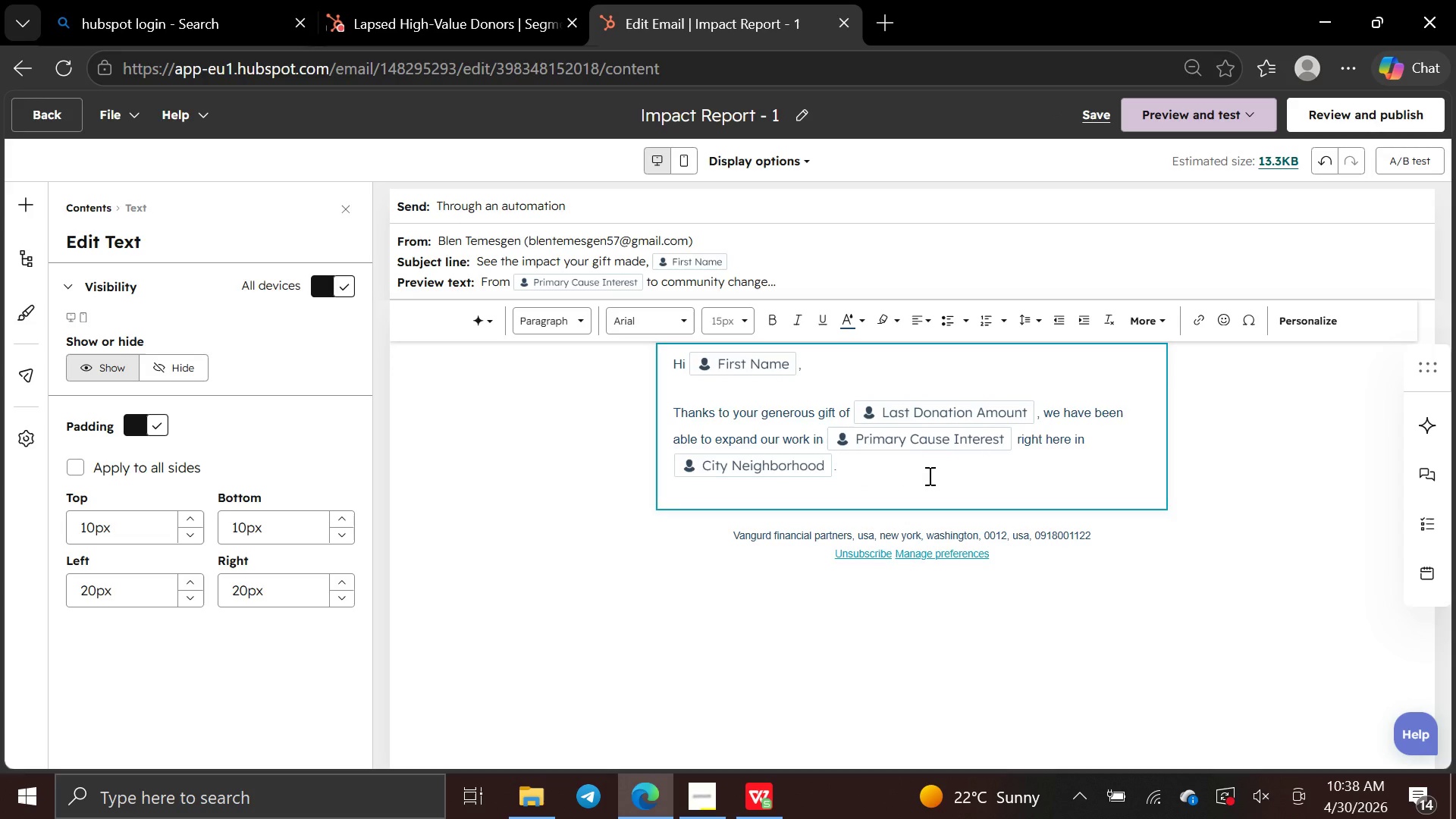 
key(Enter)
 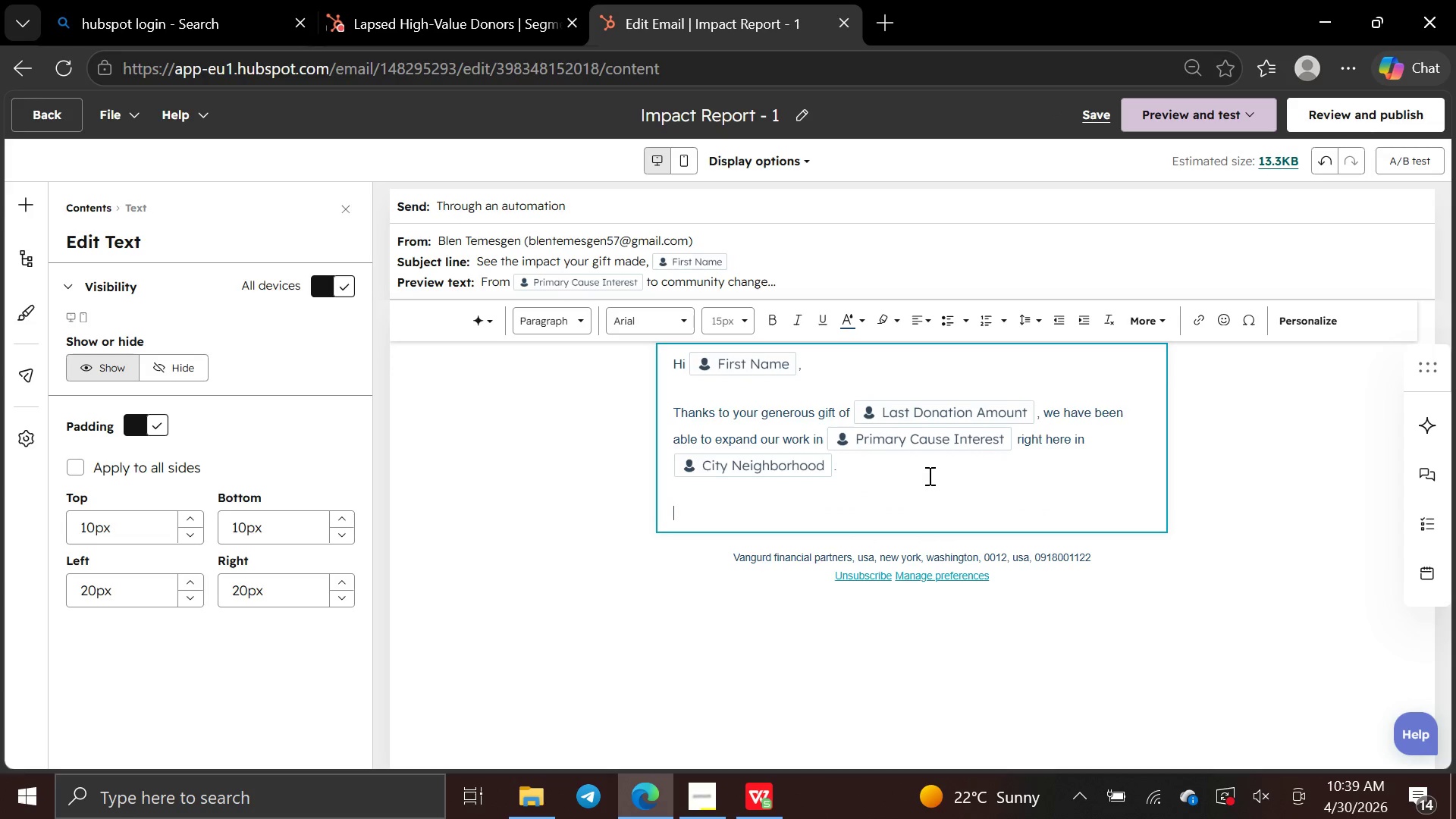 
type(Your support makes this possible.)
 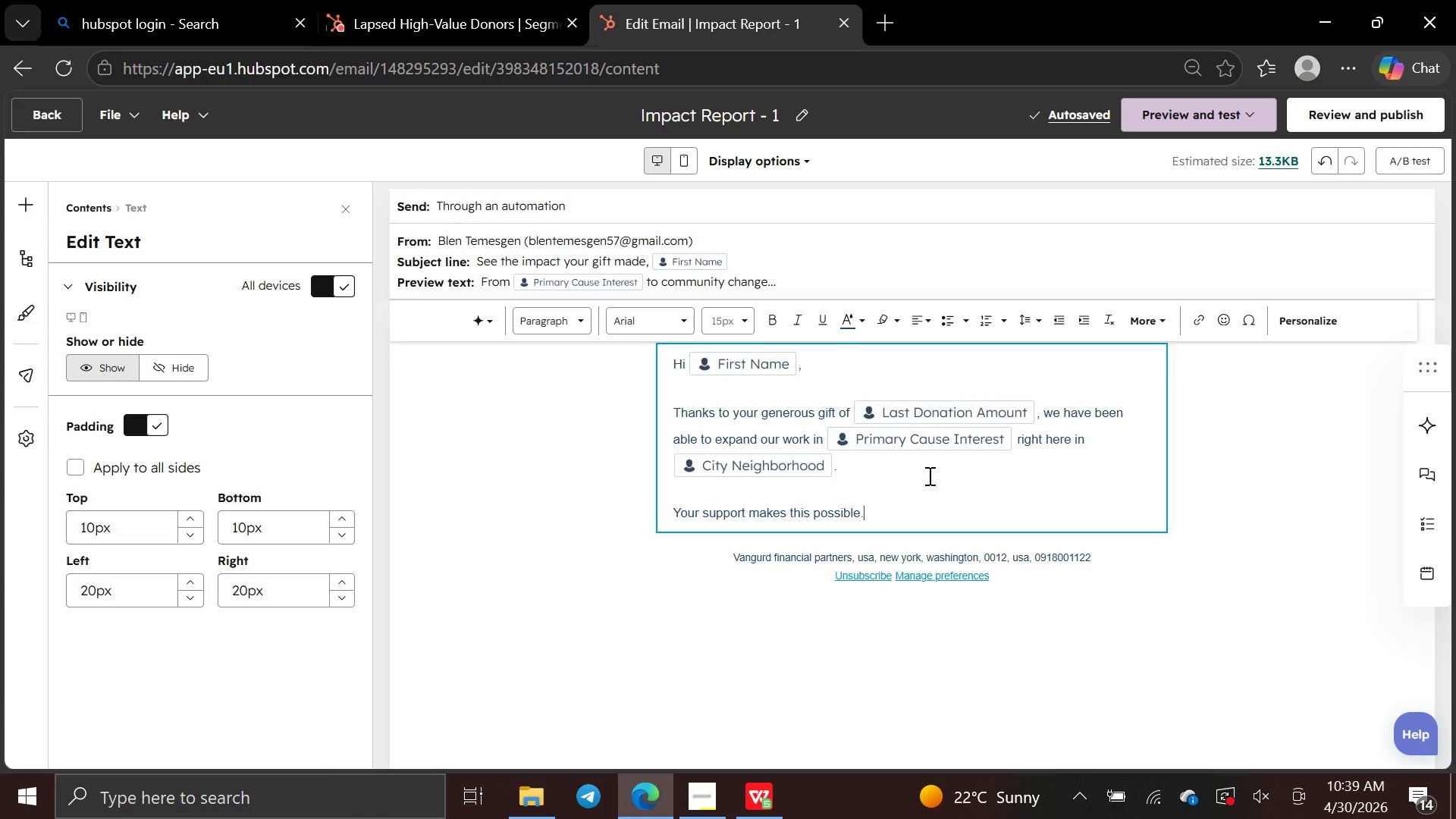 
wait(7.16)
 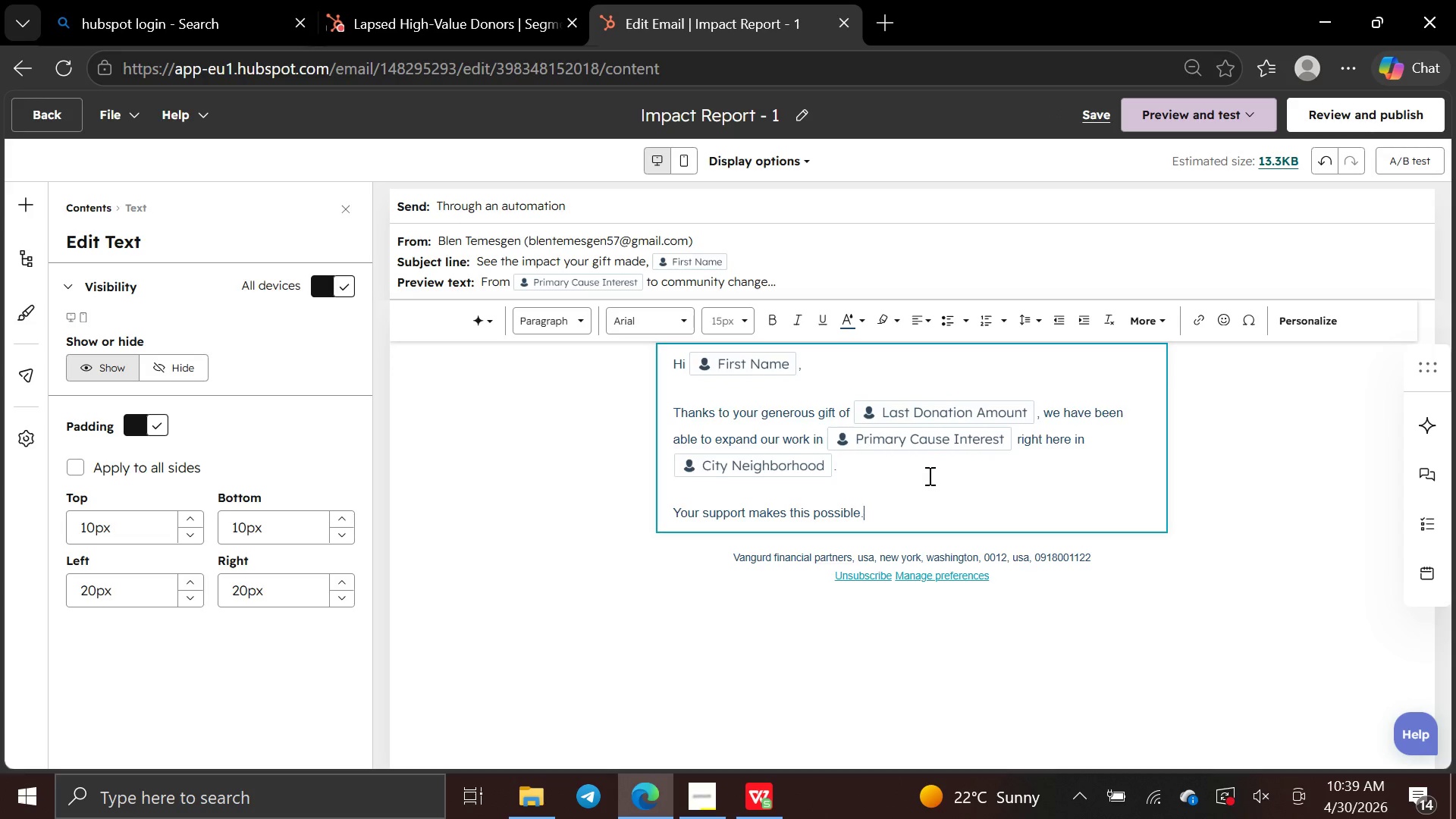 
type( see the fuu)
key(Backspace)
type(ll impact here)
key(Backspace)
type(e)
 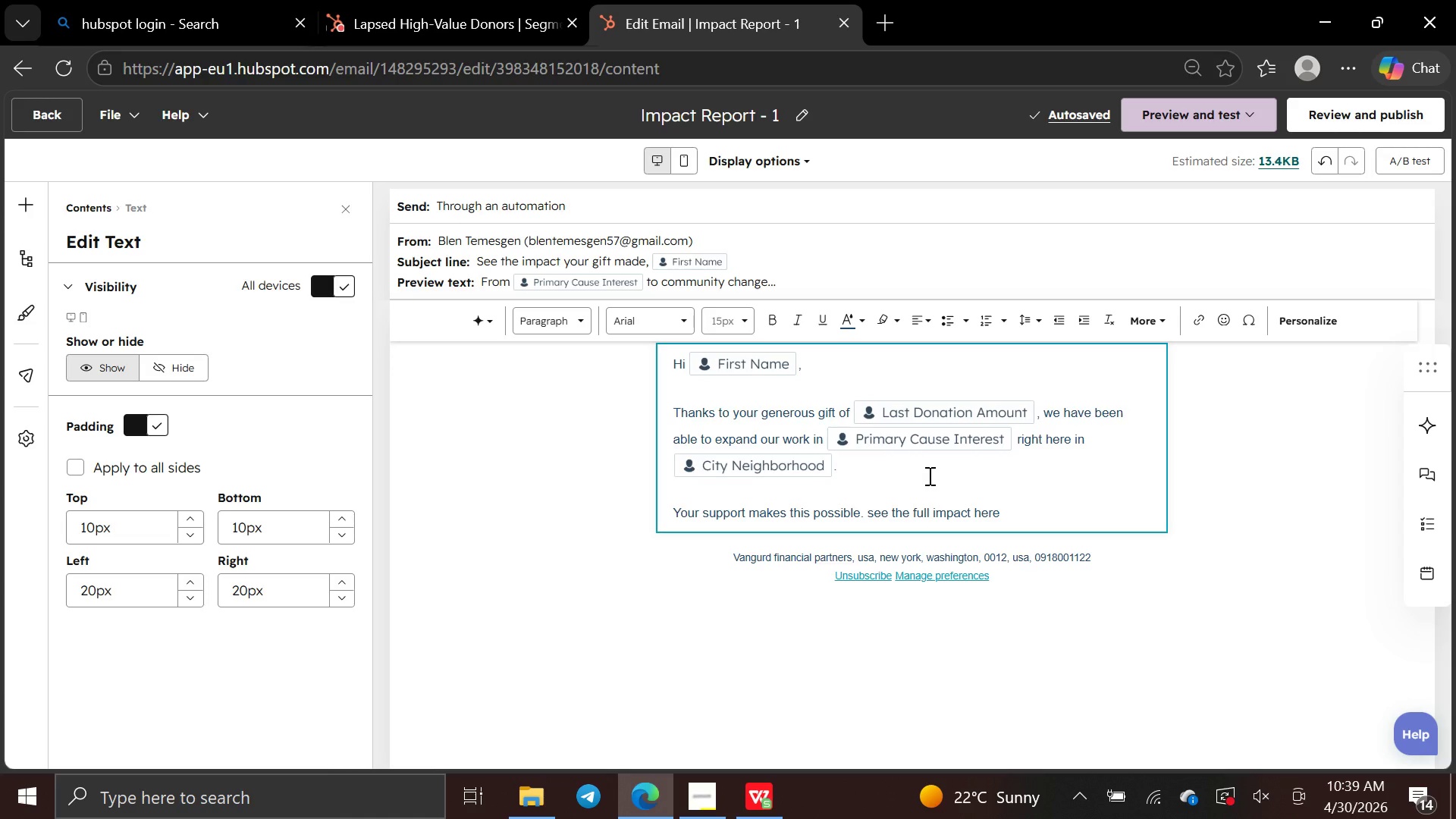 
key(Period)
 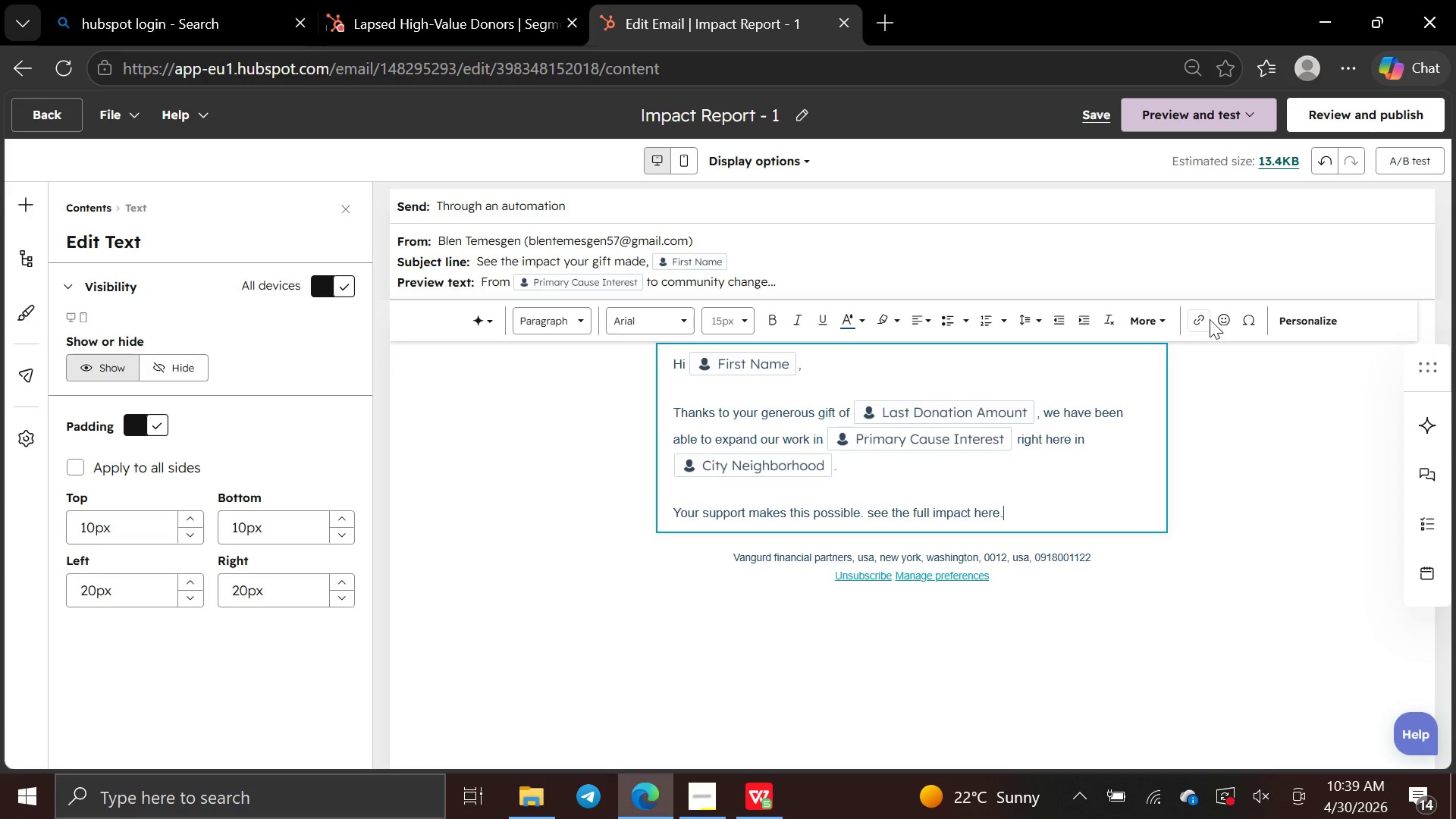 
left_click([1222, 322])
 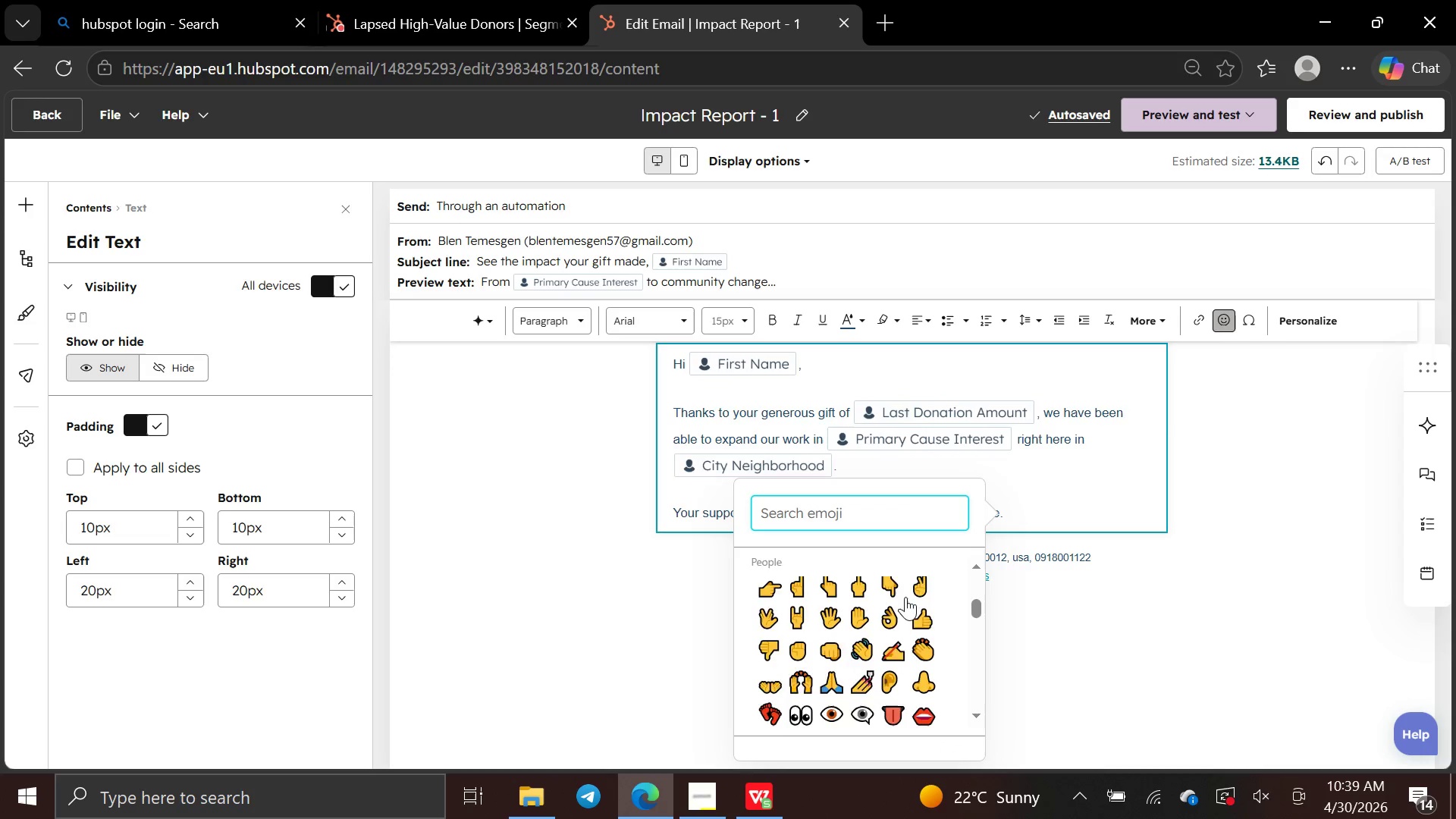 
wait(5.58)
 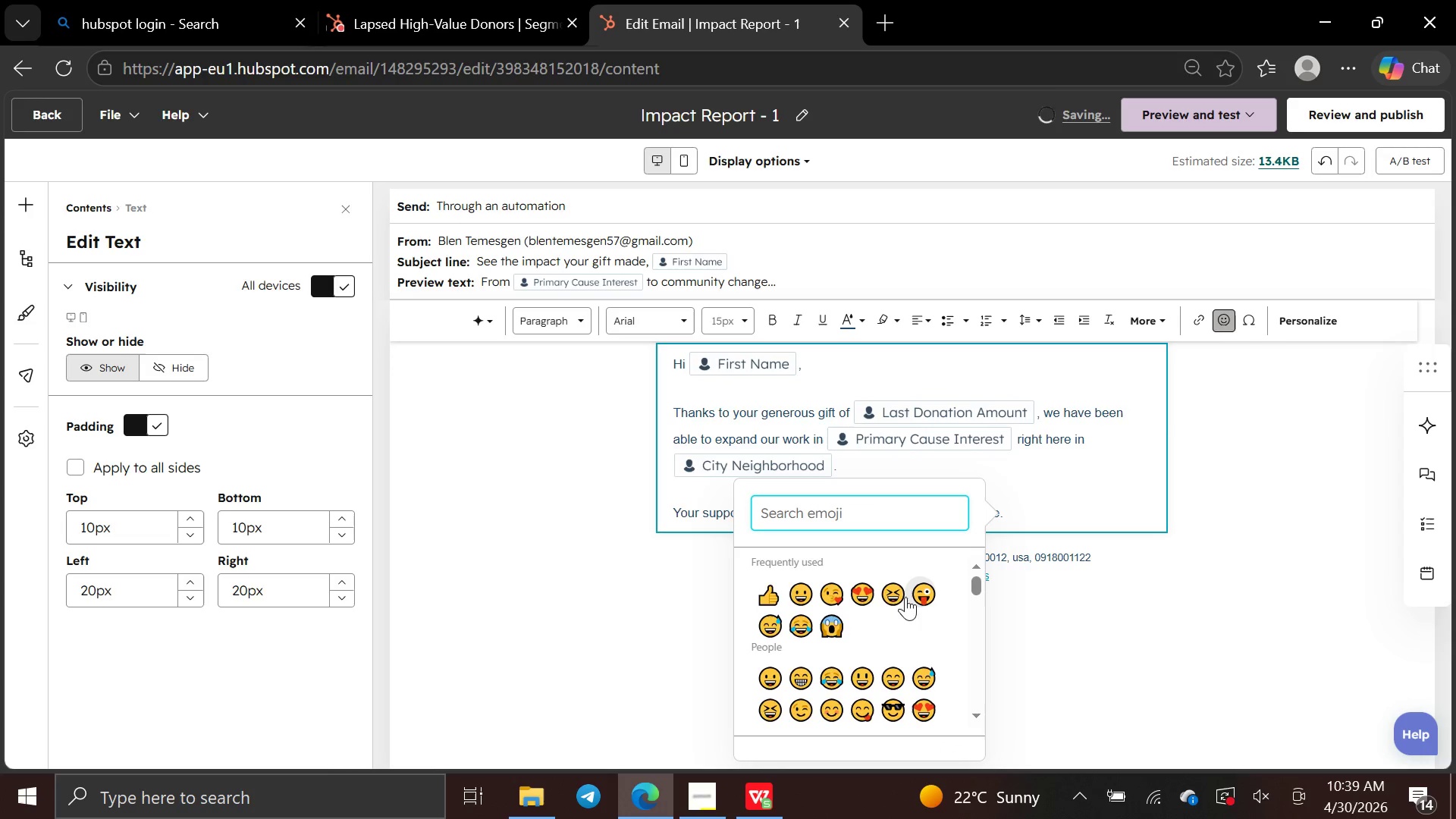 
left_click([879, 630])
 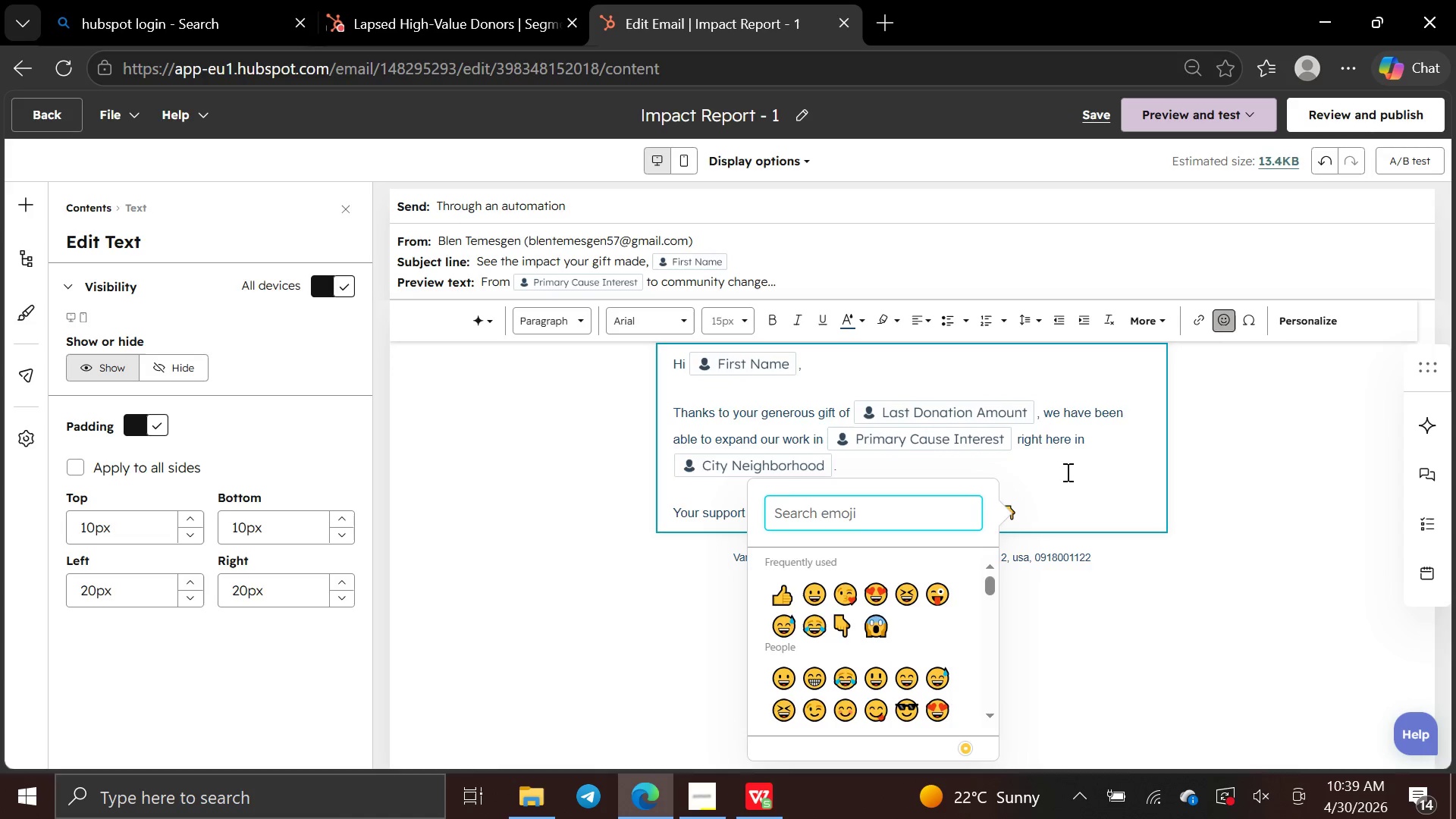 
left_click([1070, 475])
 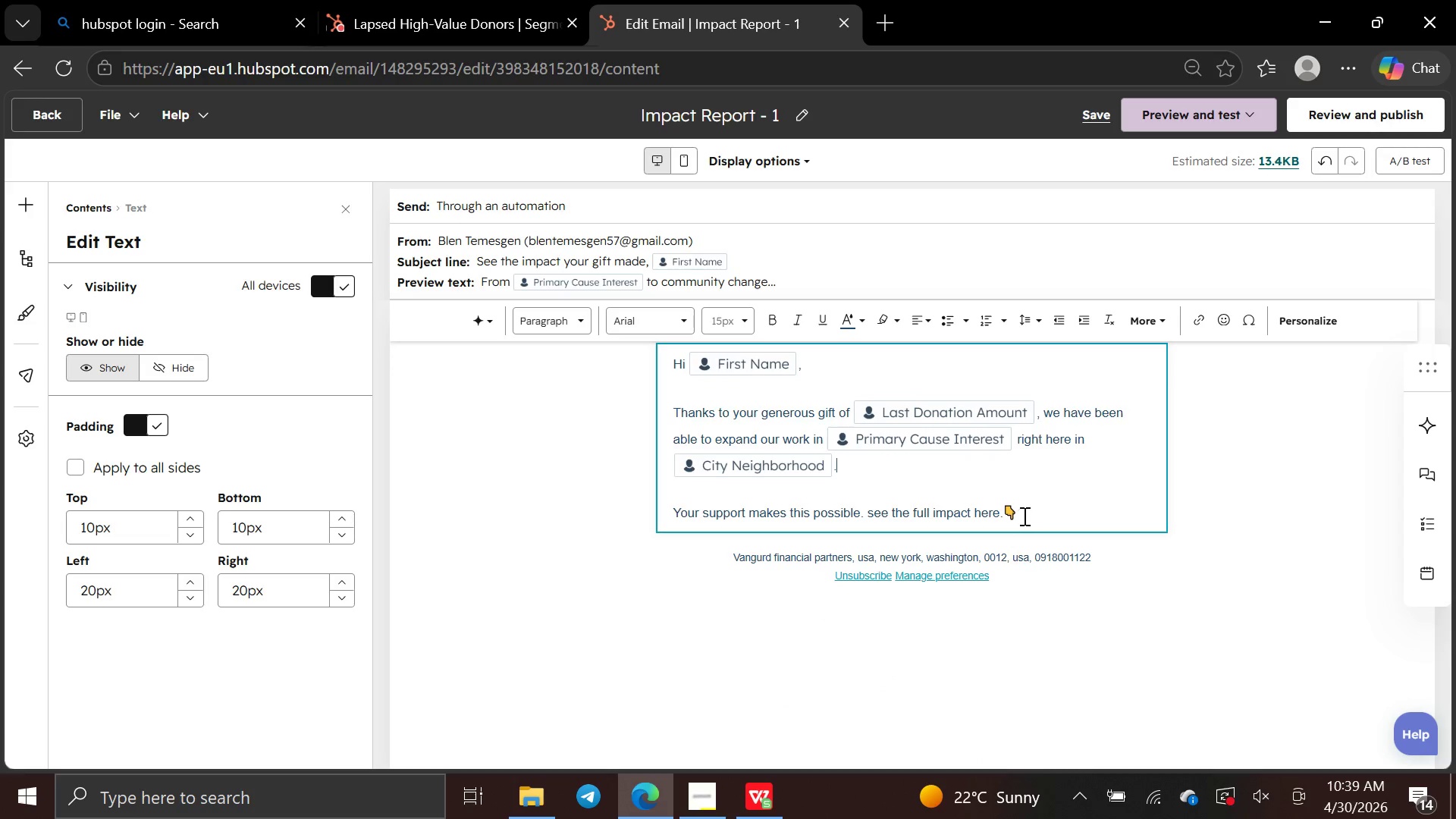 
left_click([1026, 511])
 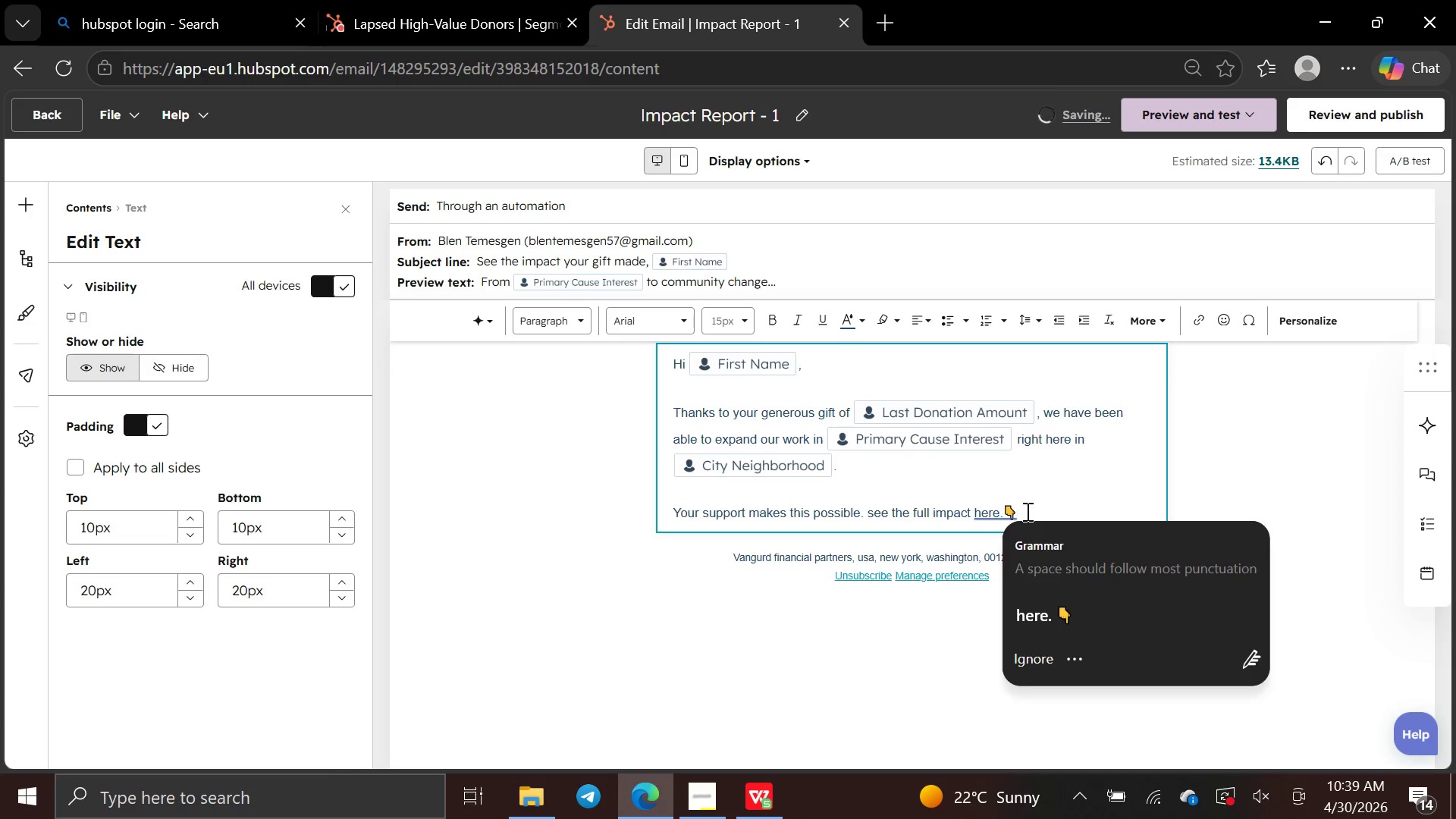 
key(Enter)
 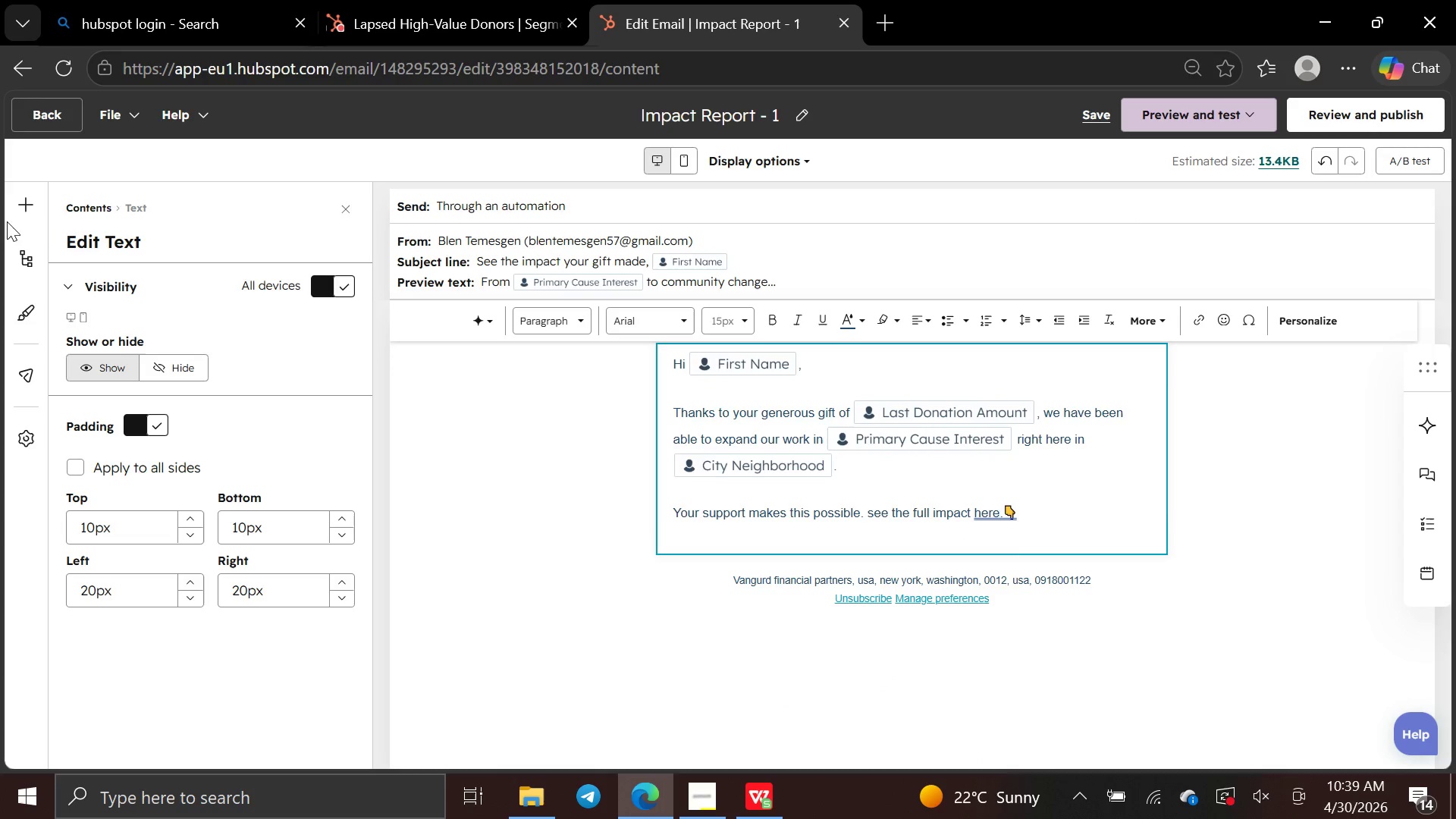 
left_click([20, 198])
 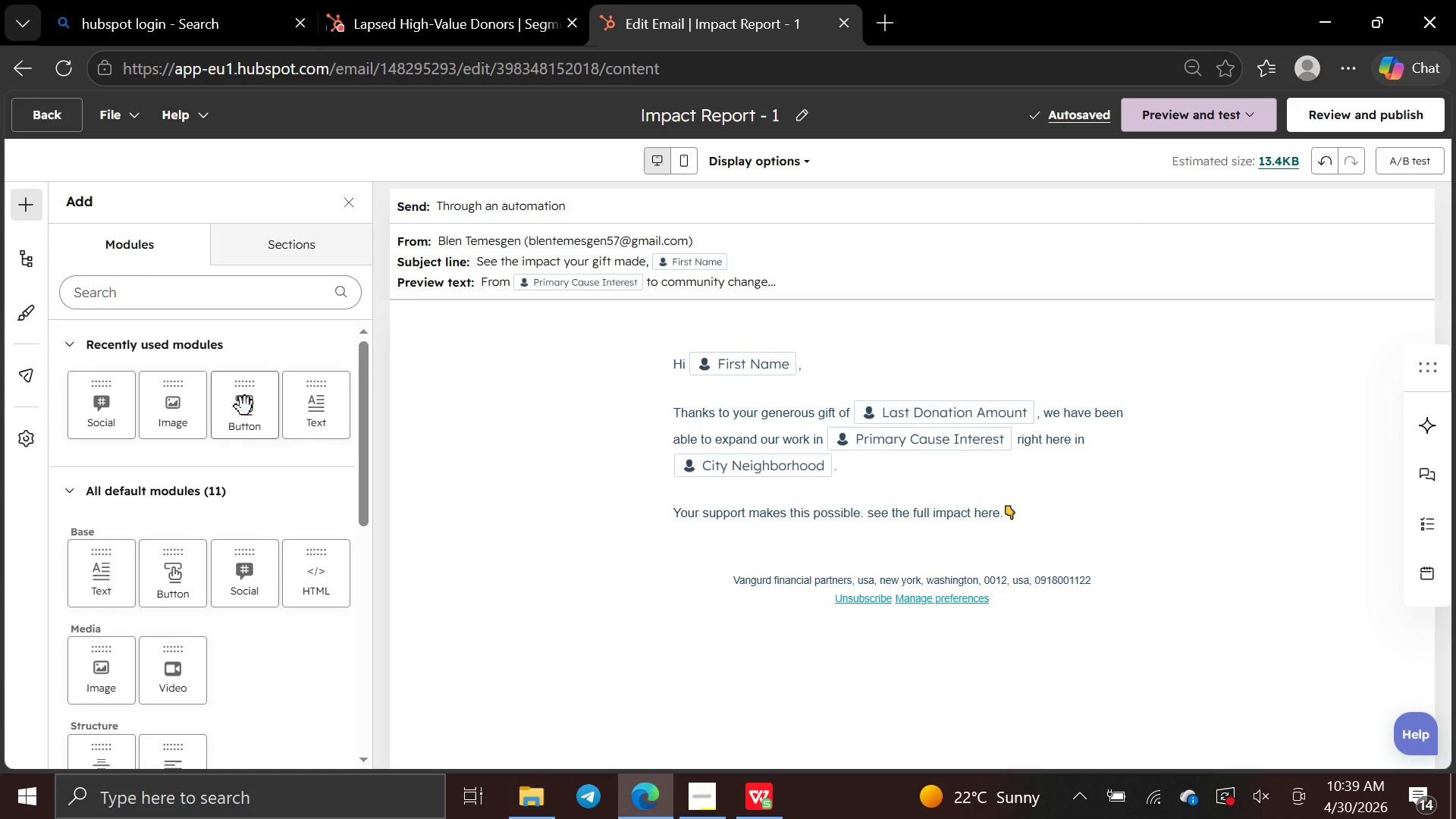 
left_click_drag(start_coordinate=[245, 407], to_coordinate=[763, 522])
 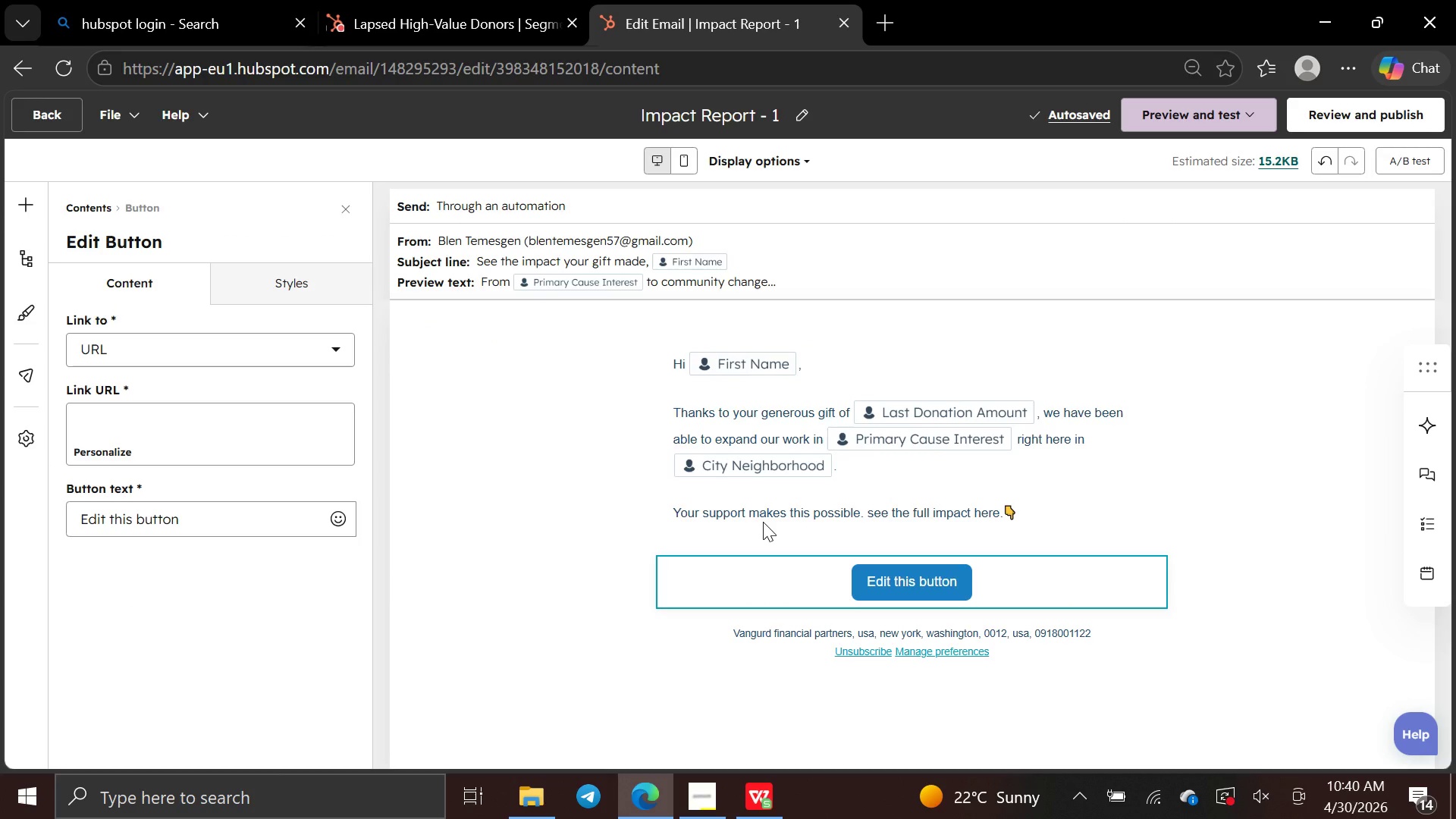 
wait(6.08)
 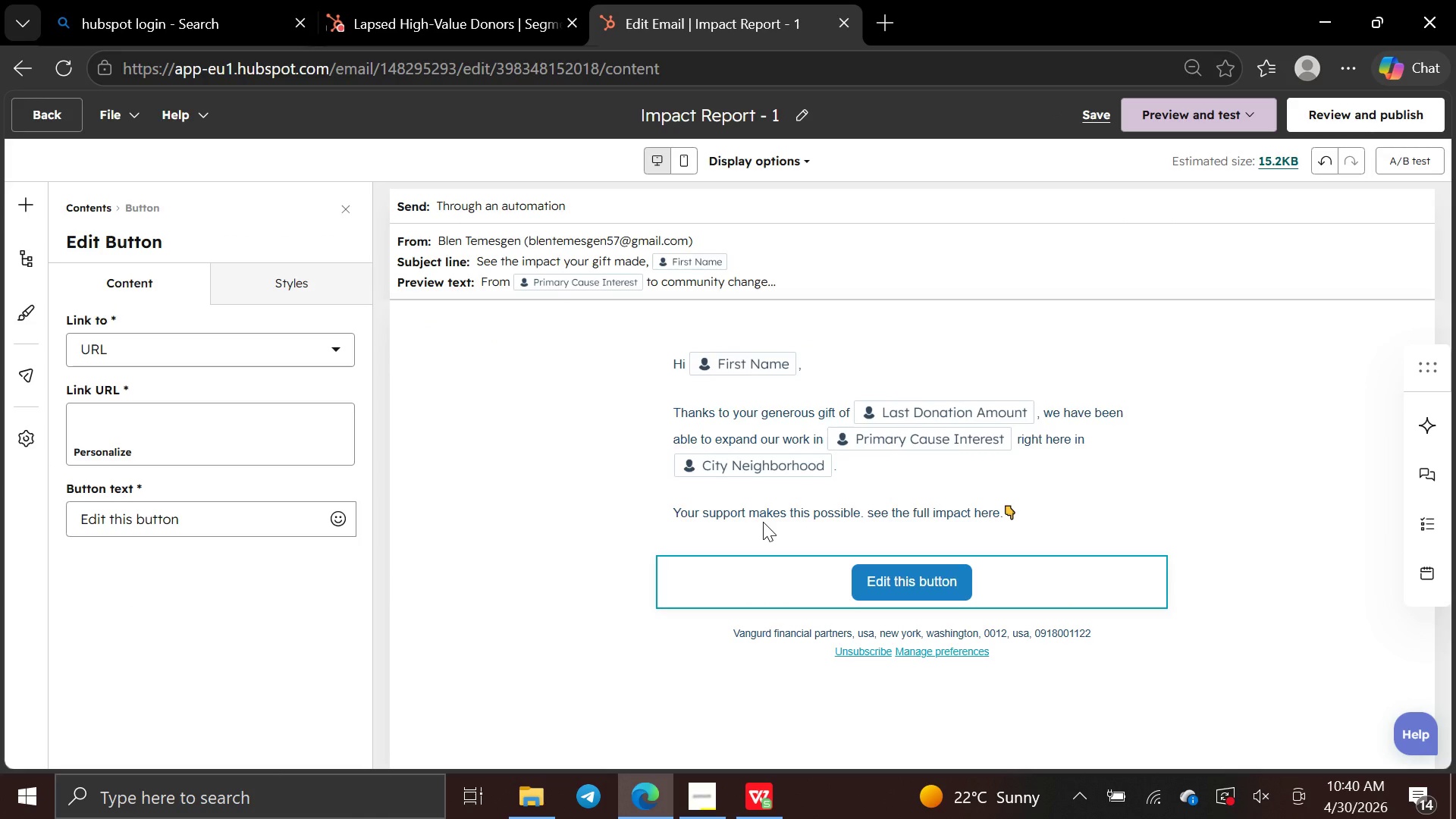 
left_click([216, 525])
 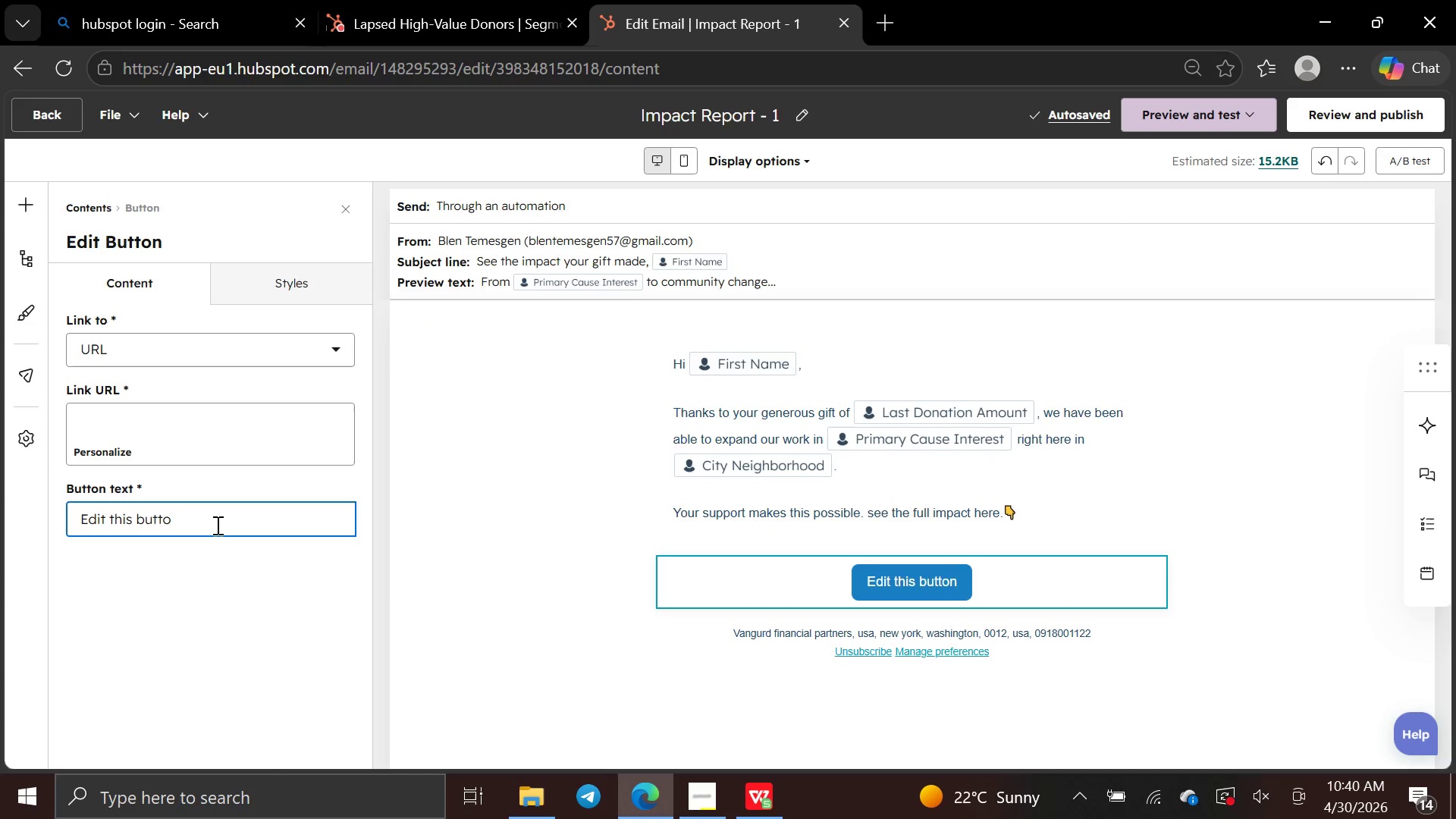 
hold_key(key=Backspace, duration=1.11)
 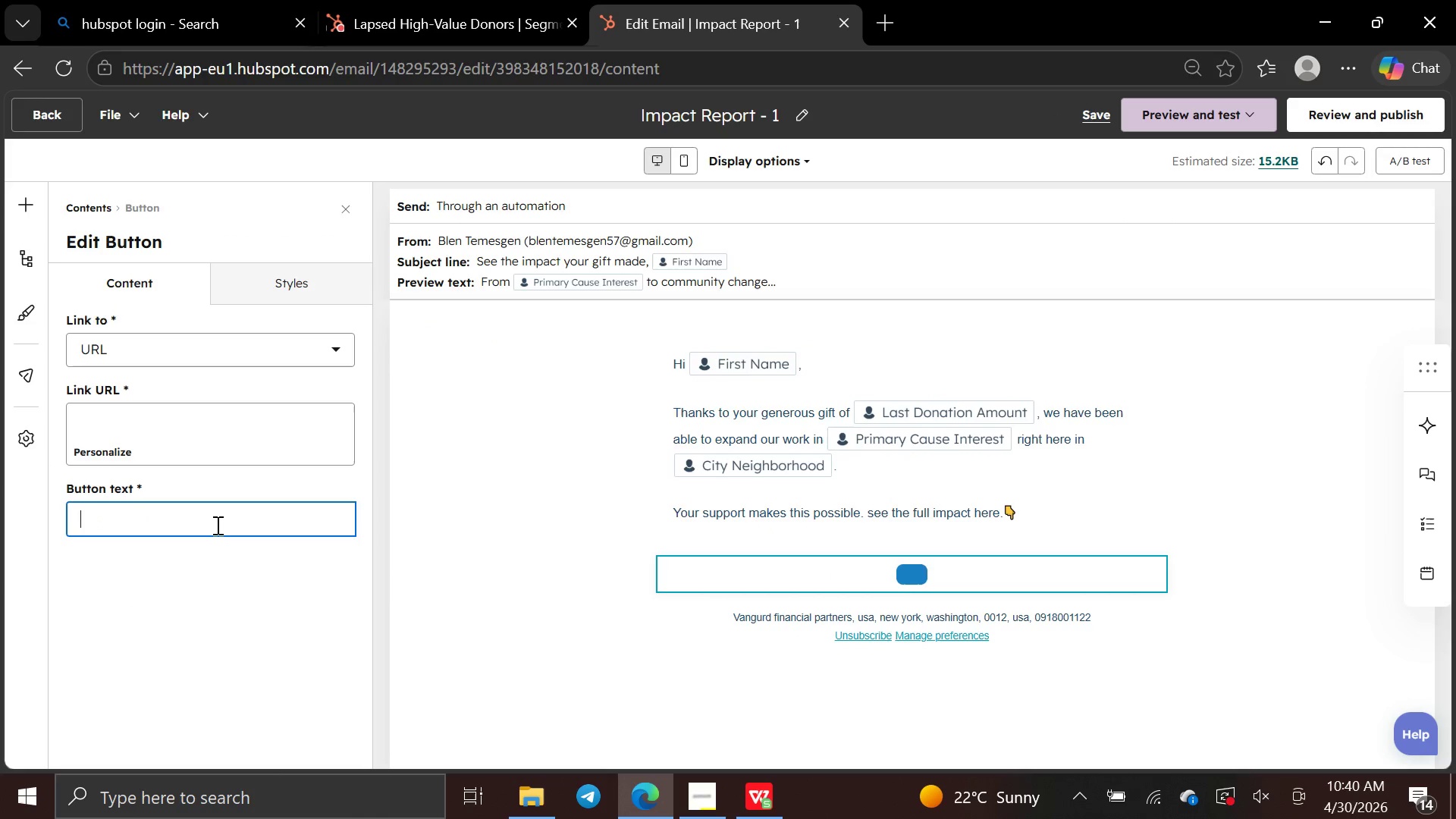 
type(im)
key(Backspace)
key(Backspace)
type(Impac t)
key(Backspace)
key(Backspace)
type(t report)
 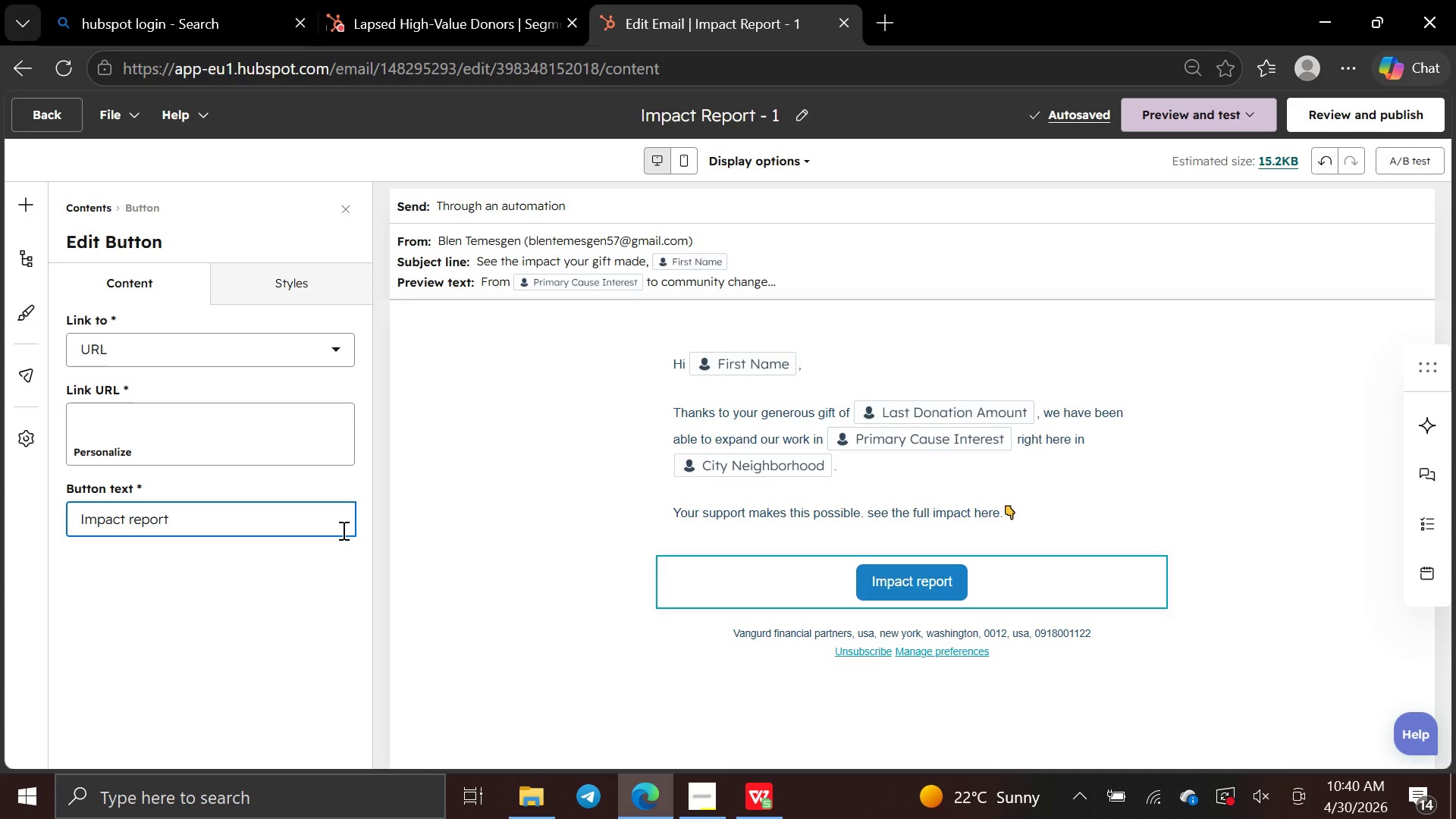 
wait(6.31)
 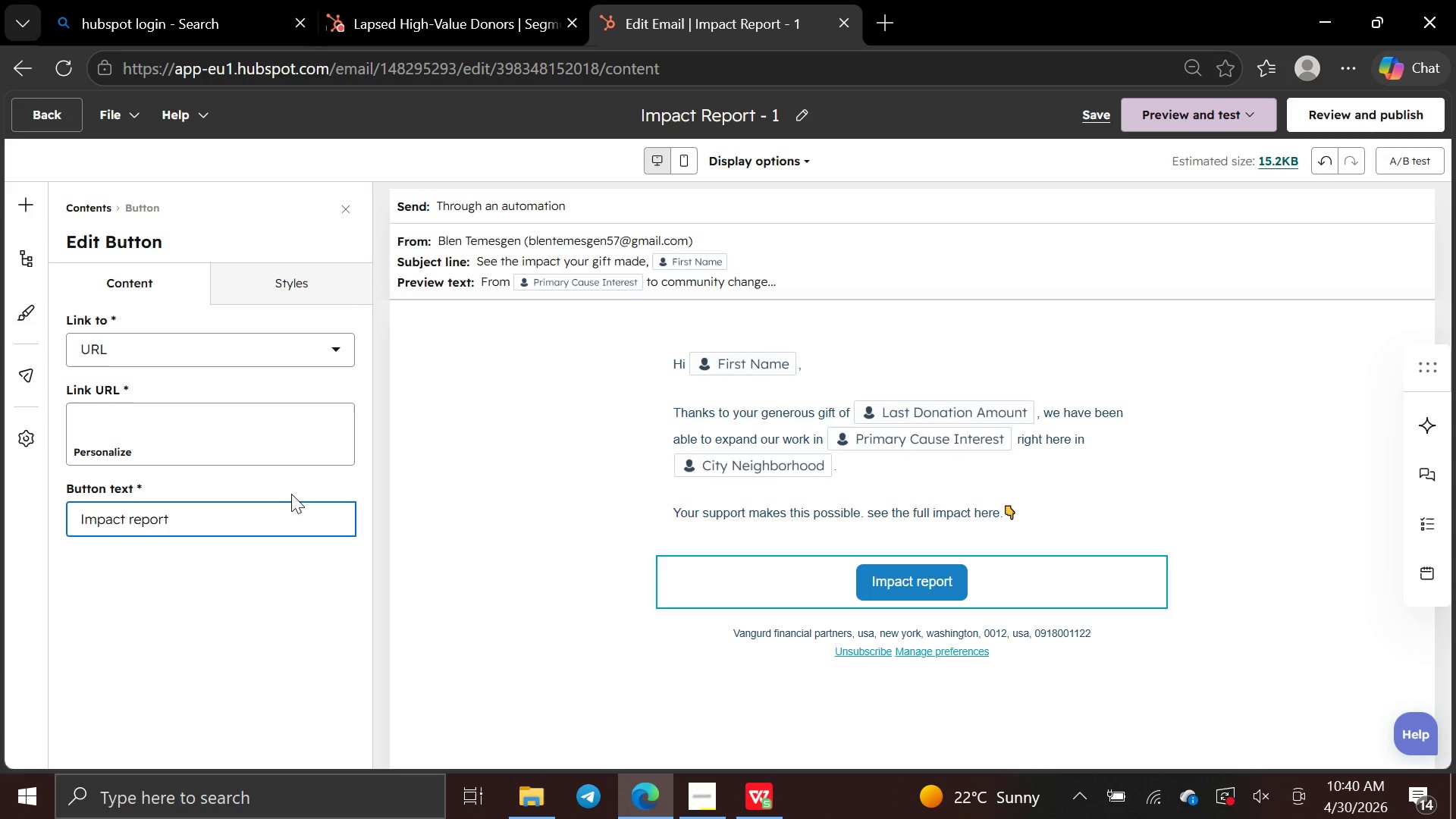 
left_click([291, 419])
 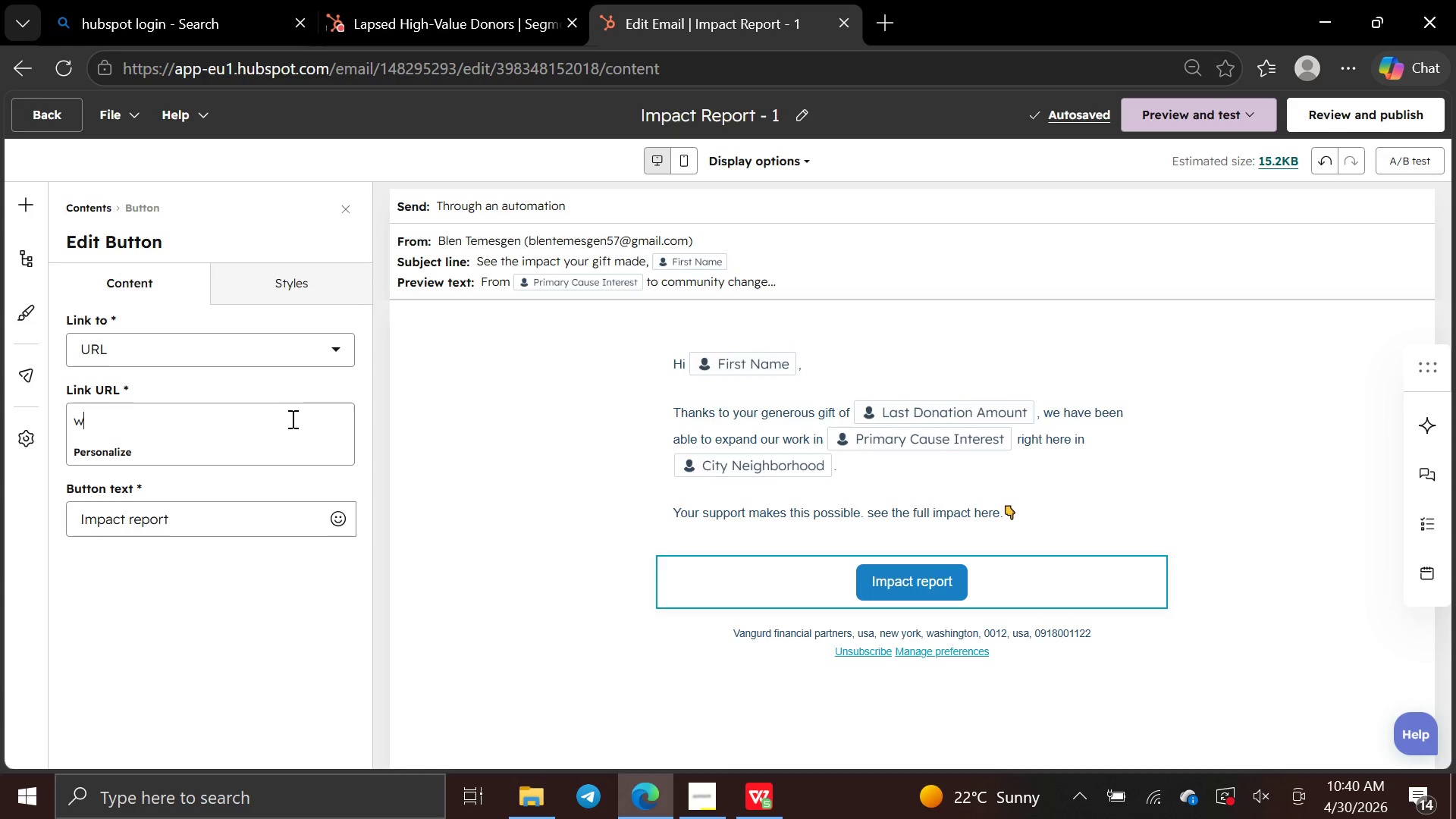 
type(www.impactreport.com)
 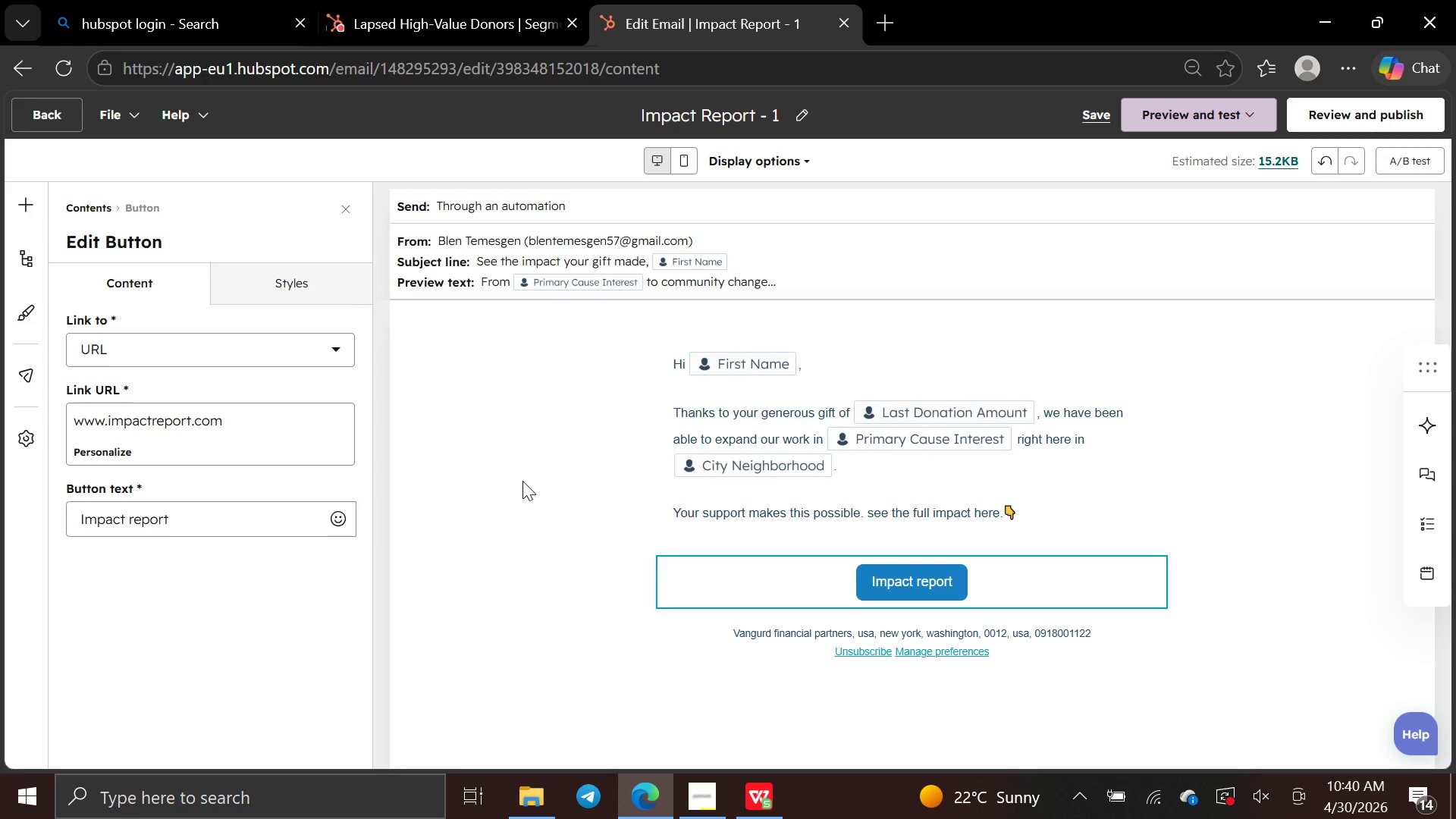 
left_click([522, 481])
 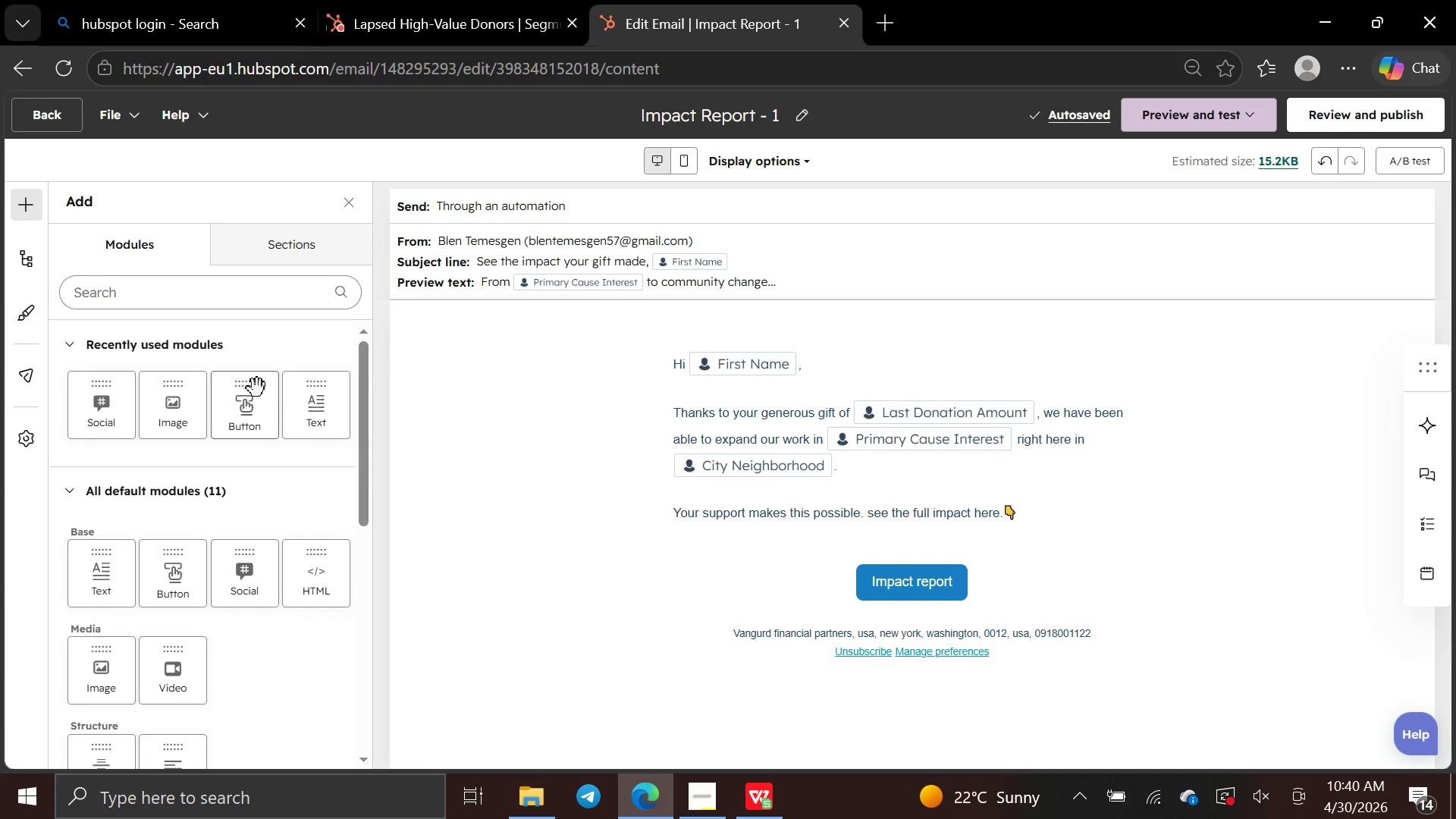 
left_click_drag(start_coordinate=[319, 400], to_coordinate=[563, 605])
 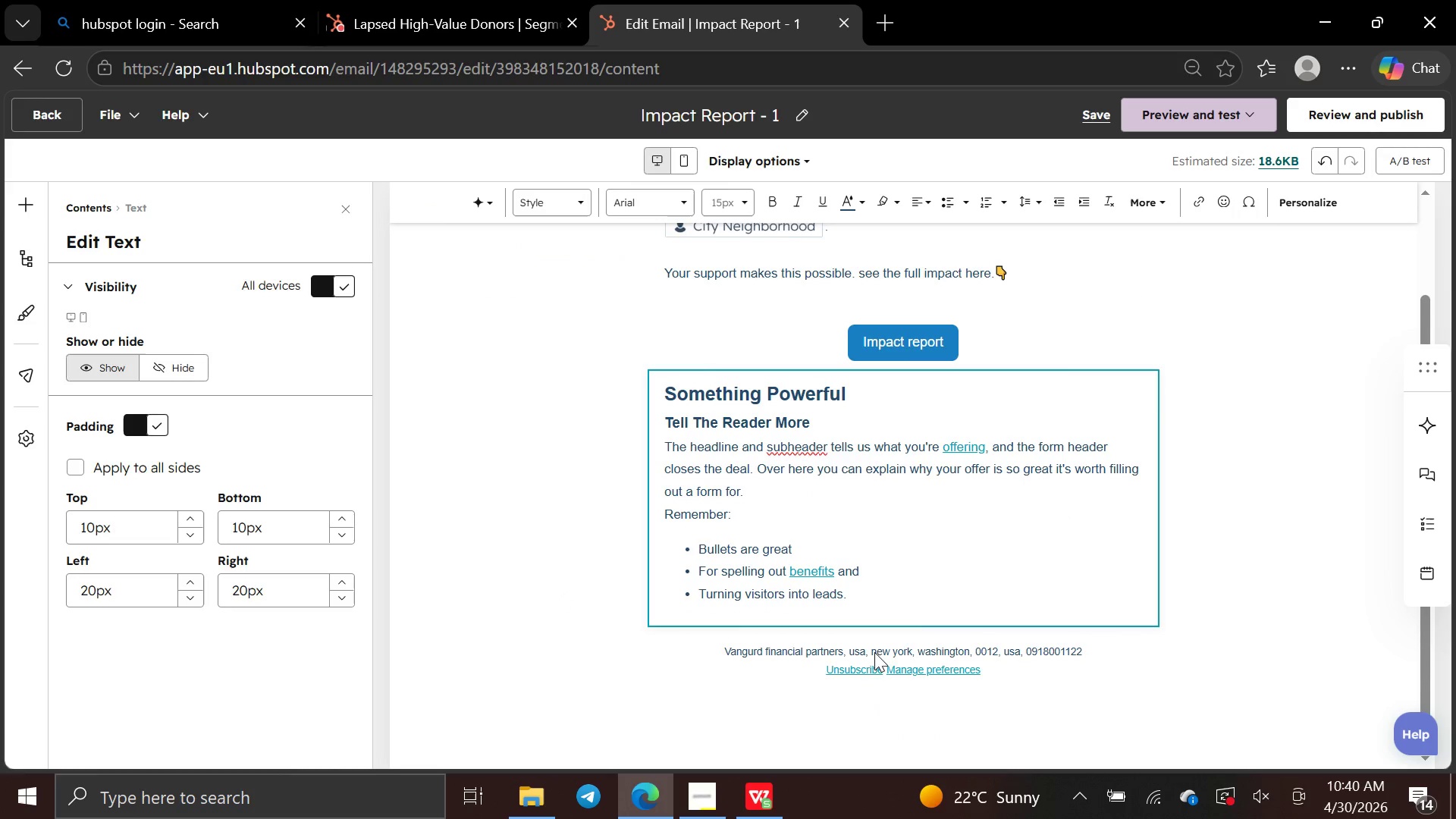 
left_click_drag(start_coordinate=[871, 587], to_coordinate=[649, 375])
 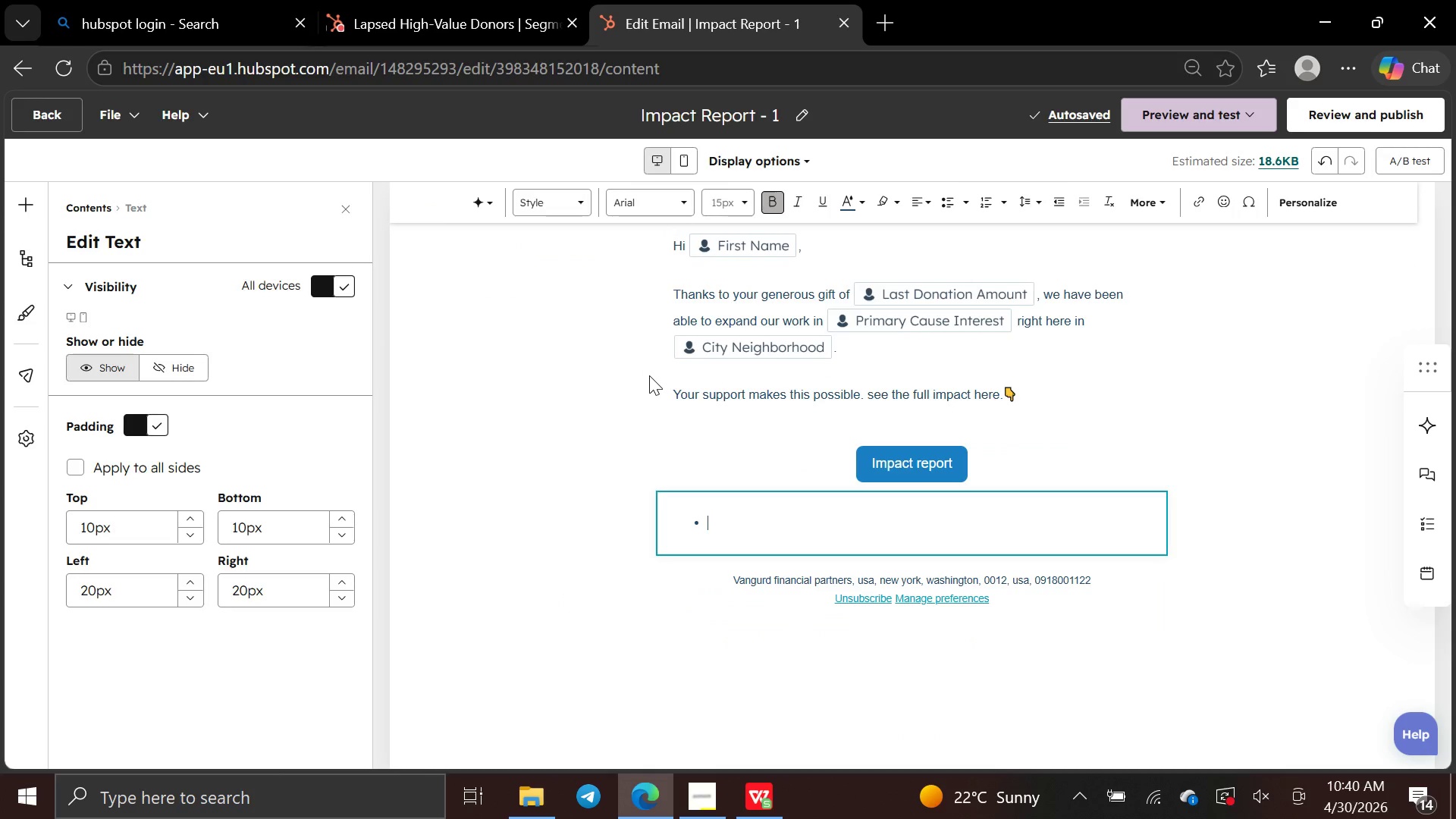 
key(Backspace)
 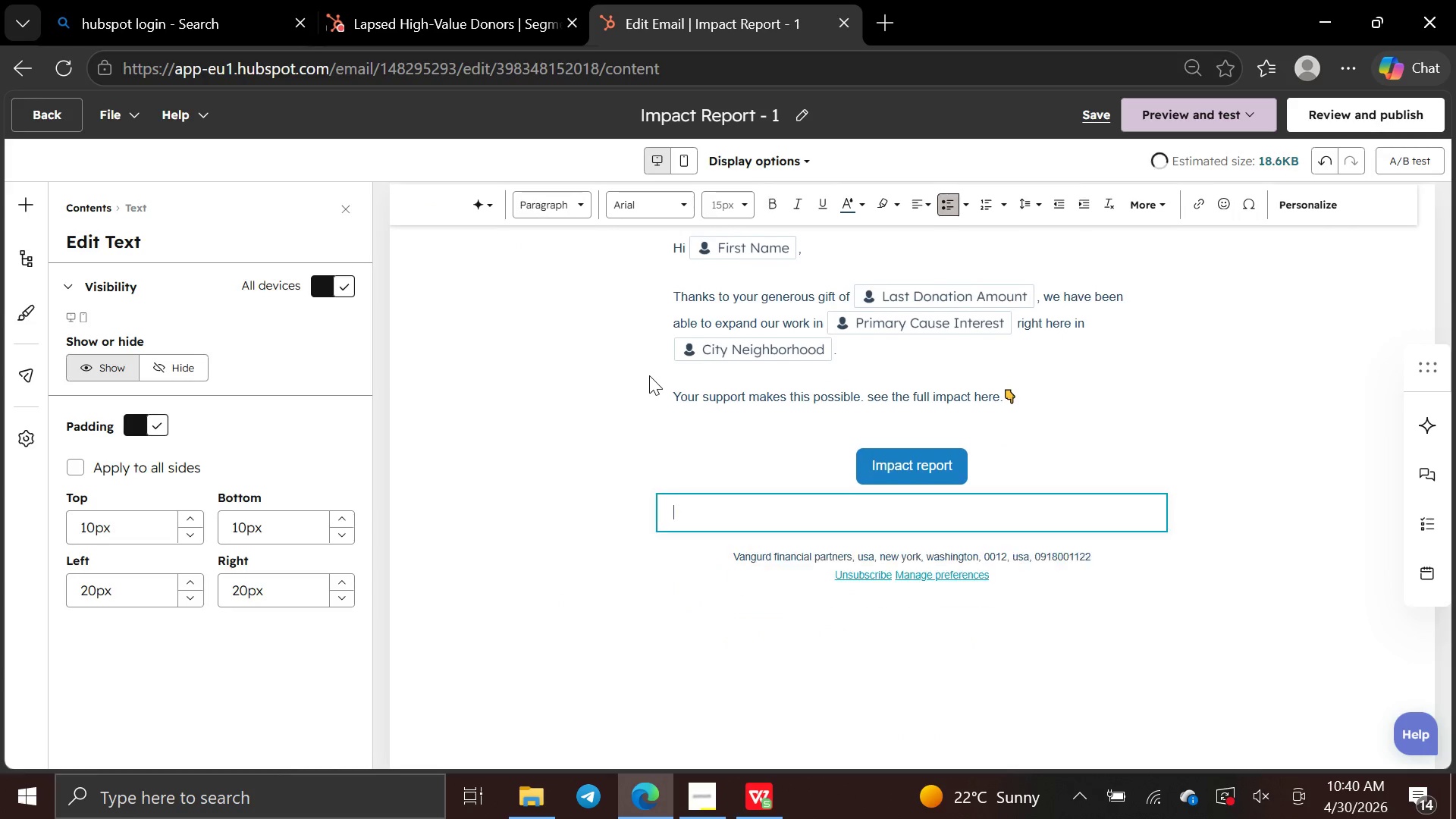 
key(Backspace)
 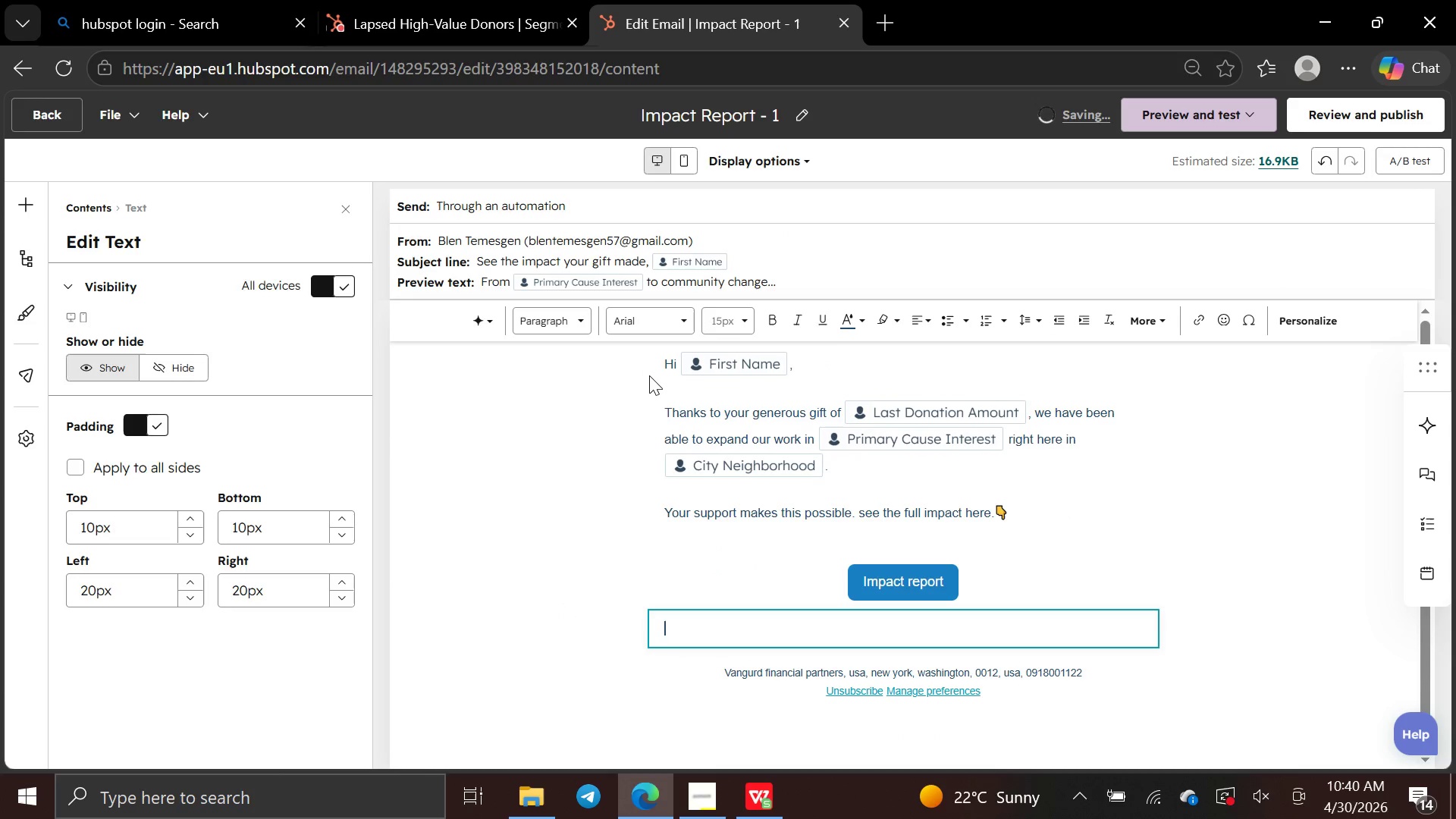 
type(With gratitude,)
 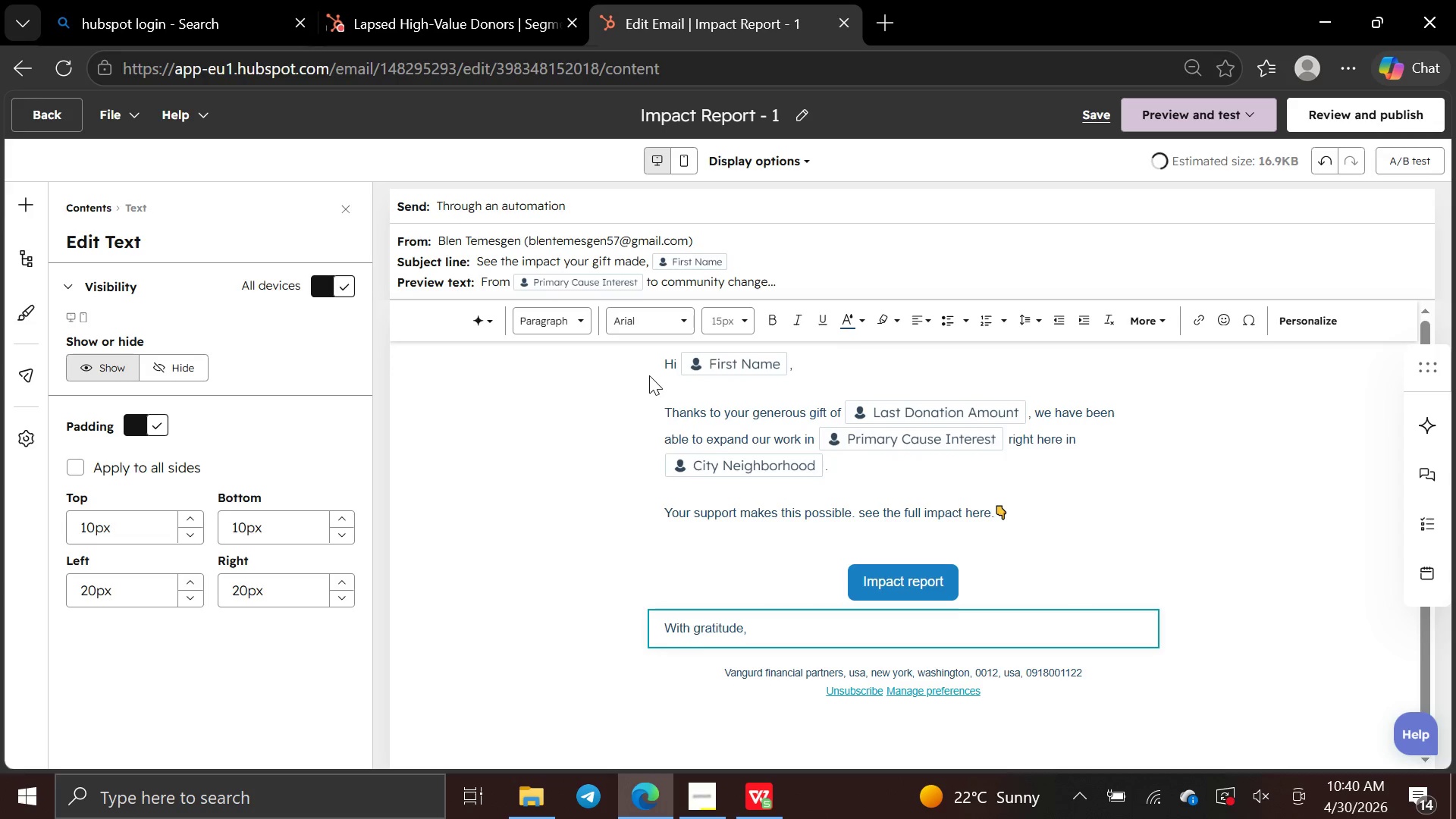 
key(Enter)
 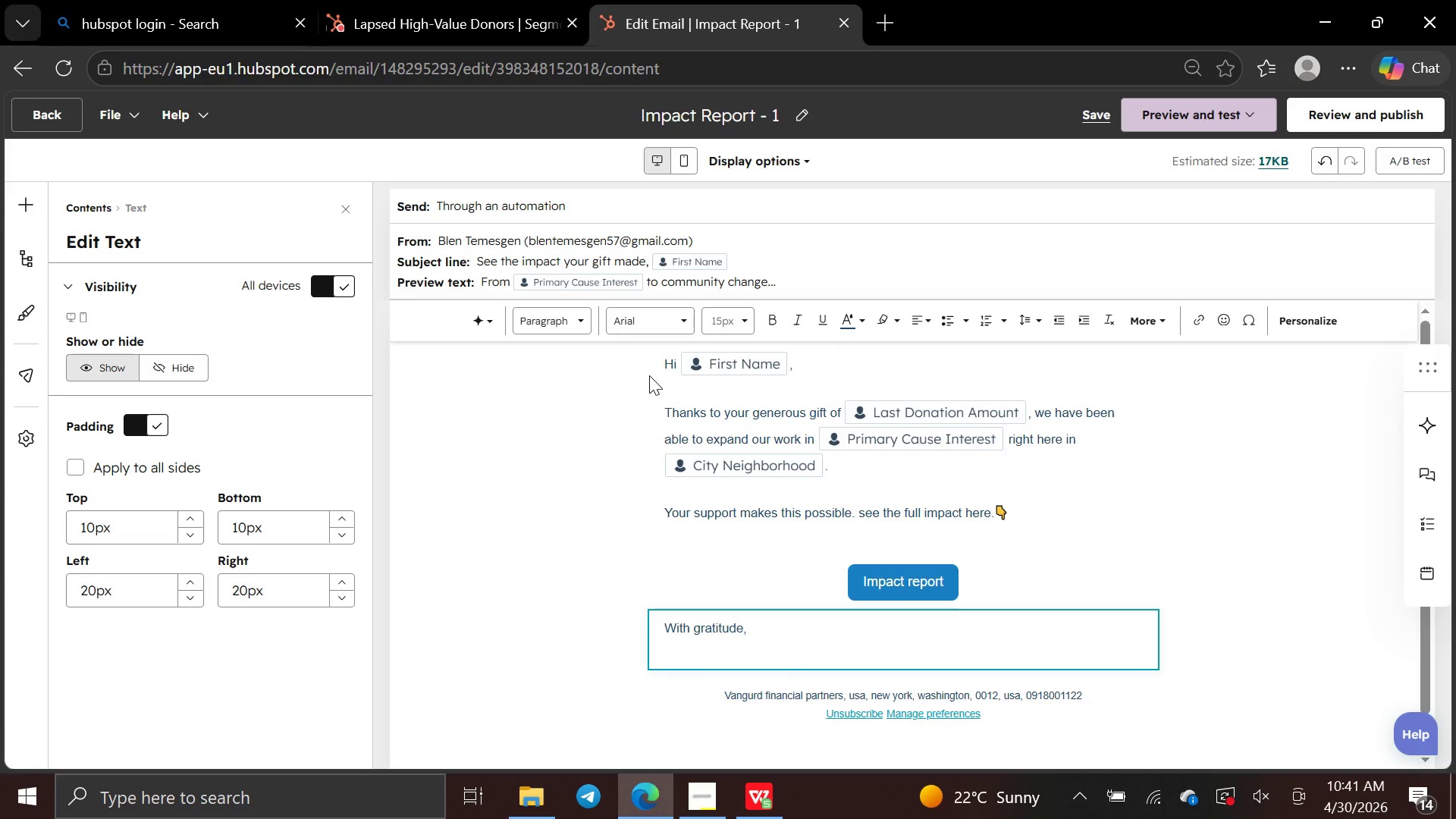 
type(The Urban Canopy Collective)
 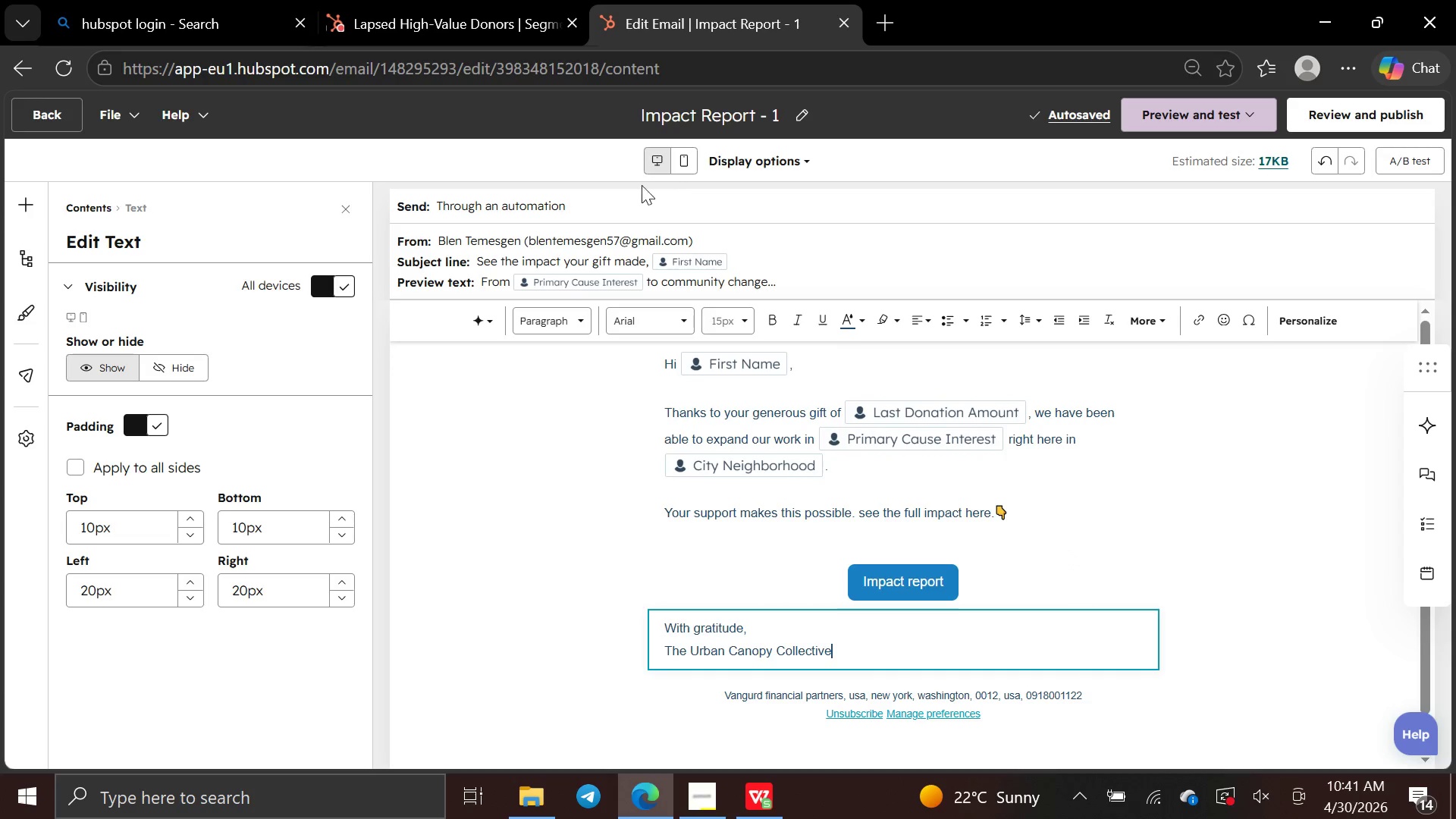 
wait(6.02)
 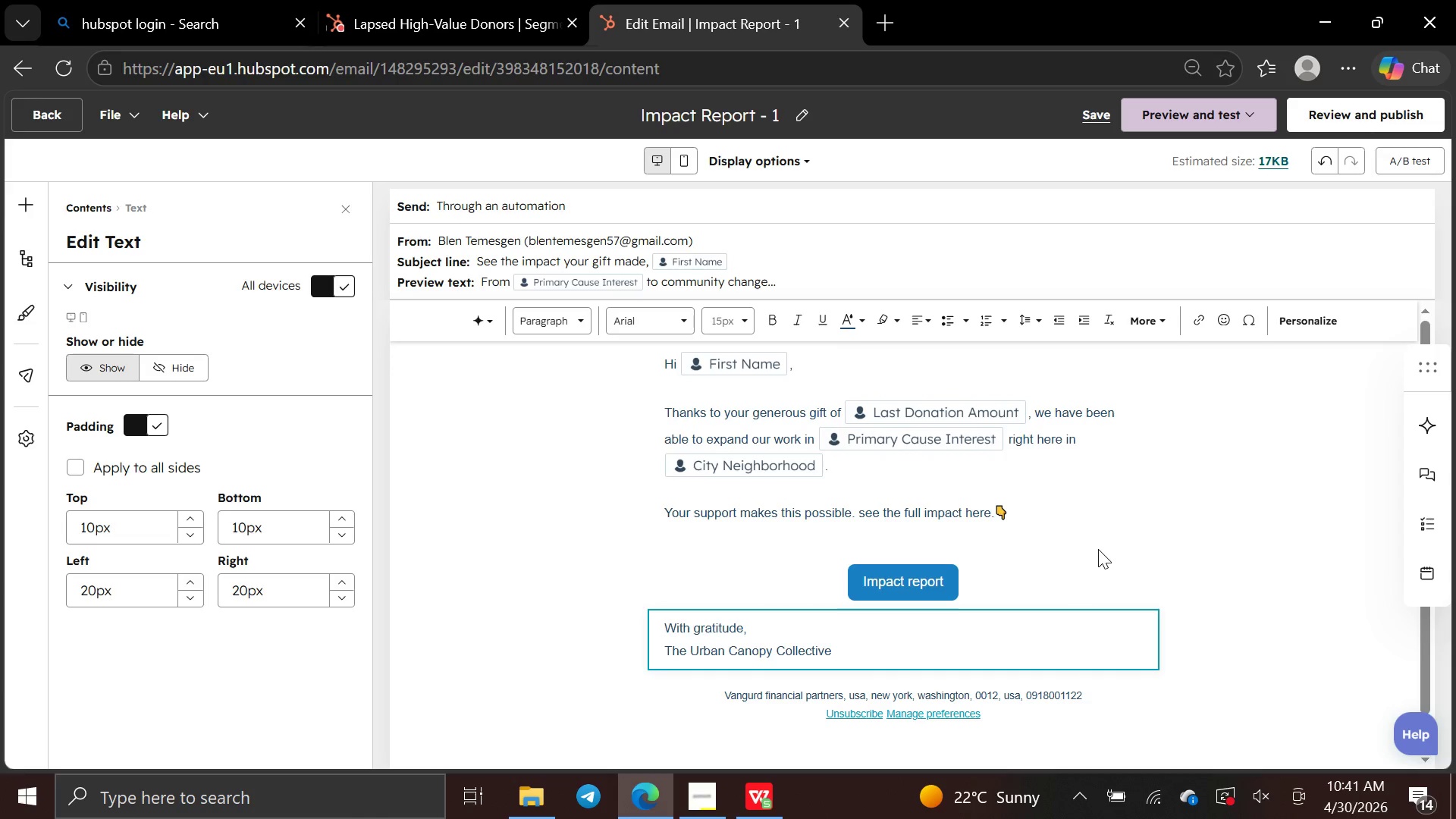 
left_click([348, 202])
 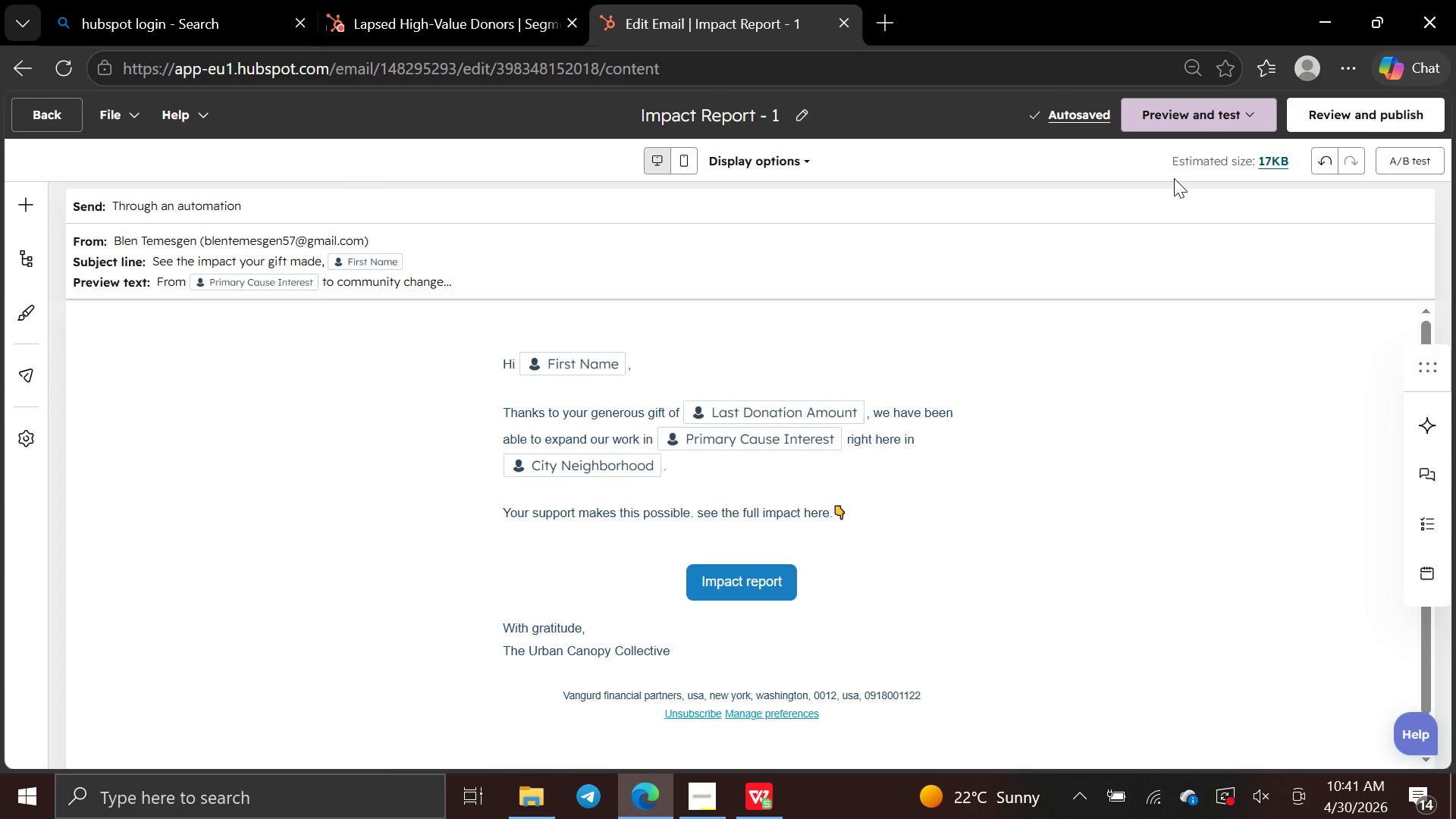 
key(PrintScreen)
 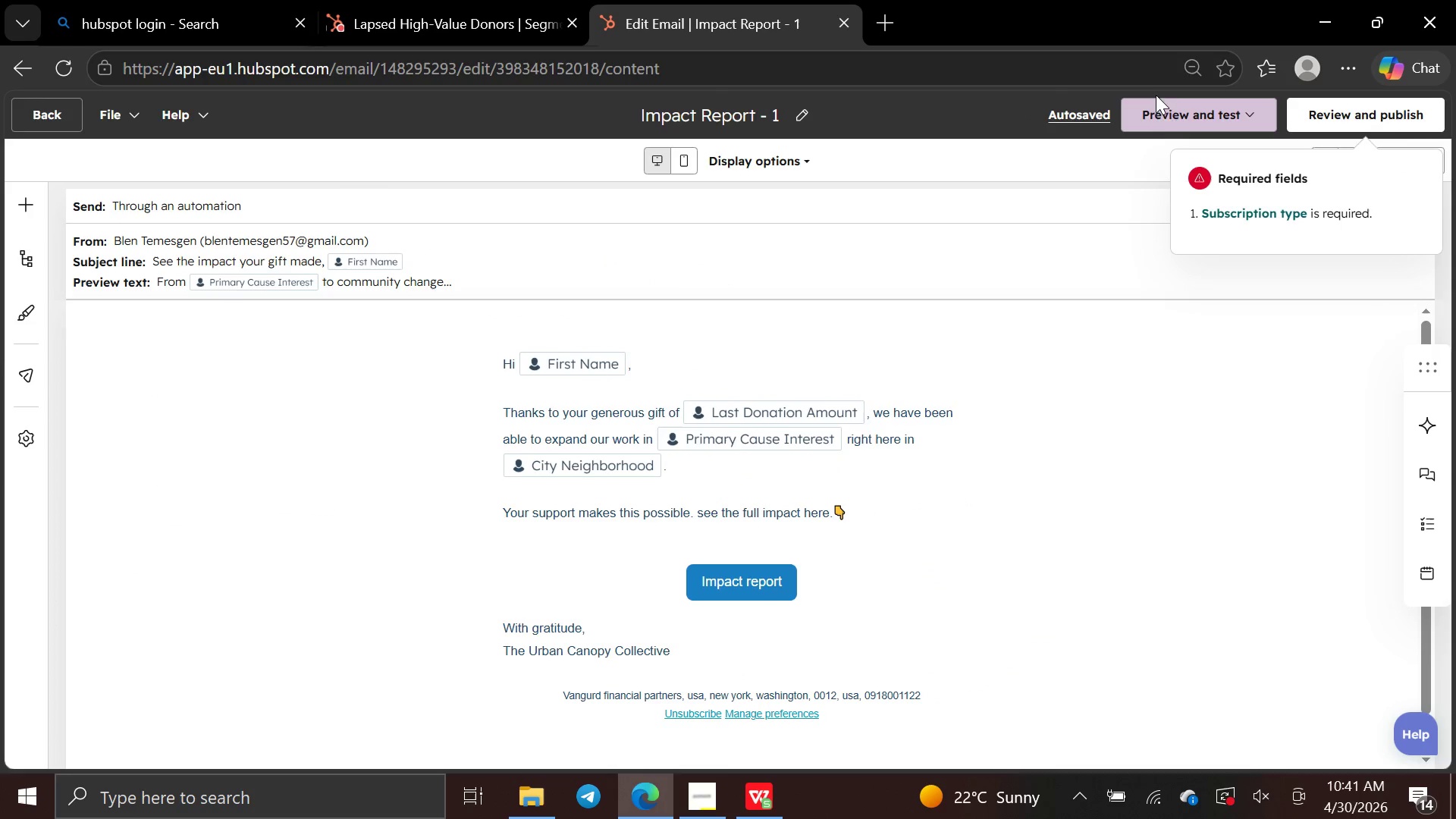 
left_click([1264, 216])
 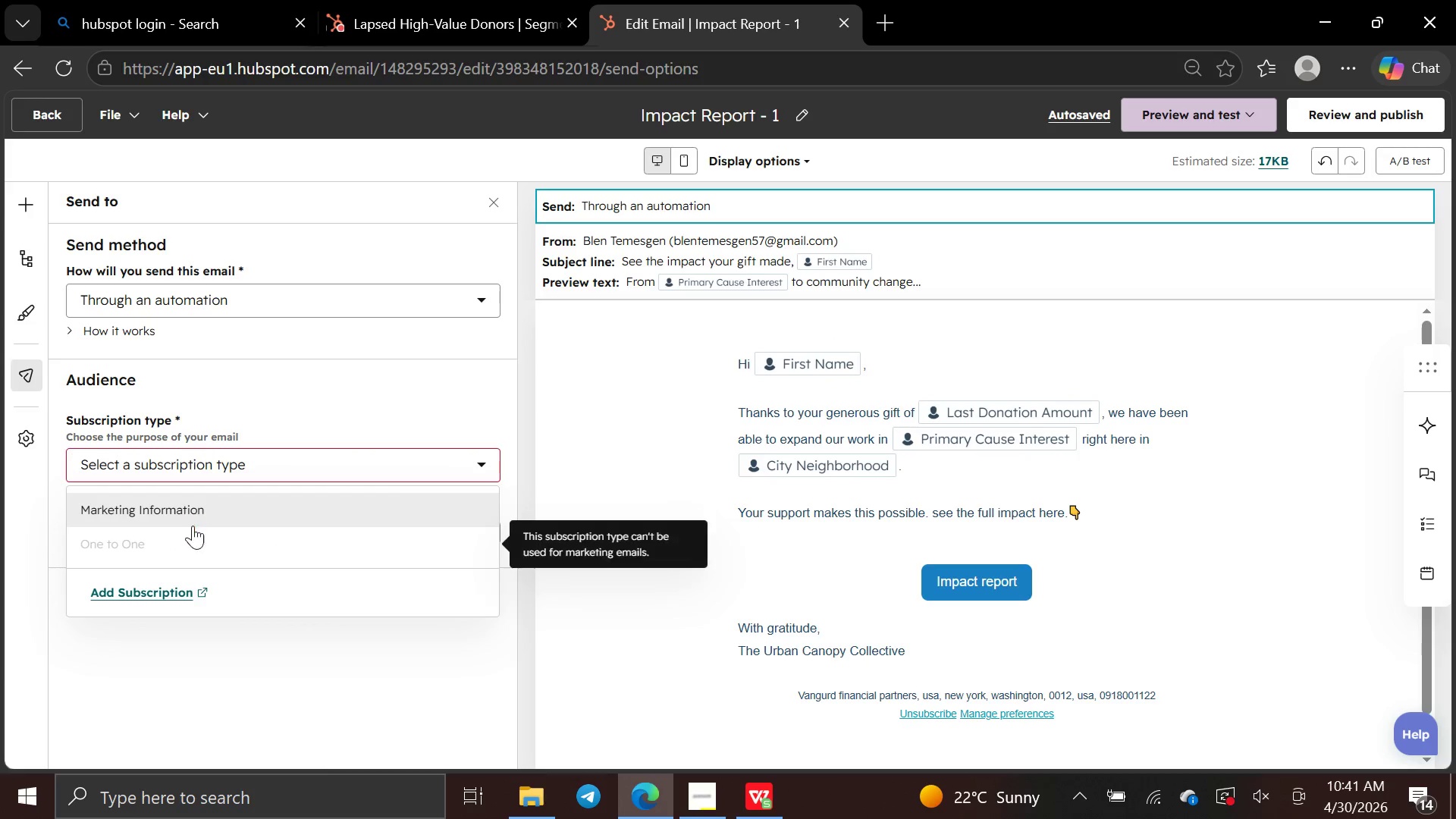 
left_click([201, 510])
 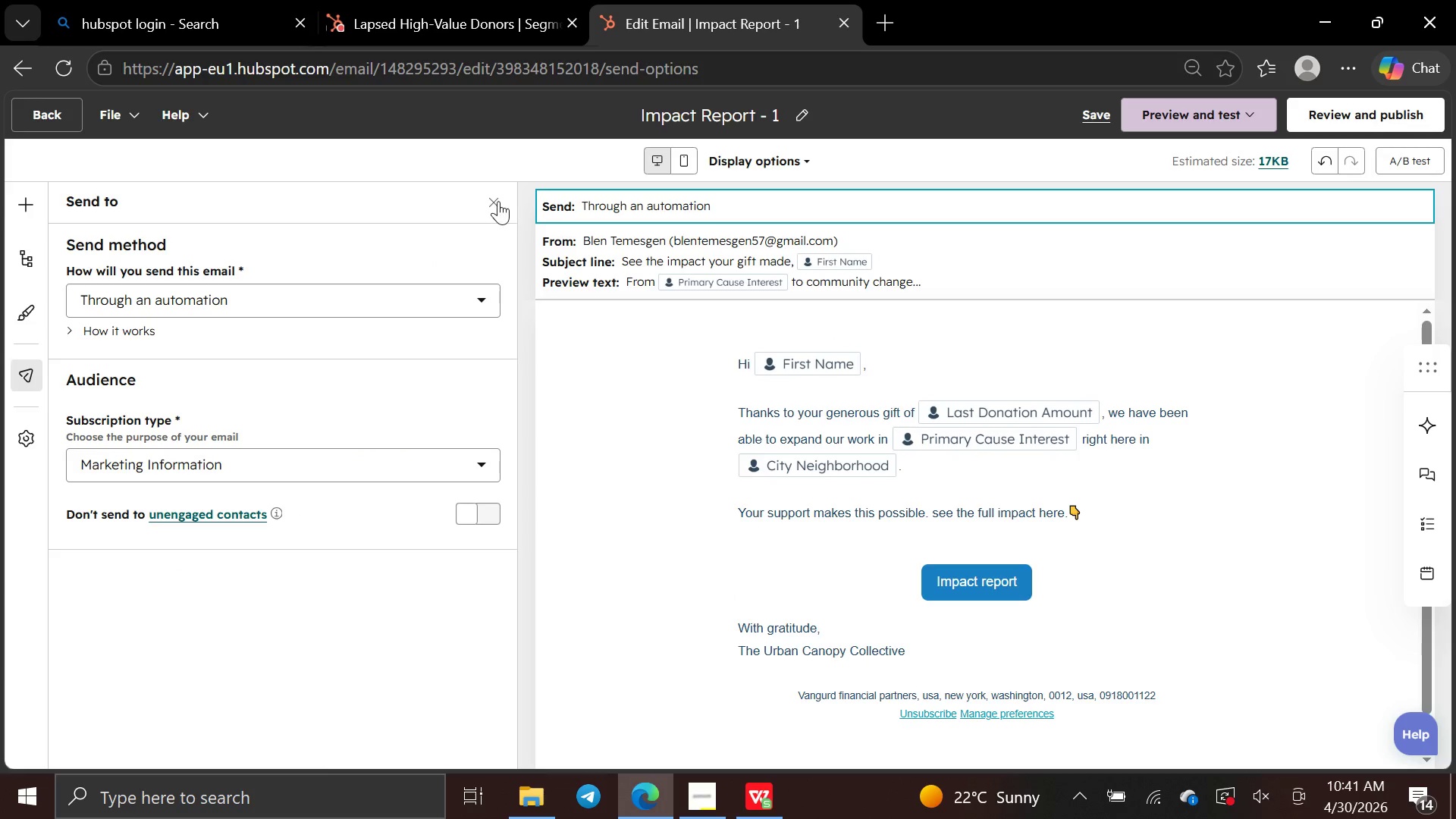 
left_click([495, 199])
 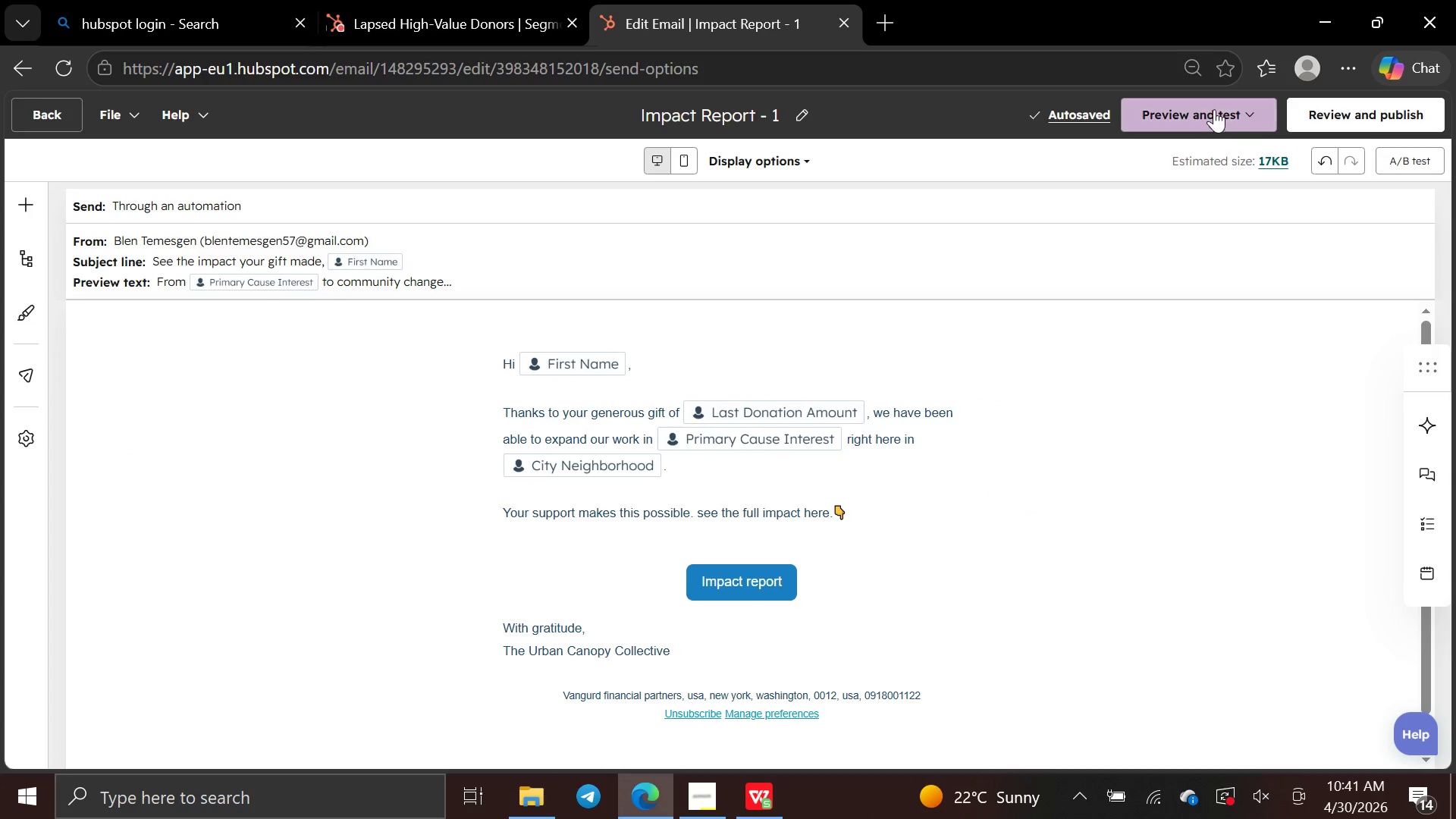 
left_click([1219, 105])
 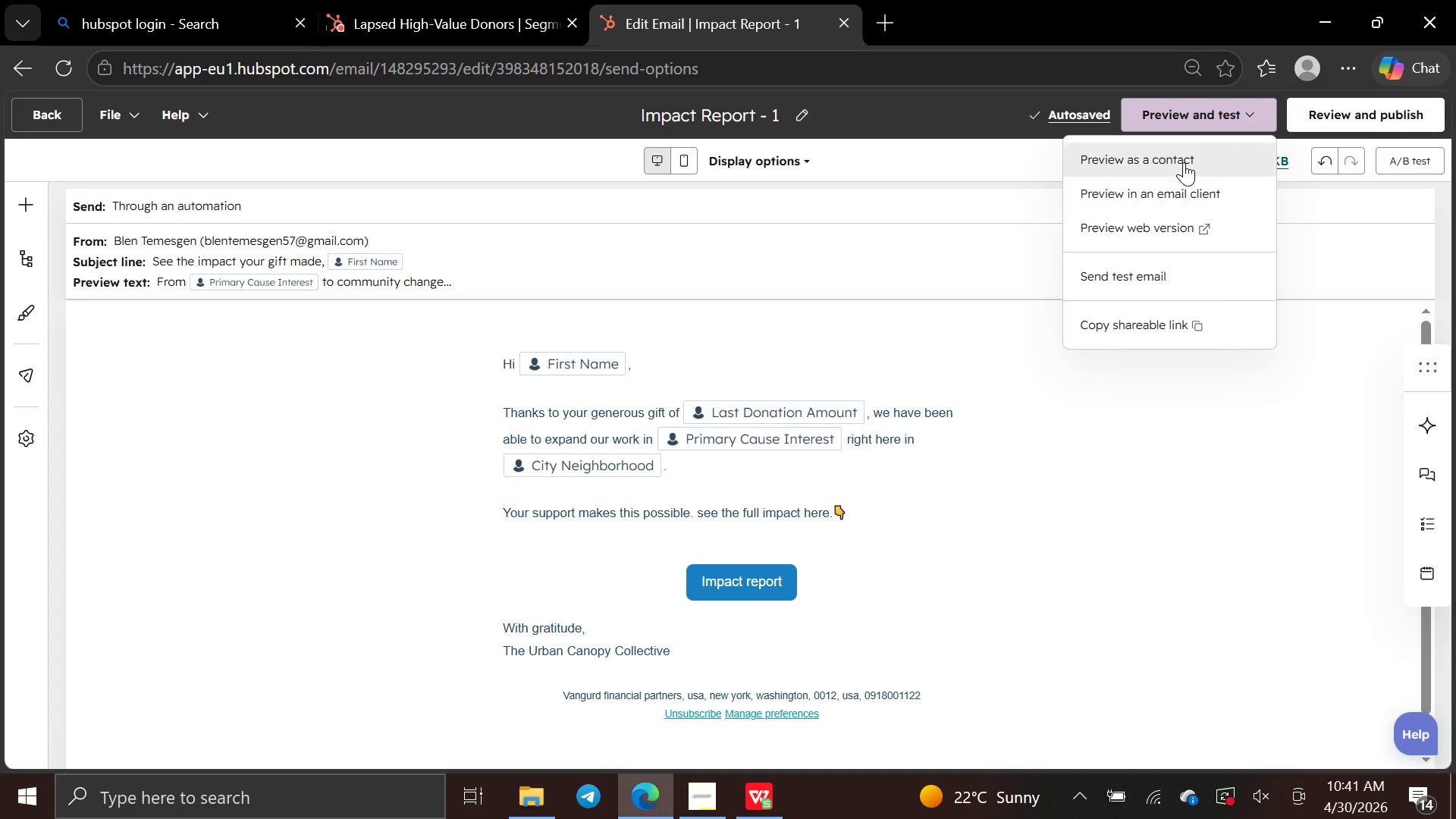 
left_click([1184, 158])
 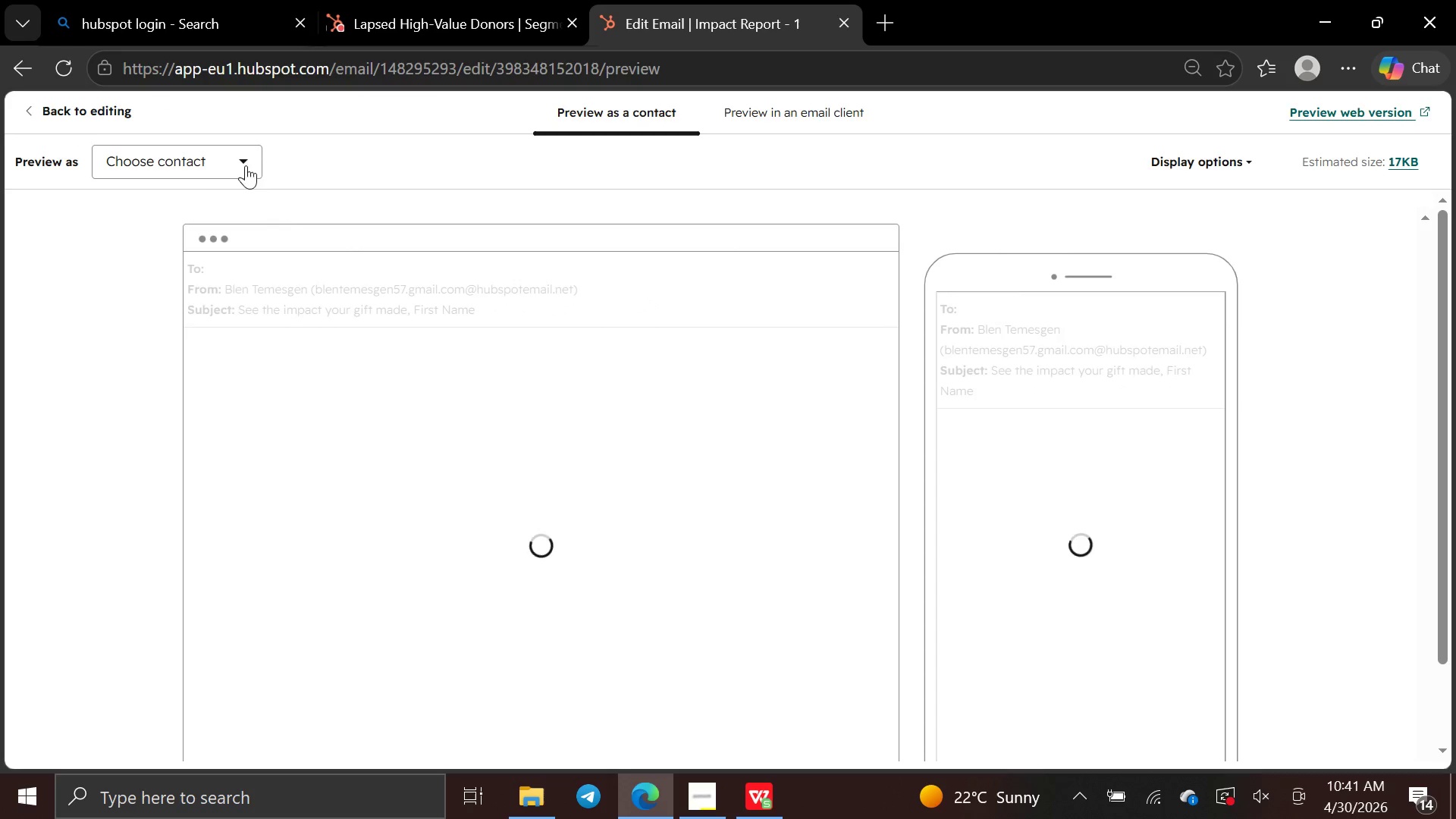 
left_click([222, 175])
 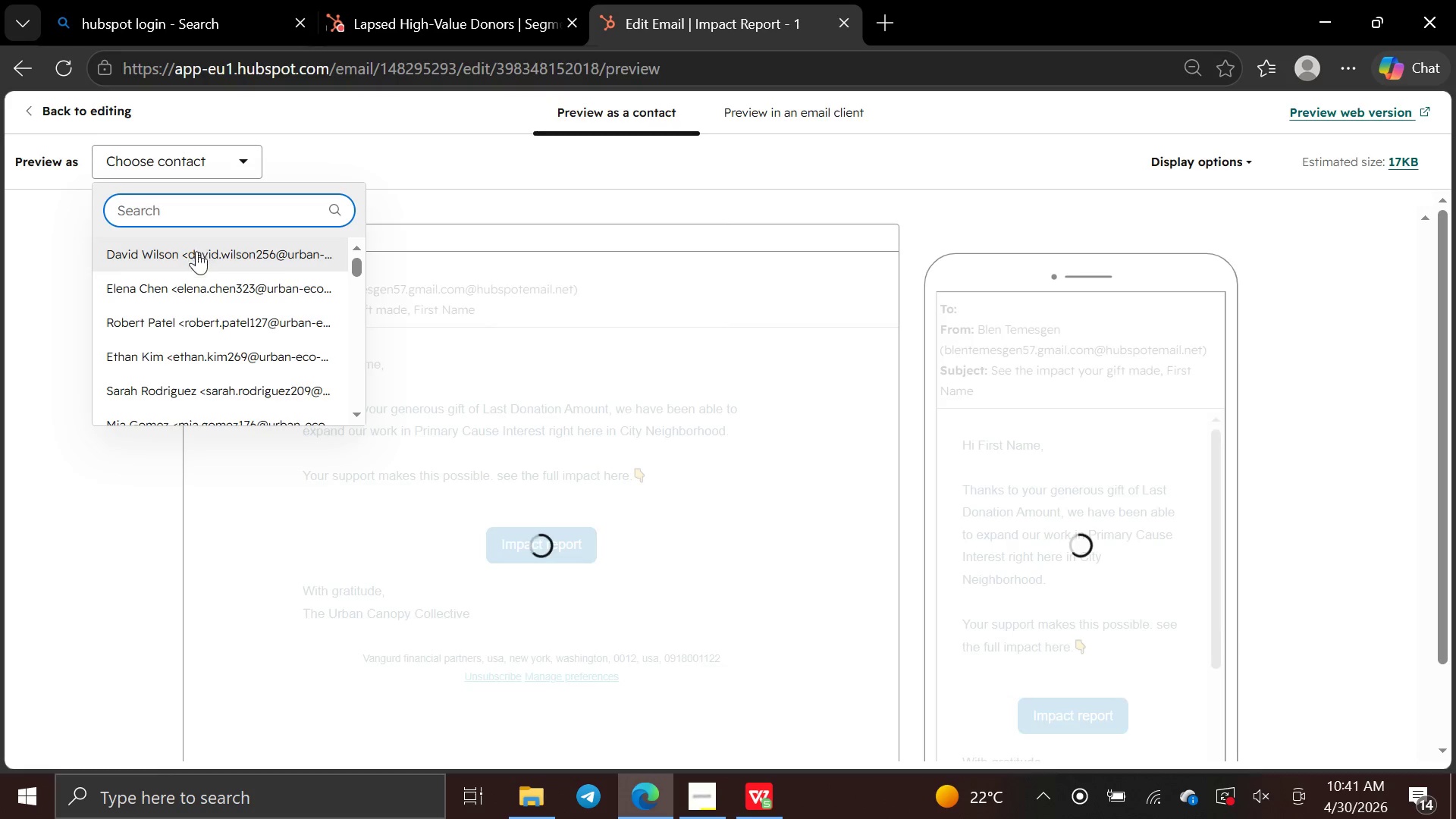 
left_click([193, 256])
 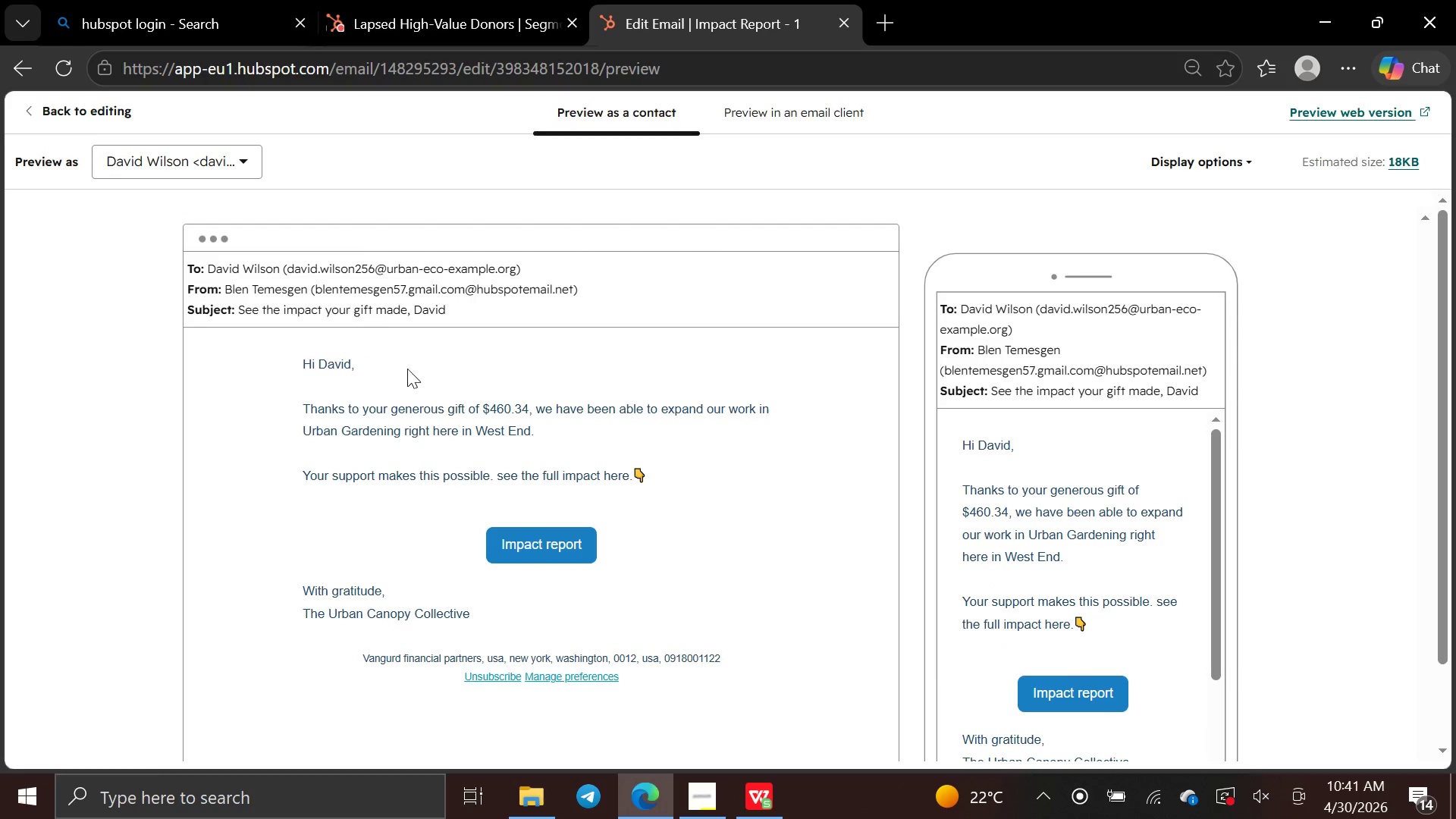 
wait(8.61)
 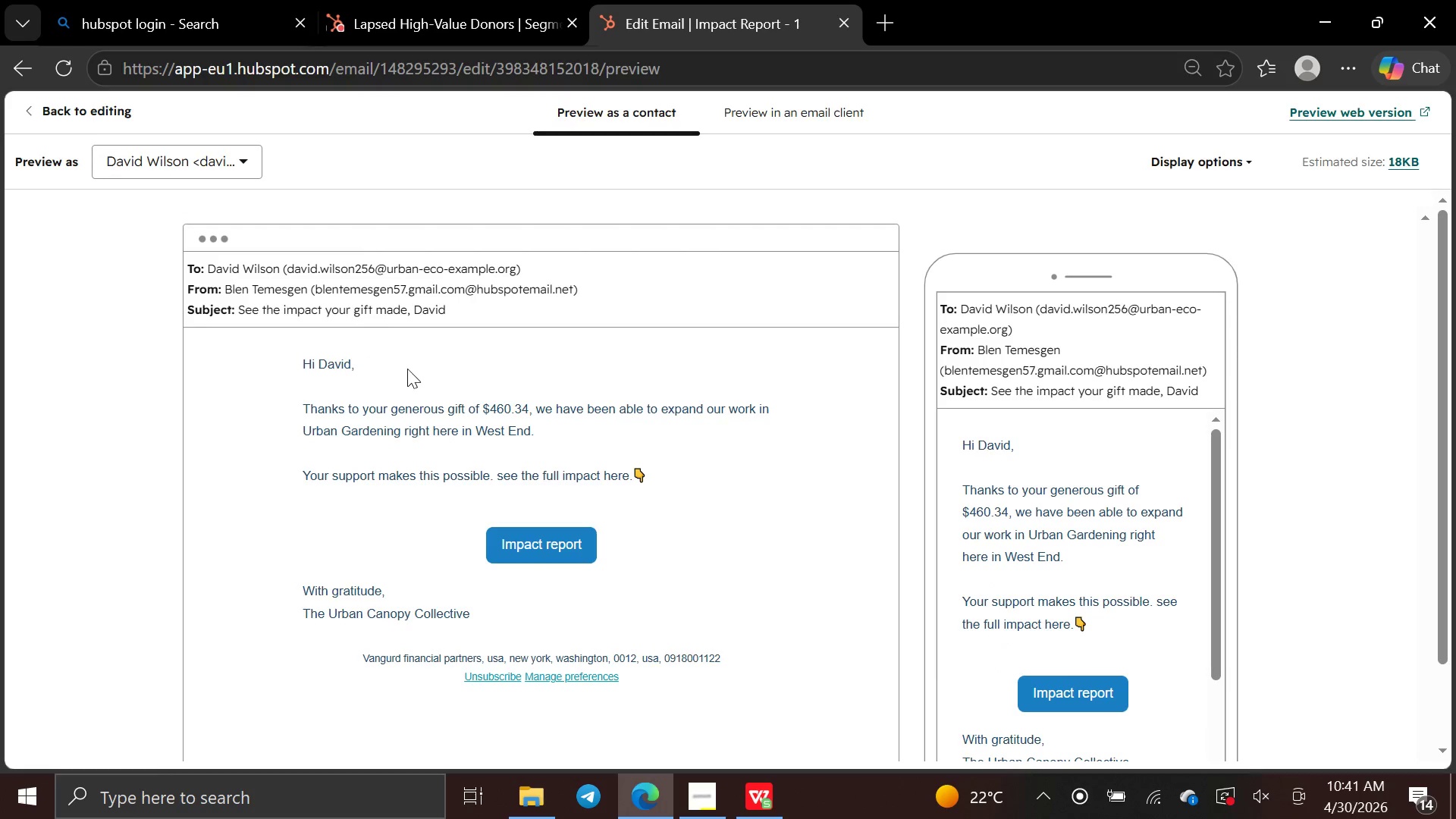 
left_click([110, 107])
 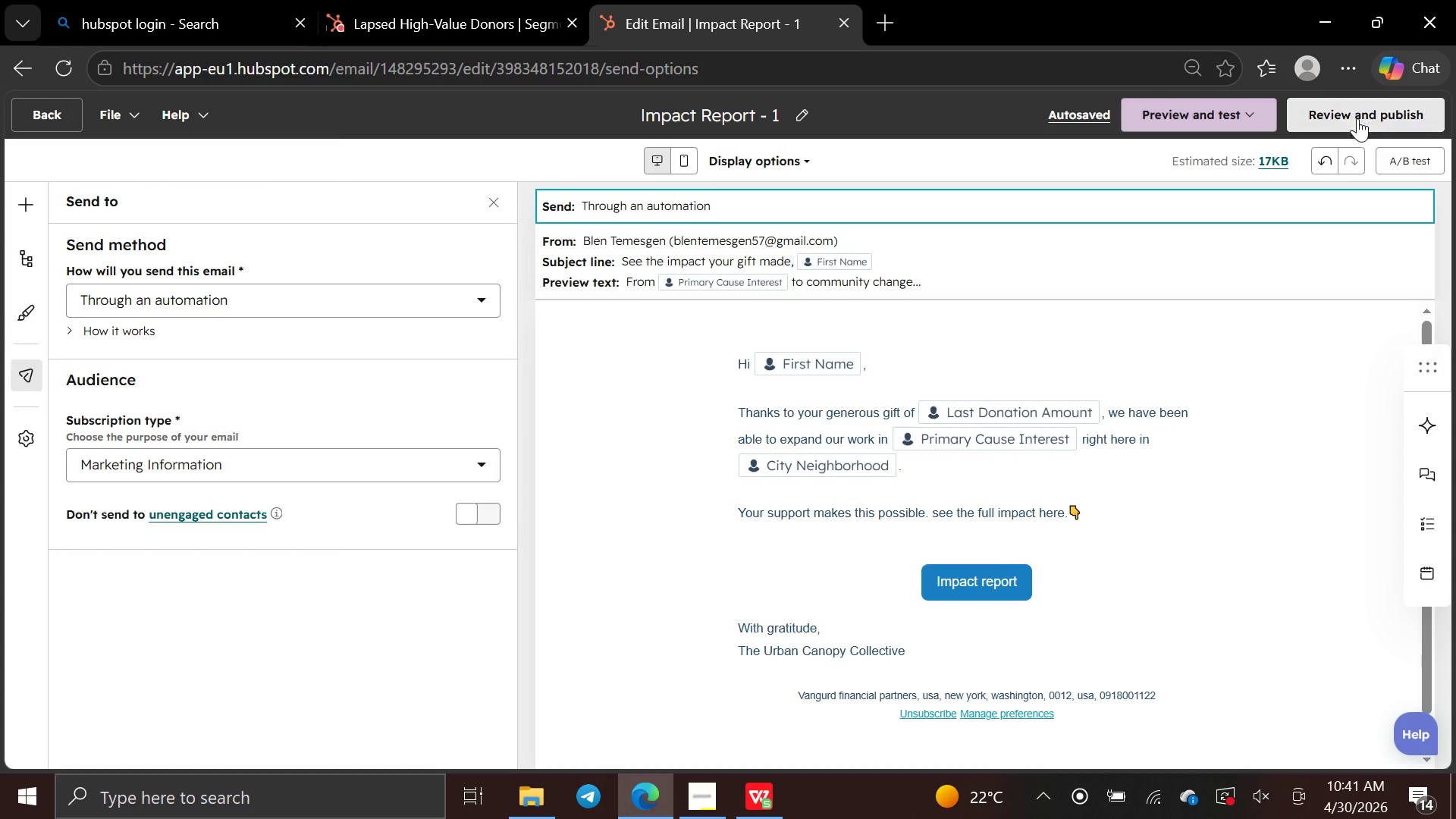 
left_click([1396, 120])
 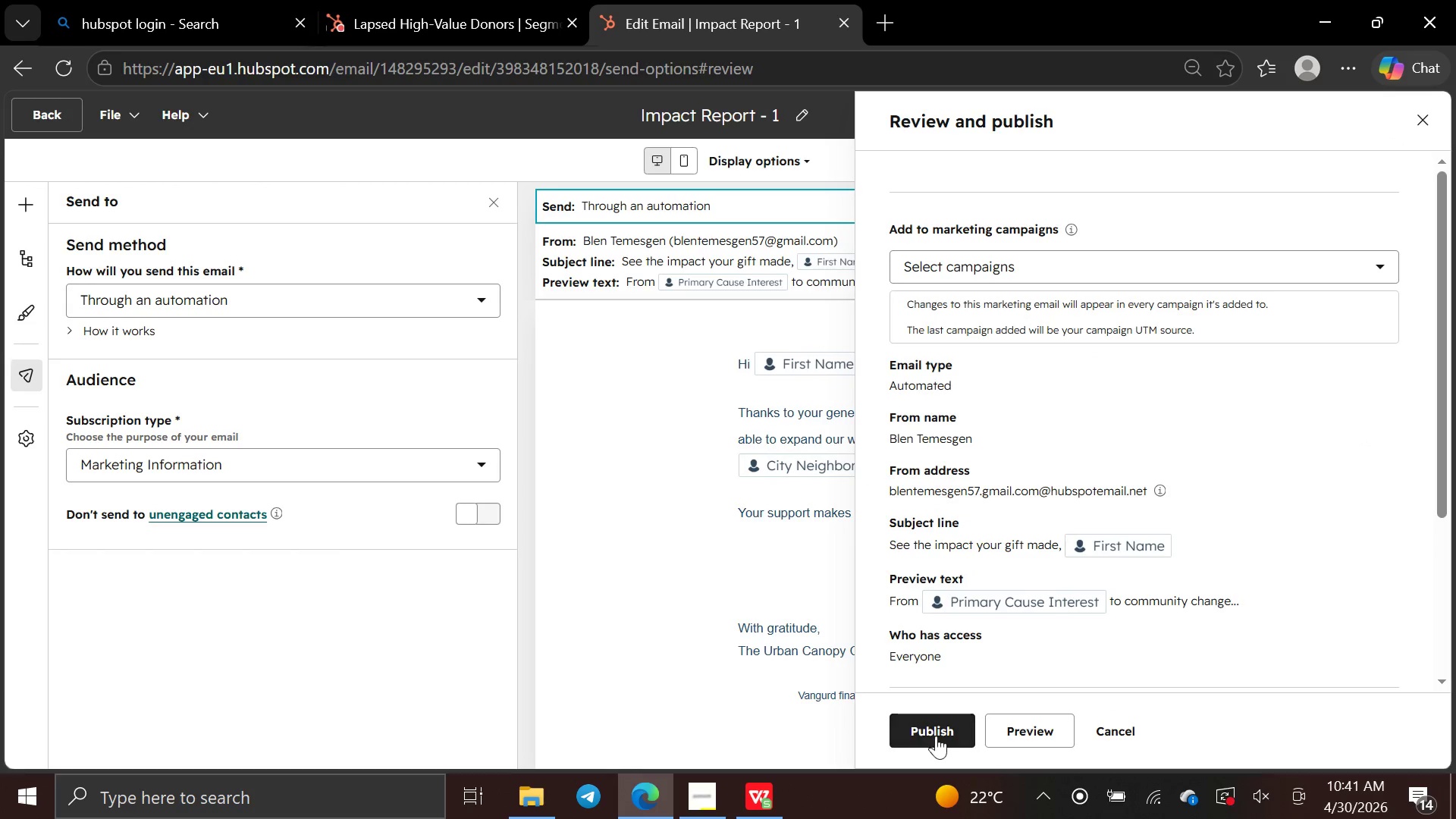 
left_click([936, 739])
 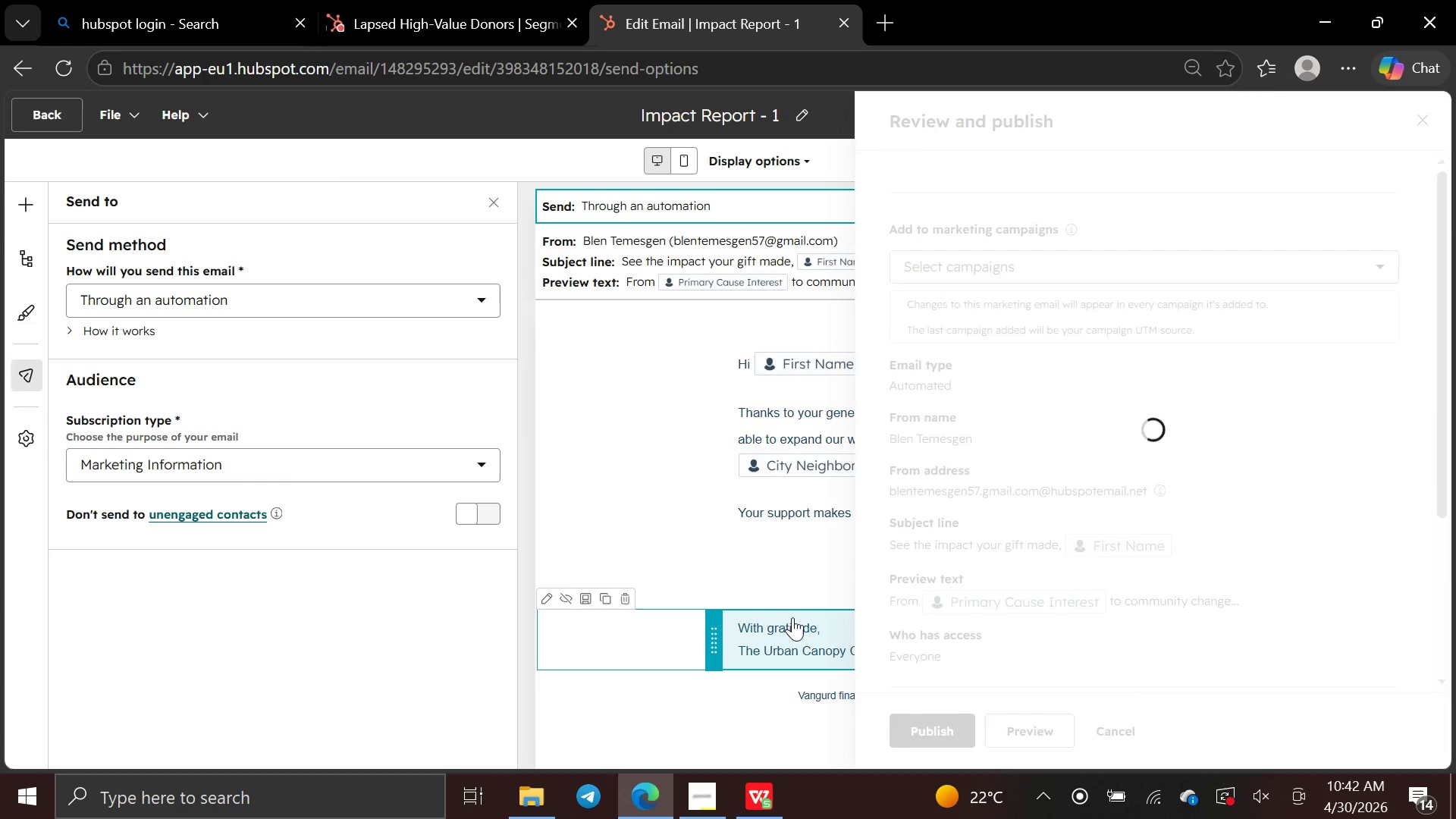 
left_click([752, 709])
 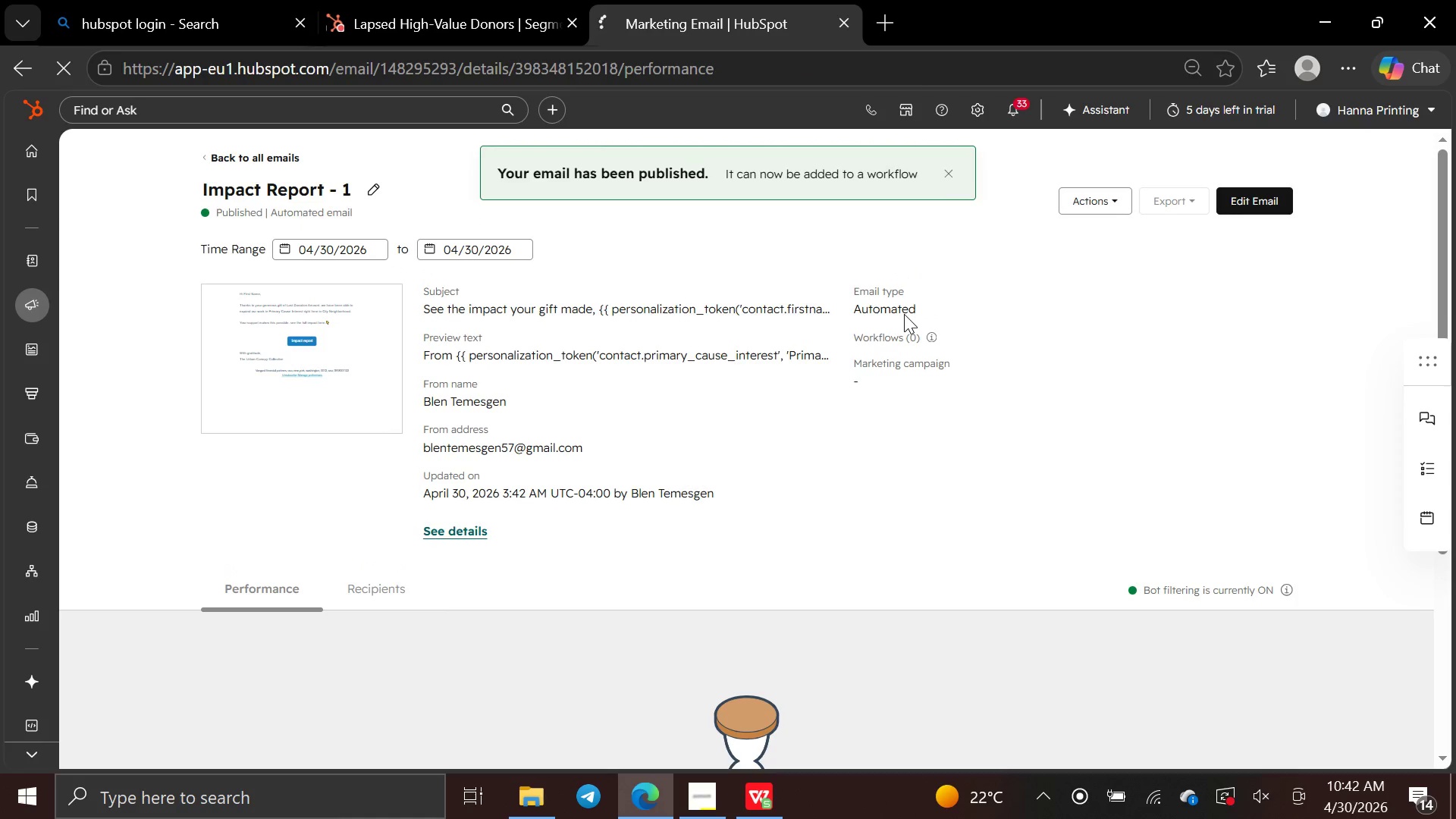 
wait(10.12)
 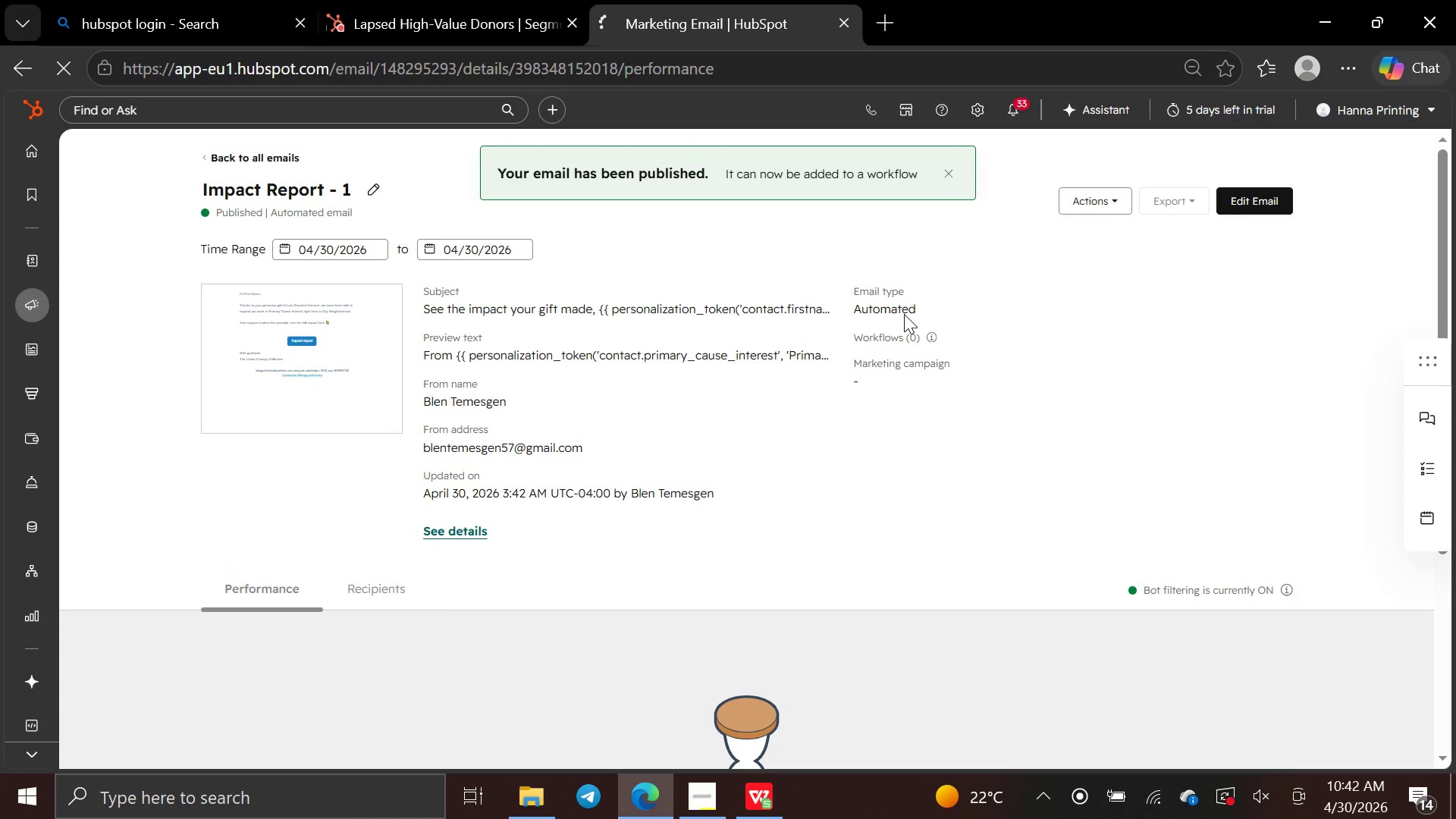 
left_click([282, 157])
 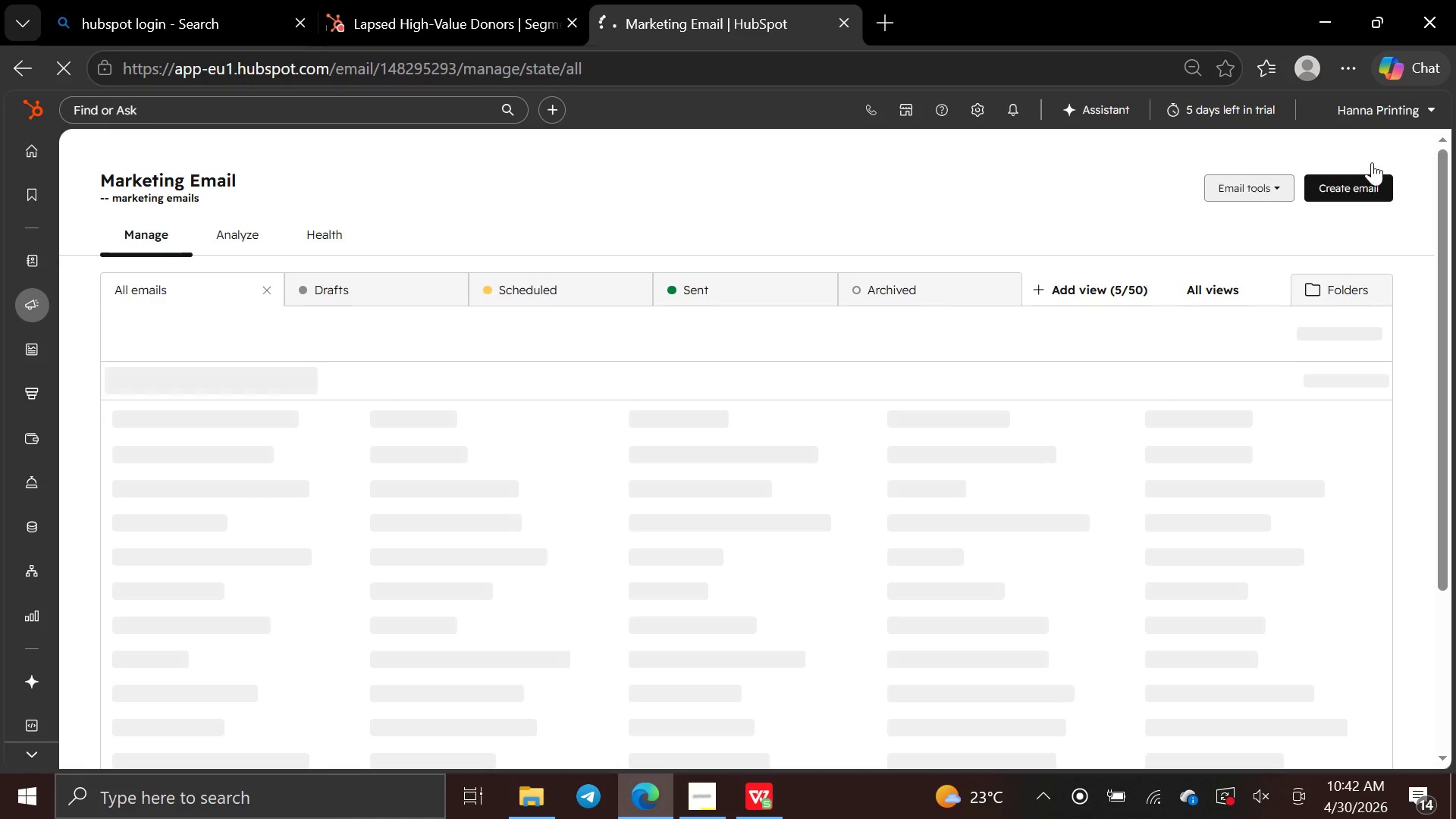 
left_click([1357, 187])
 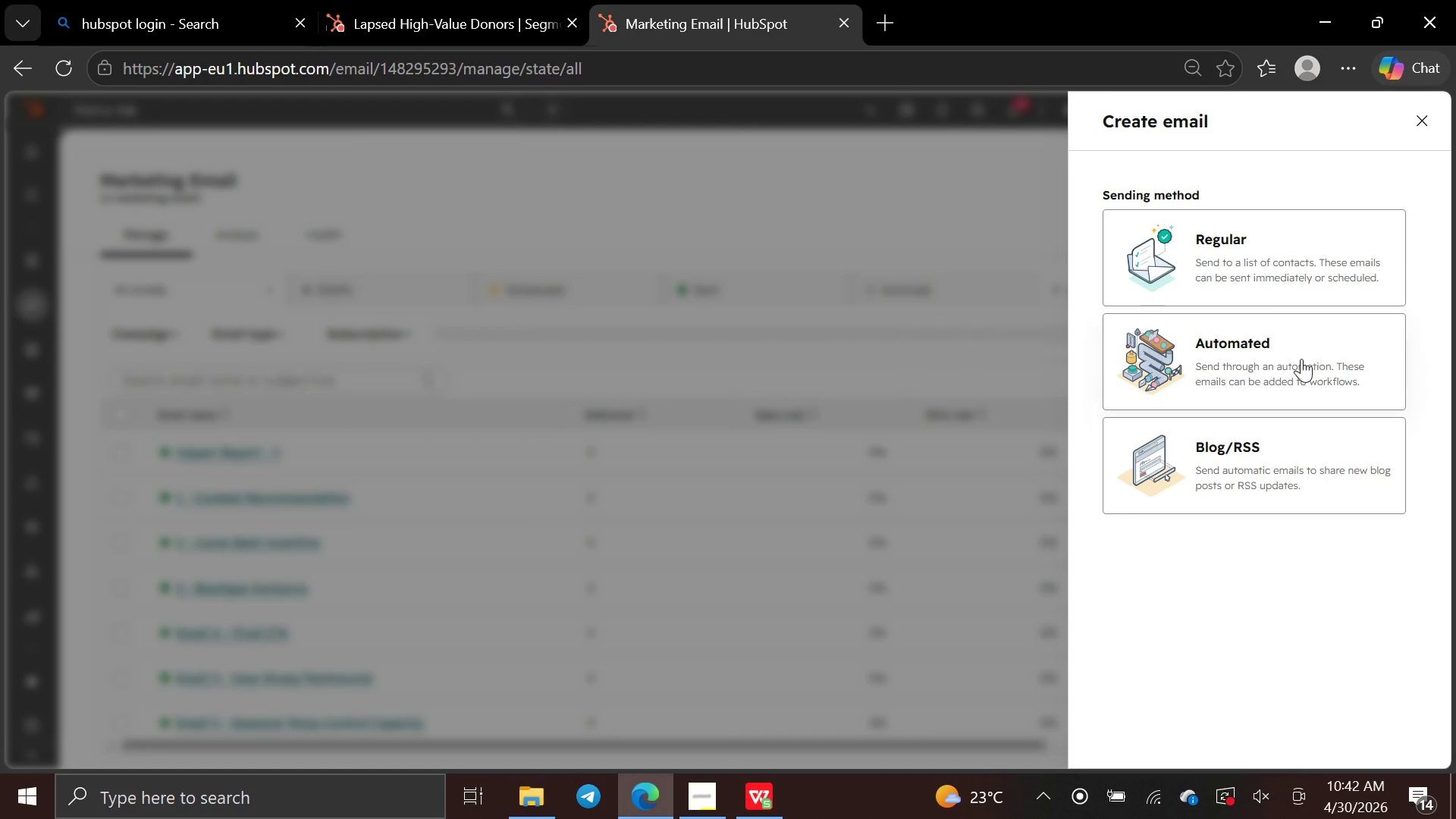 
left_click([1301, 359])
 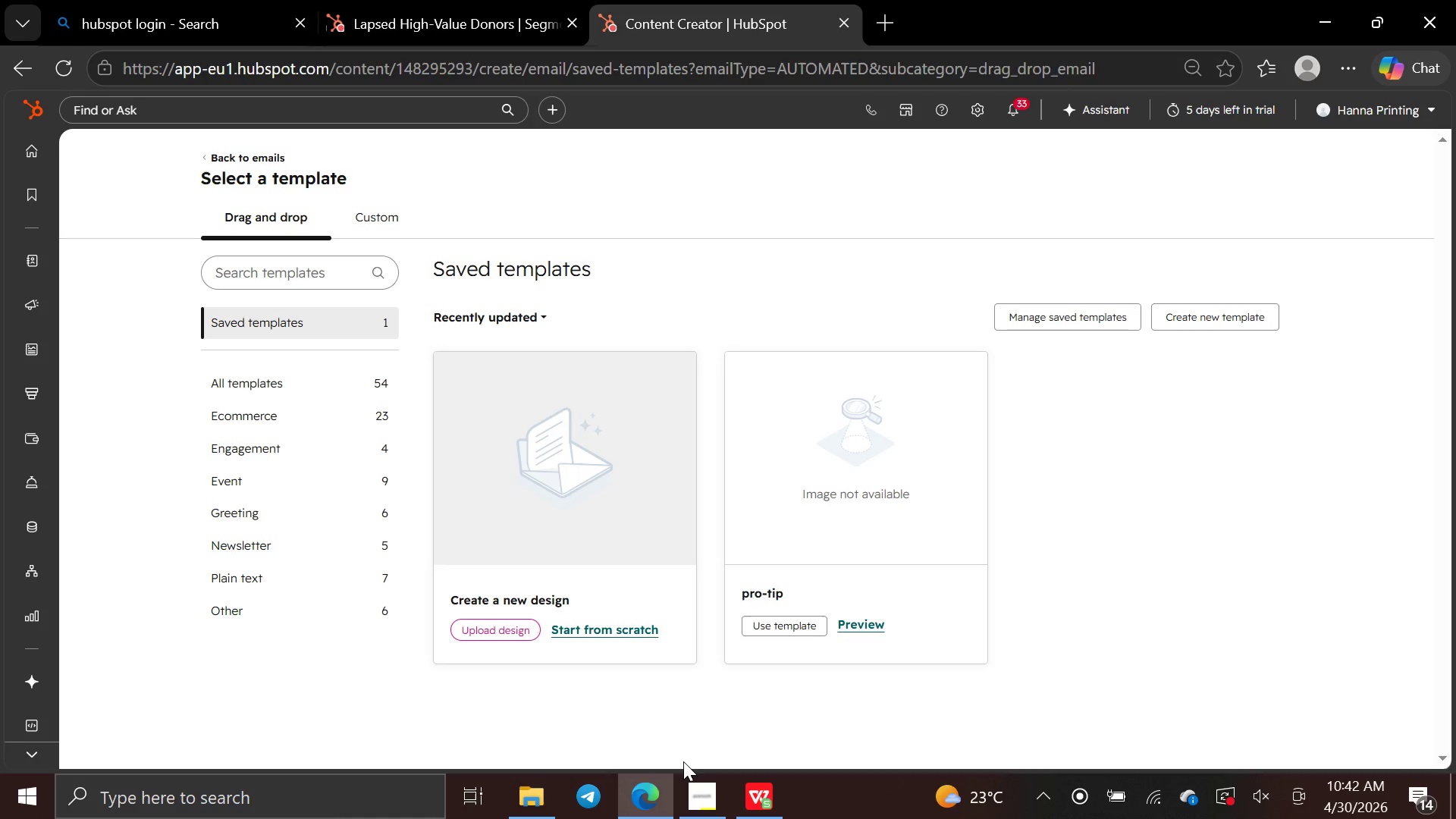 
left_click([604, 623])
 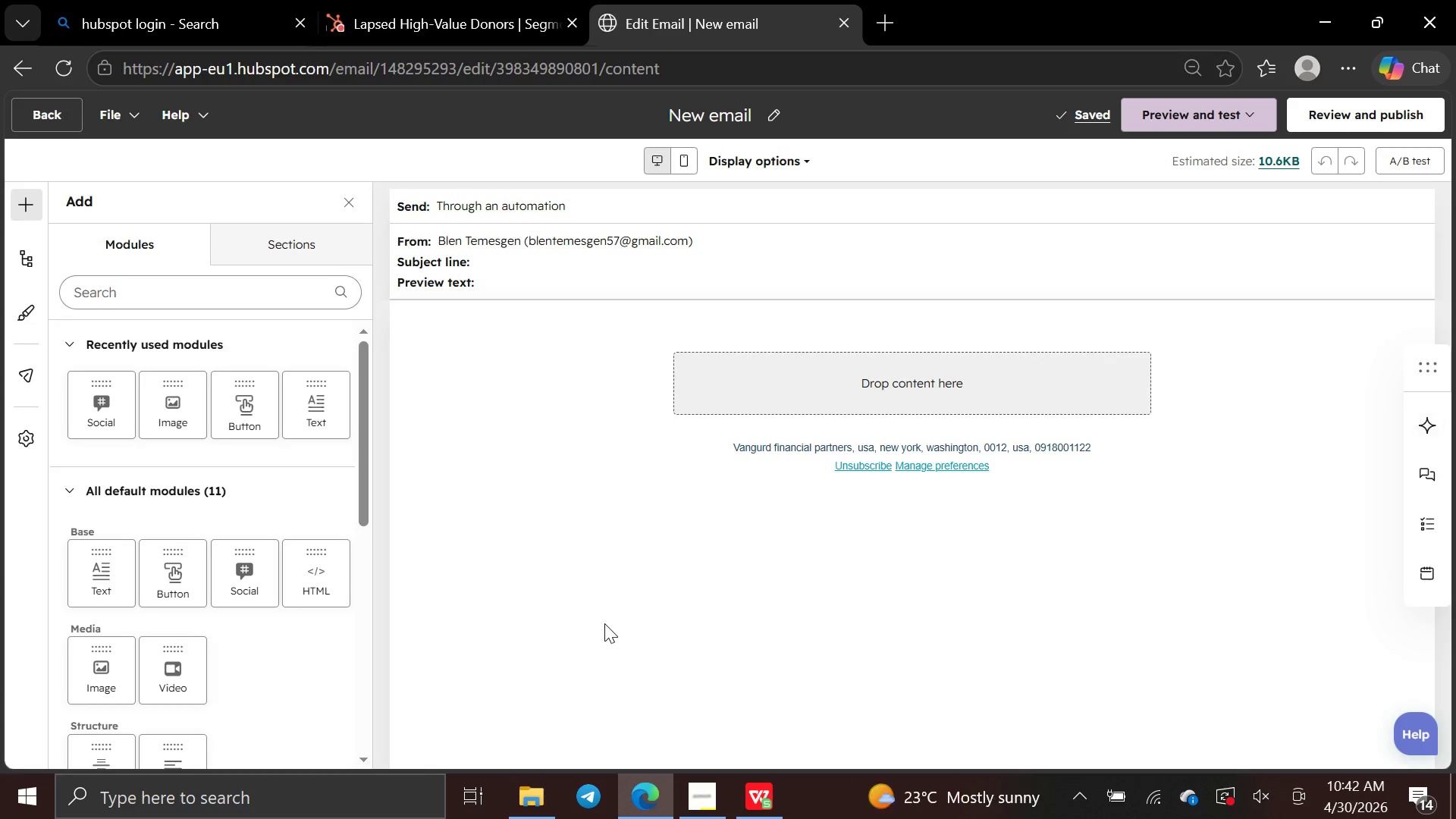 
wait(7.34)
 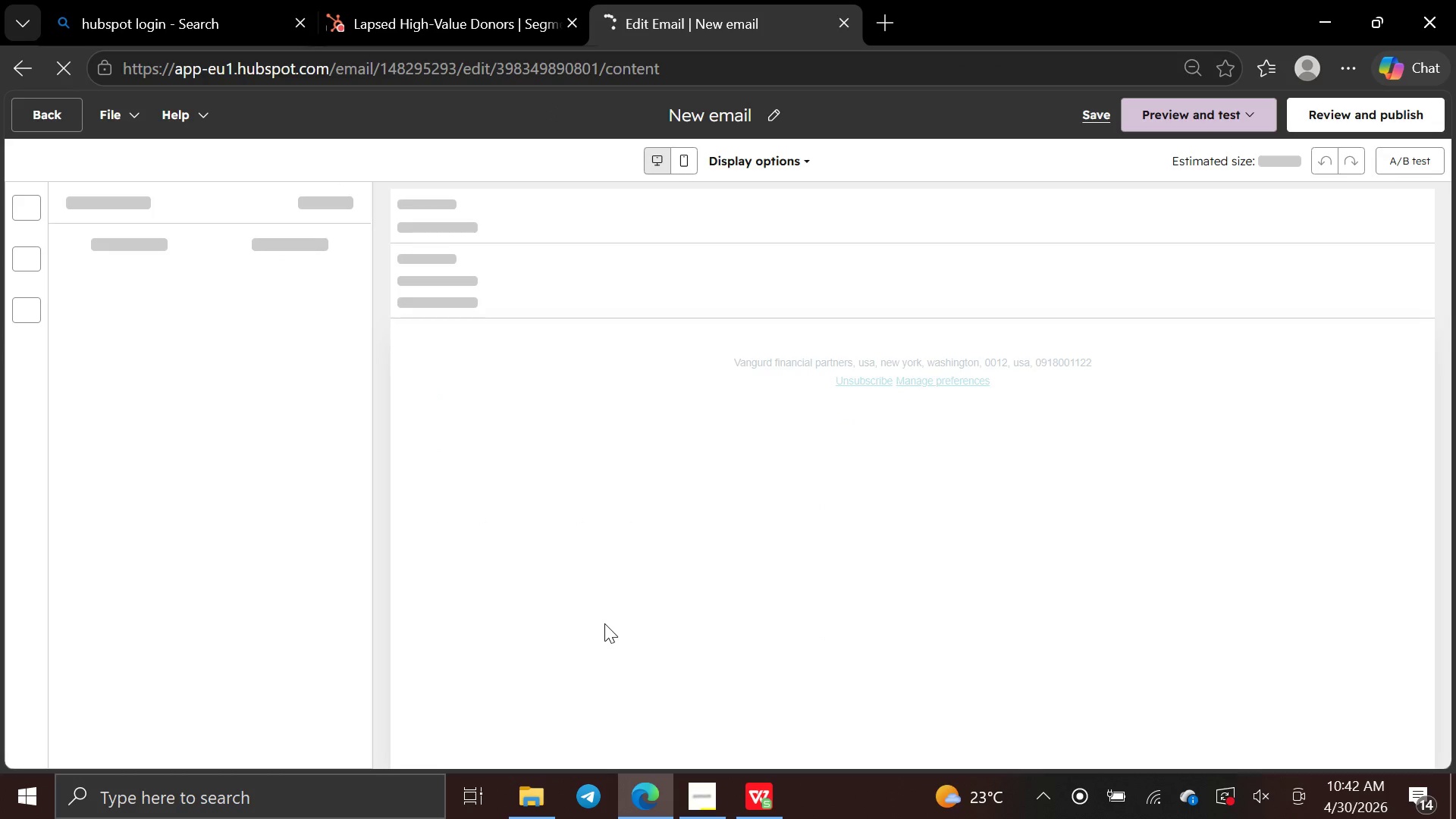 
left_click([771, 121])
 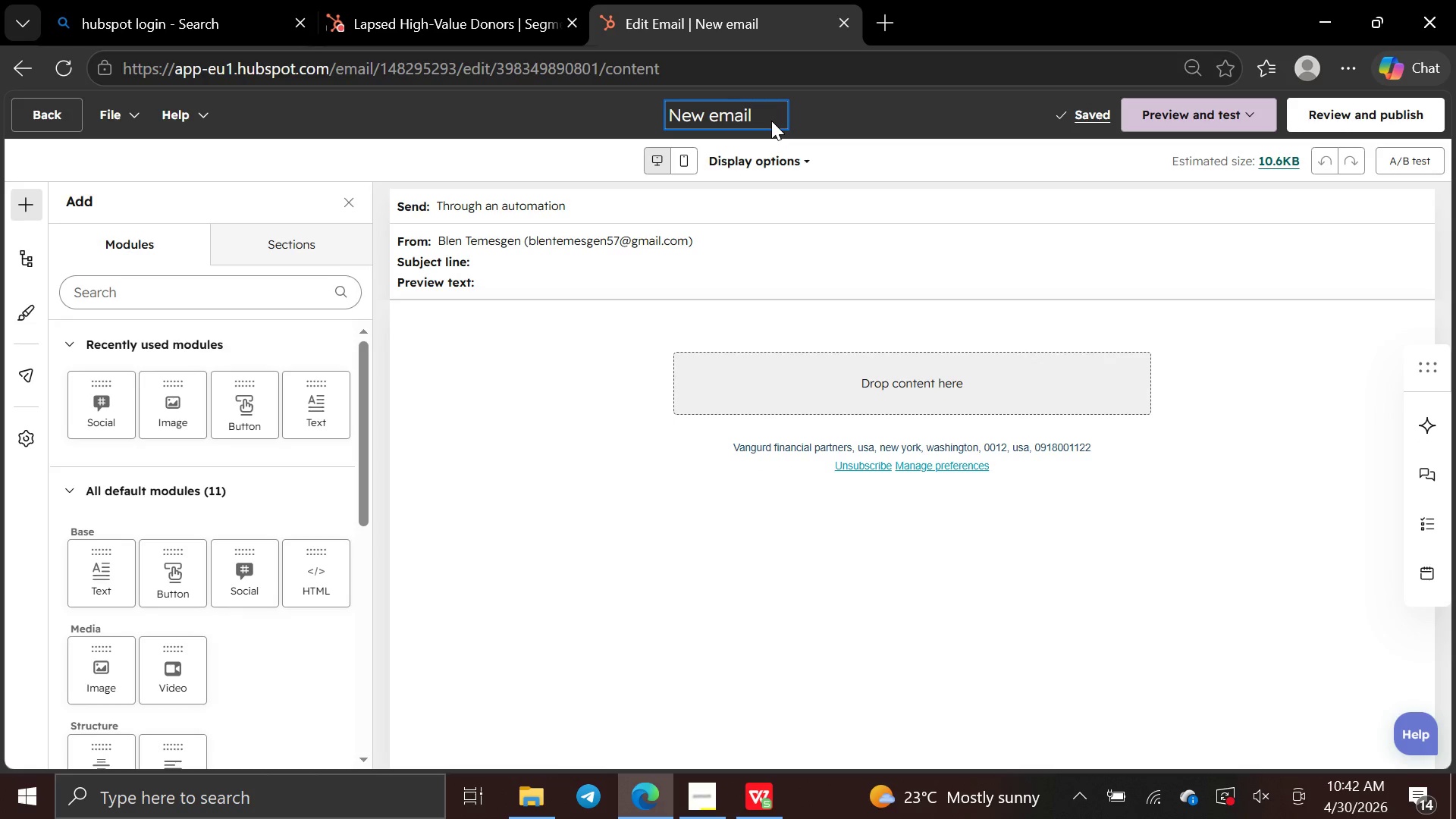 
key(Backspace)
type(Educational)
 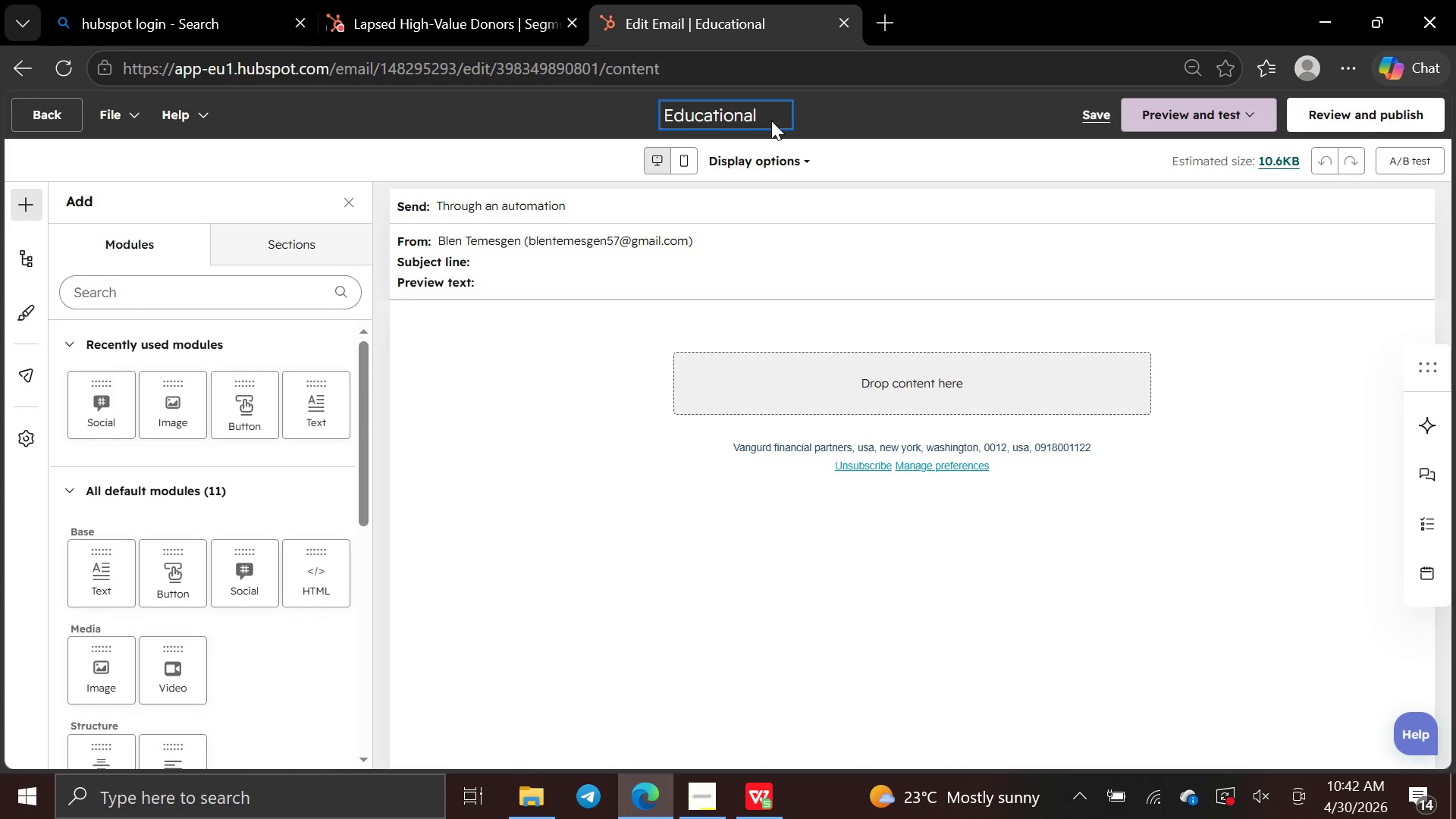 
wait(7.05)
 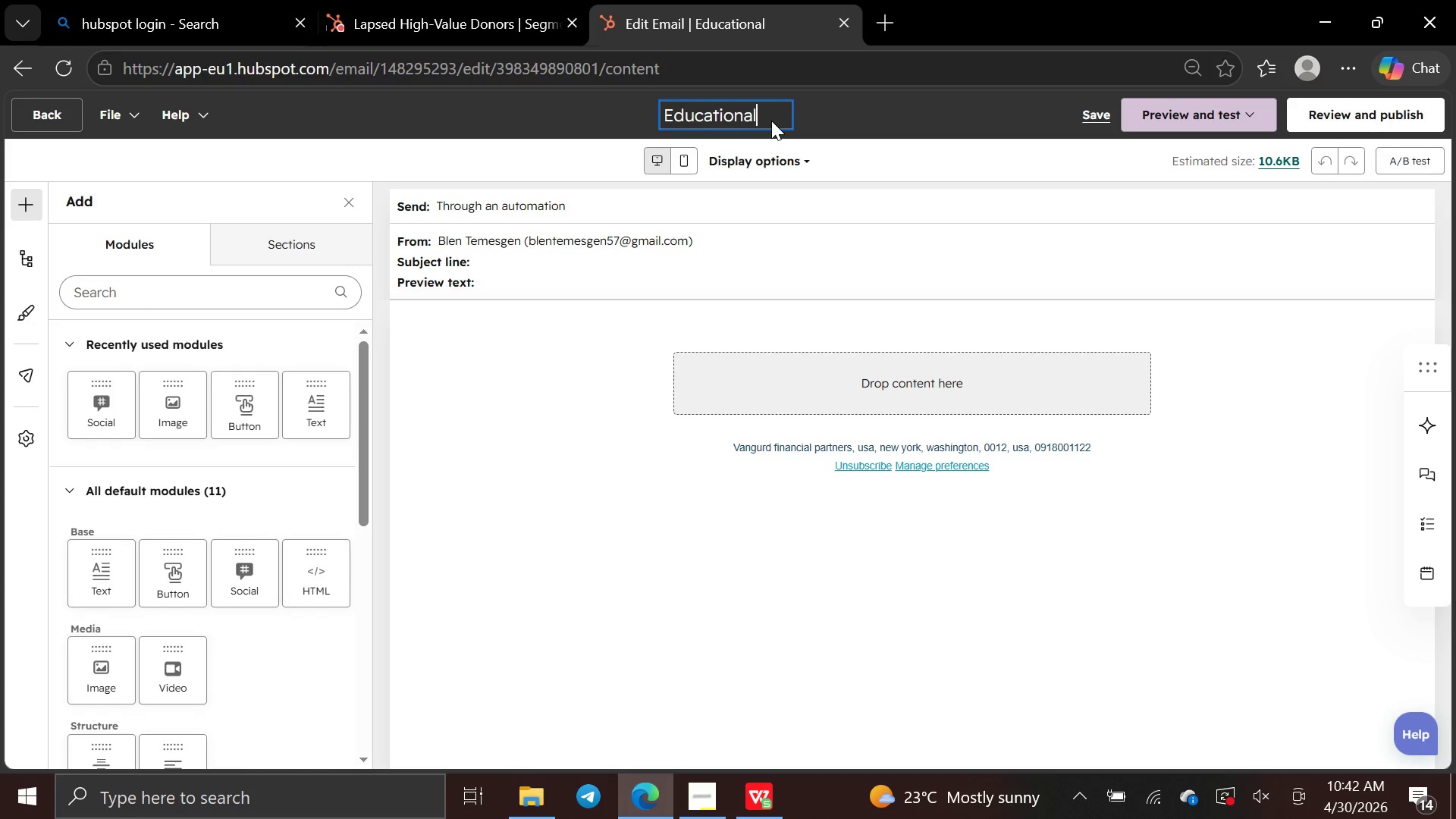 
left_click([652, 258])
 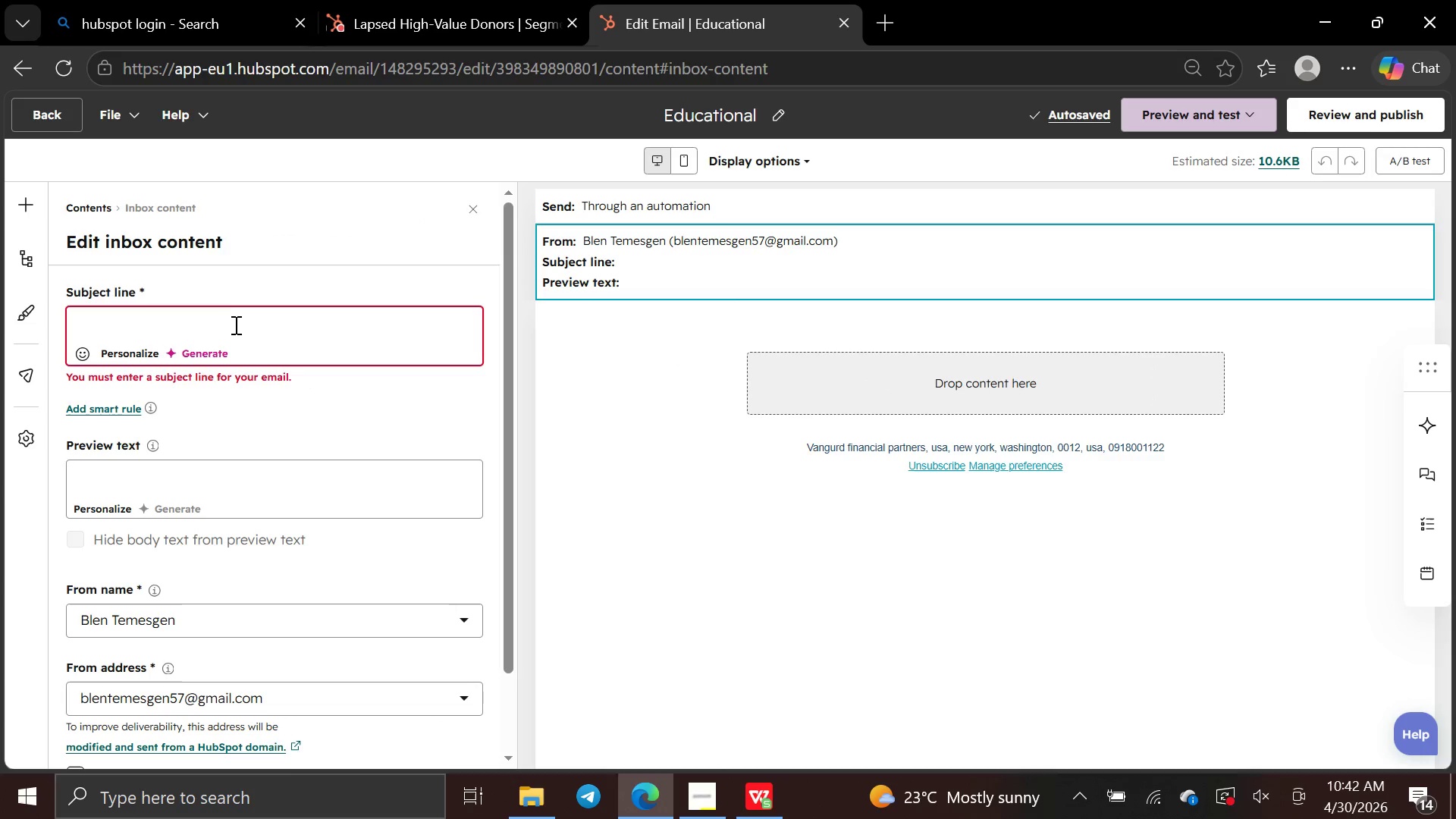 
left_click([234, 328])
 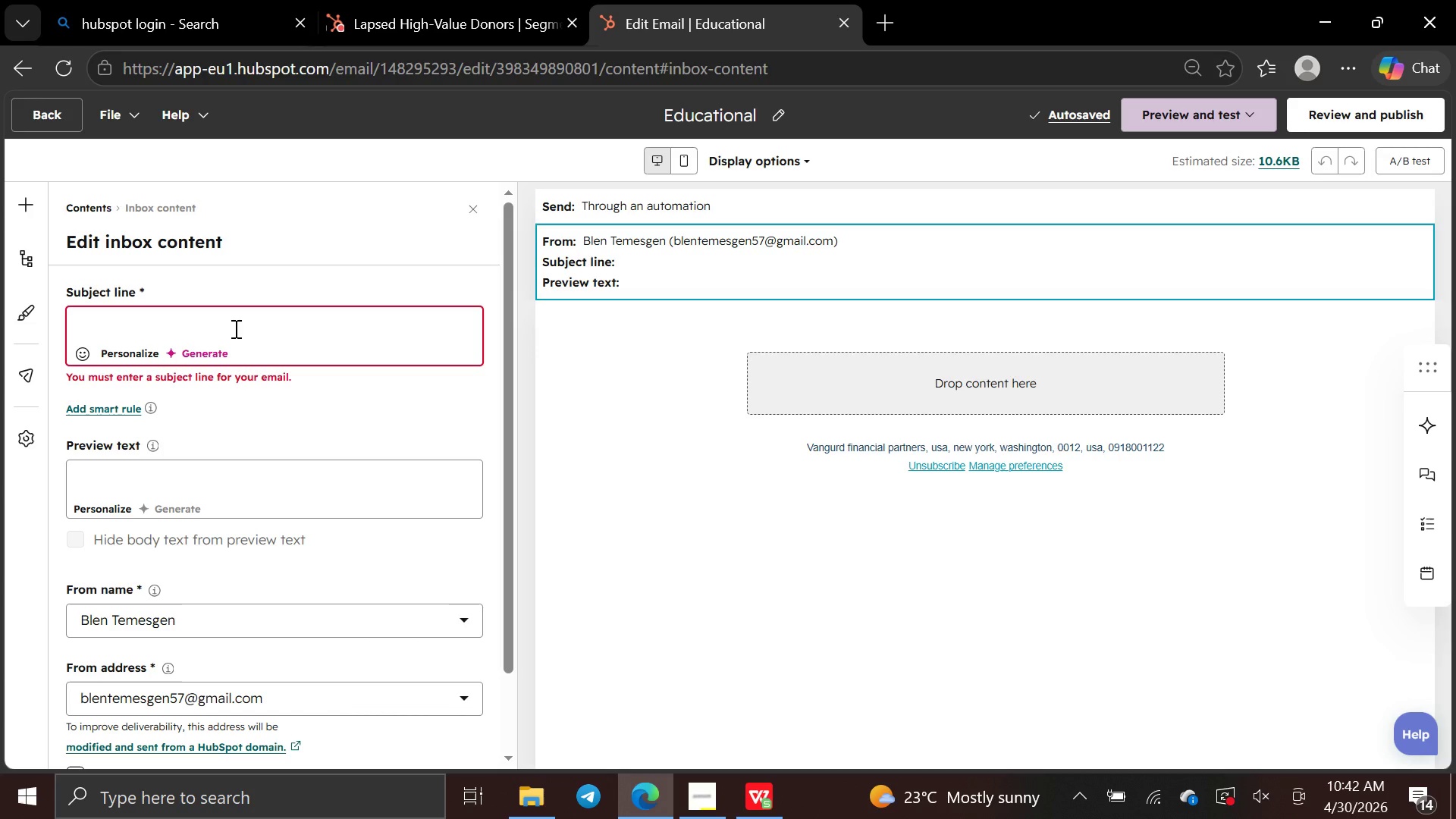 
type(Why urban heat island )
key(Backspace)
type(s)
 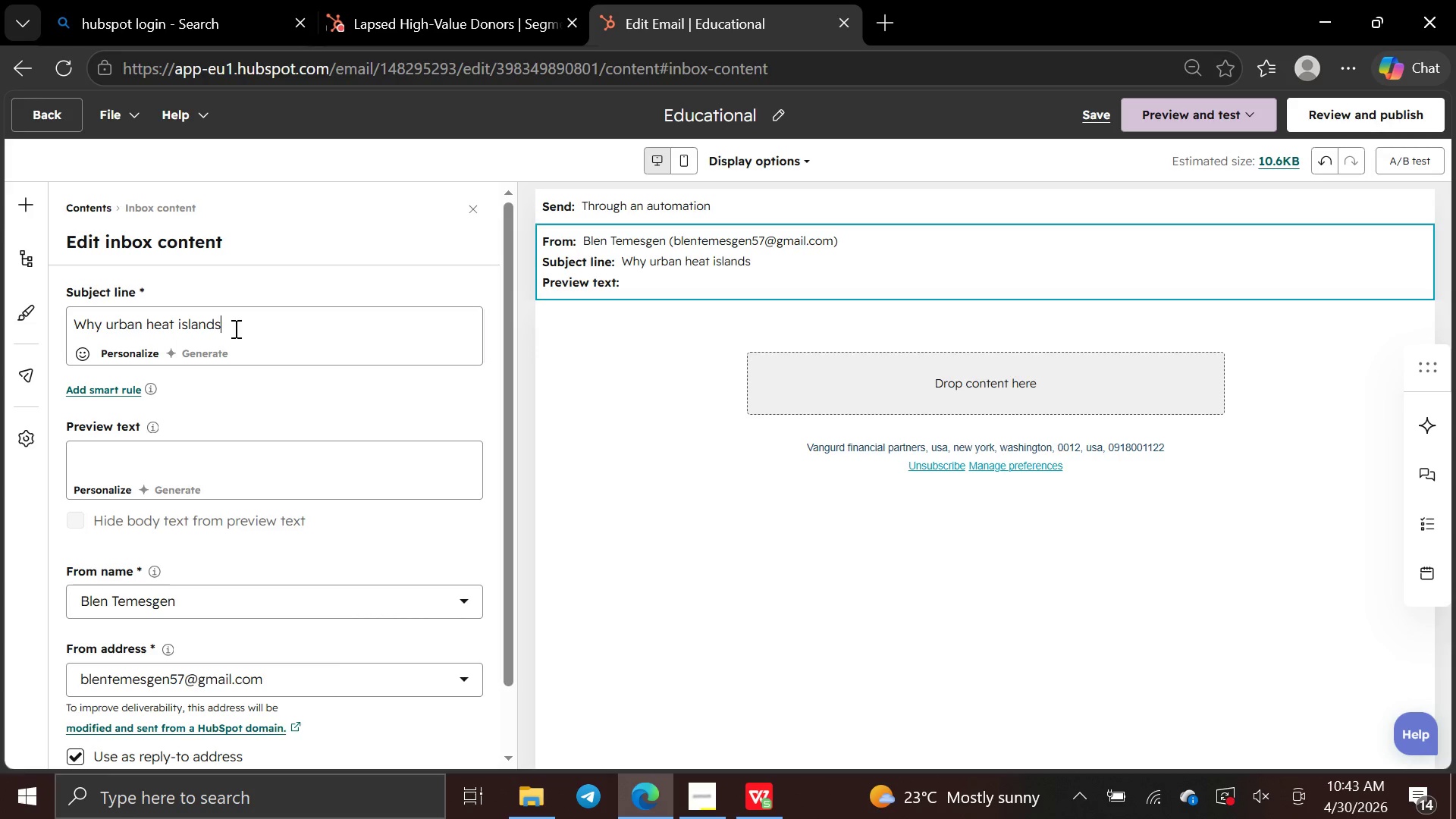 
key(Alt+AltRight)
 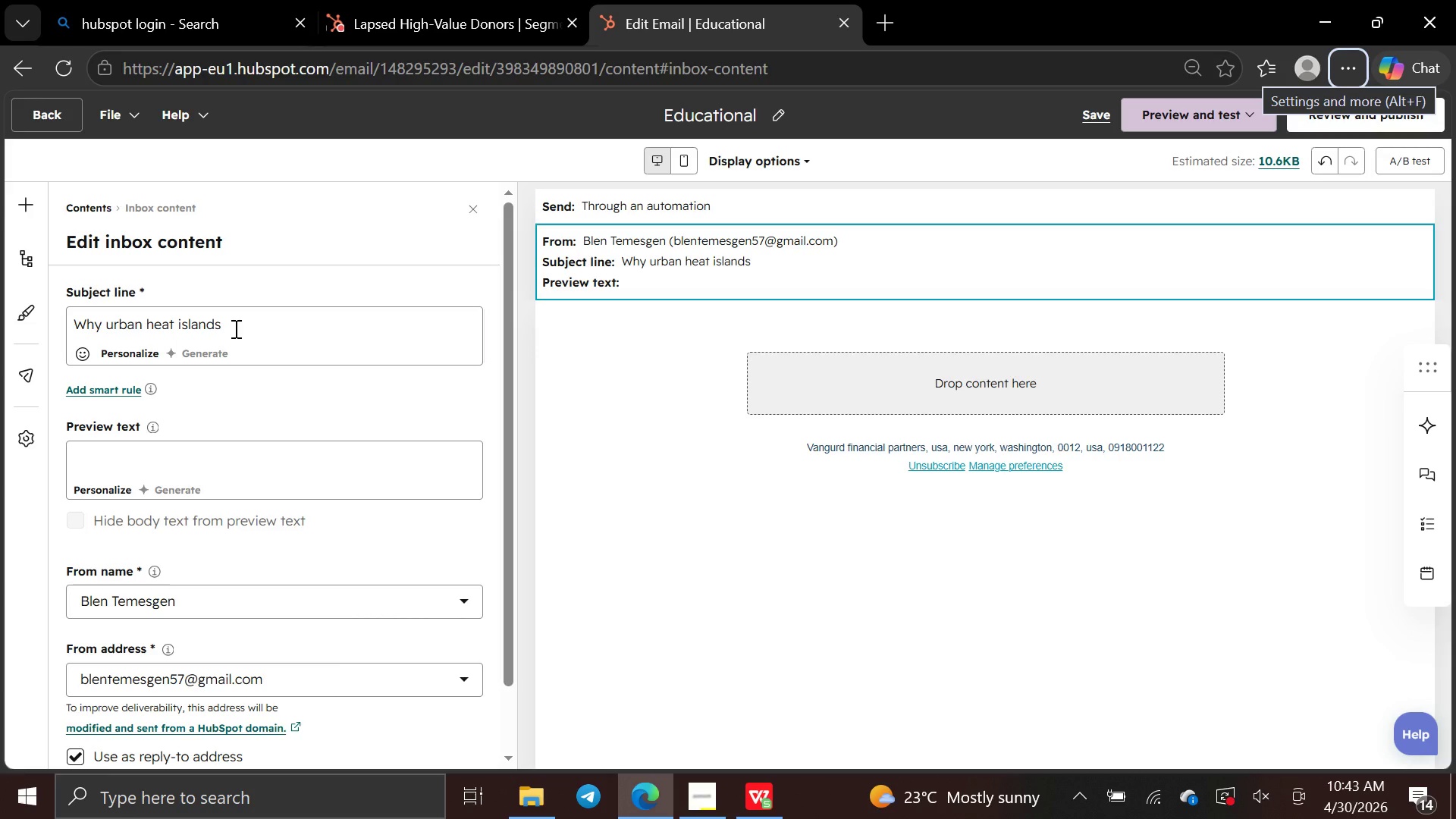 
key(Space)
 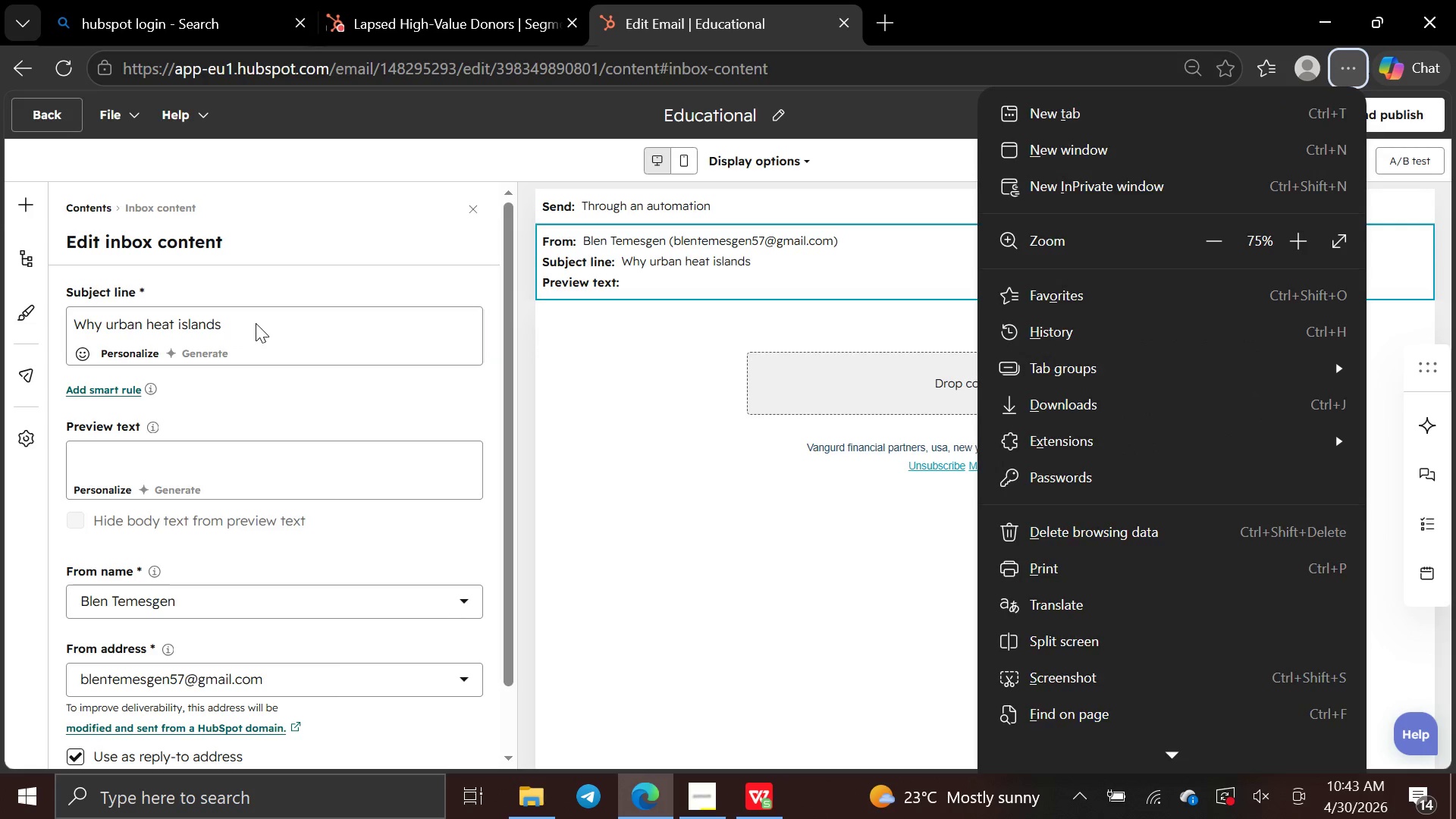 
left_click([256, 323])
 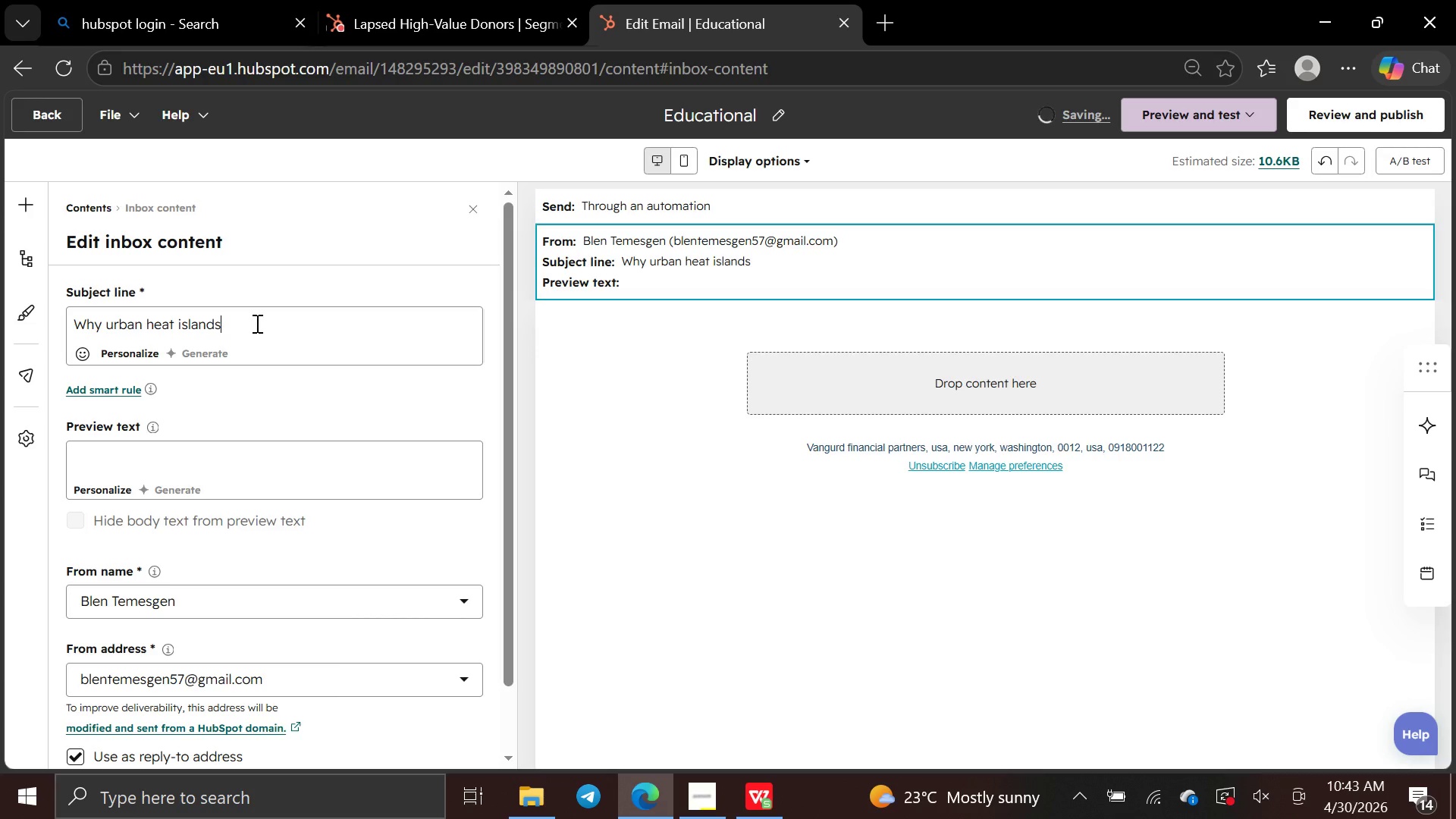 
type( matter to )
 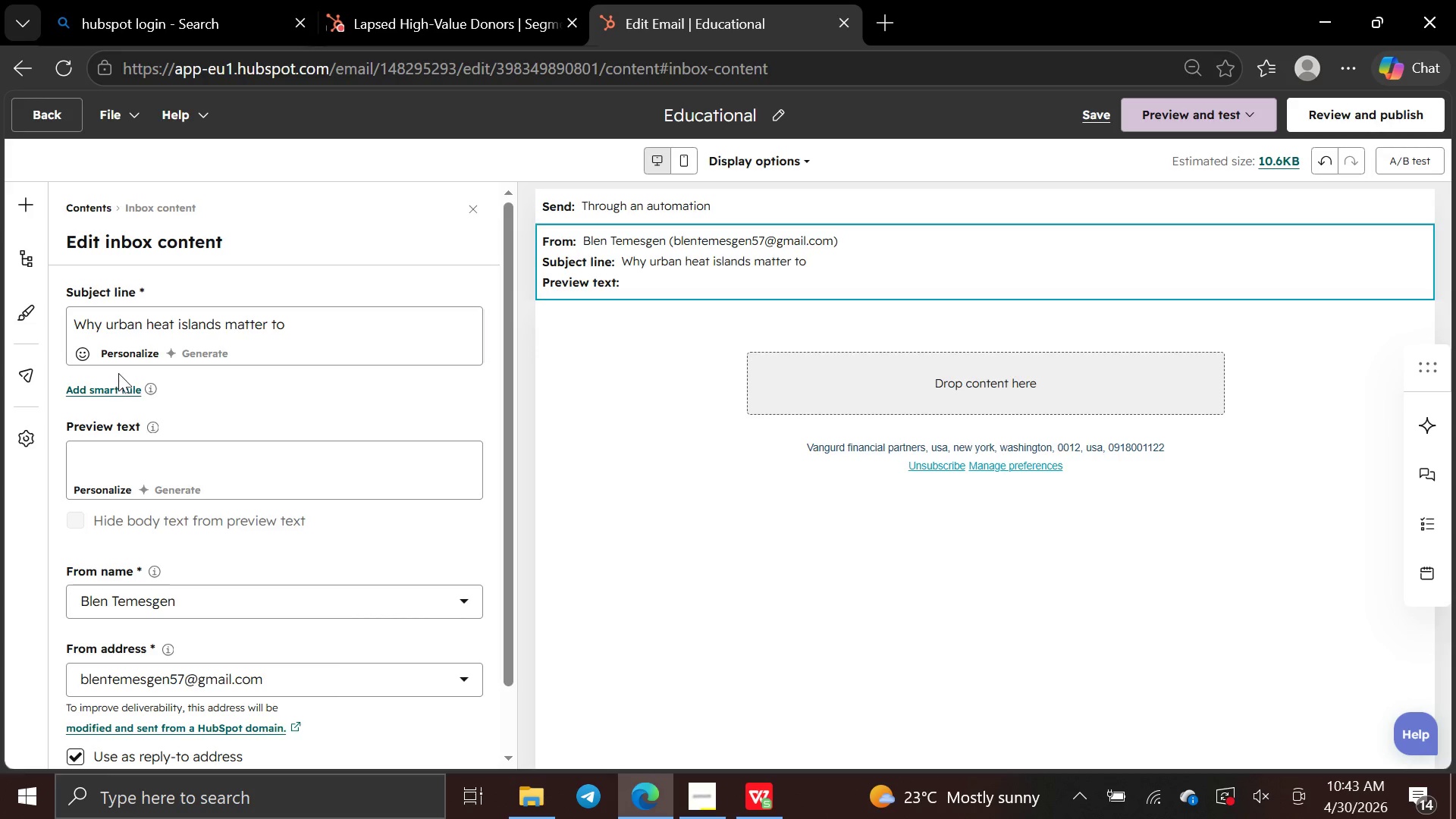 
left_click([116, 352])
 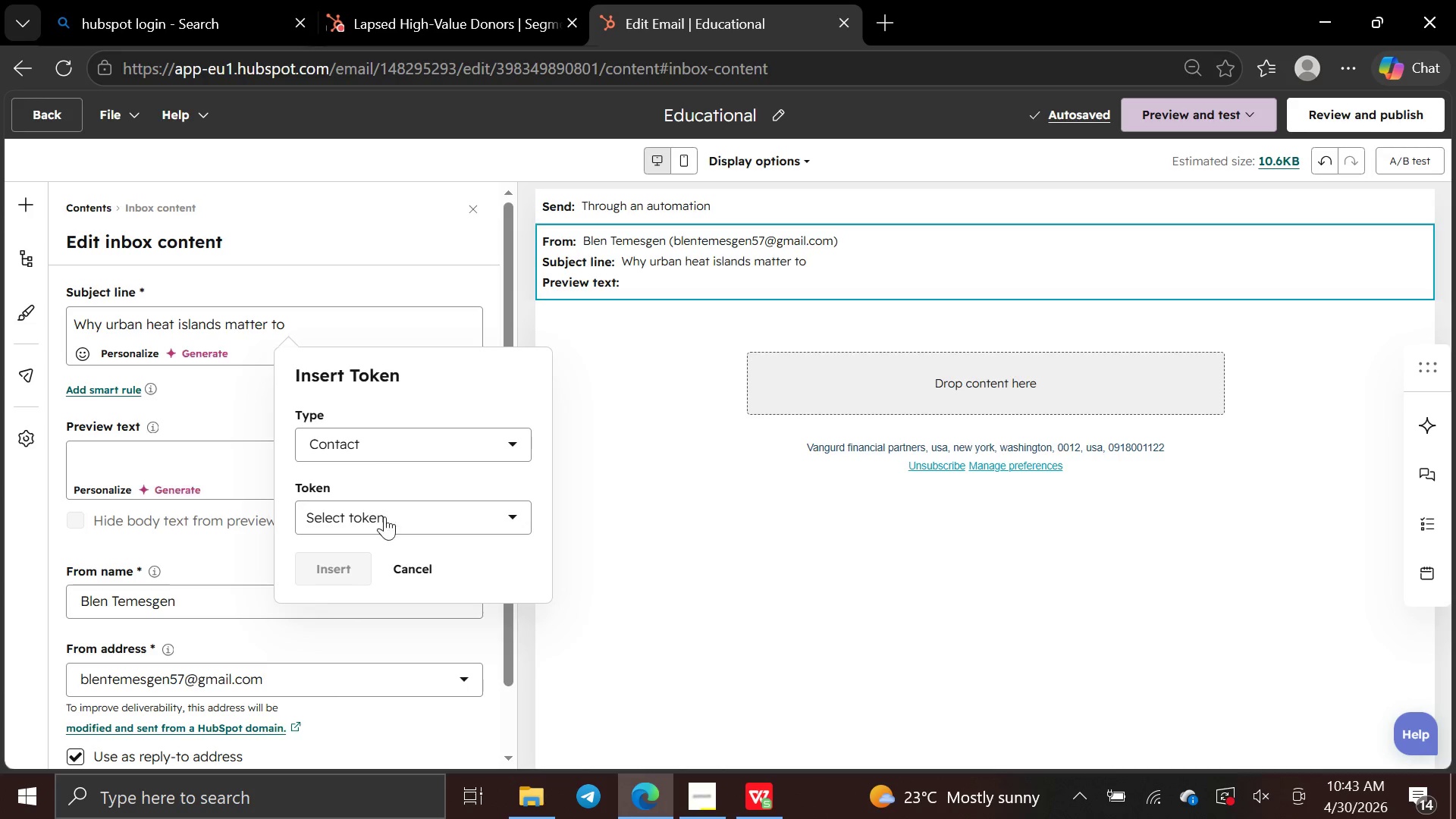 
left_click([384, 523])
 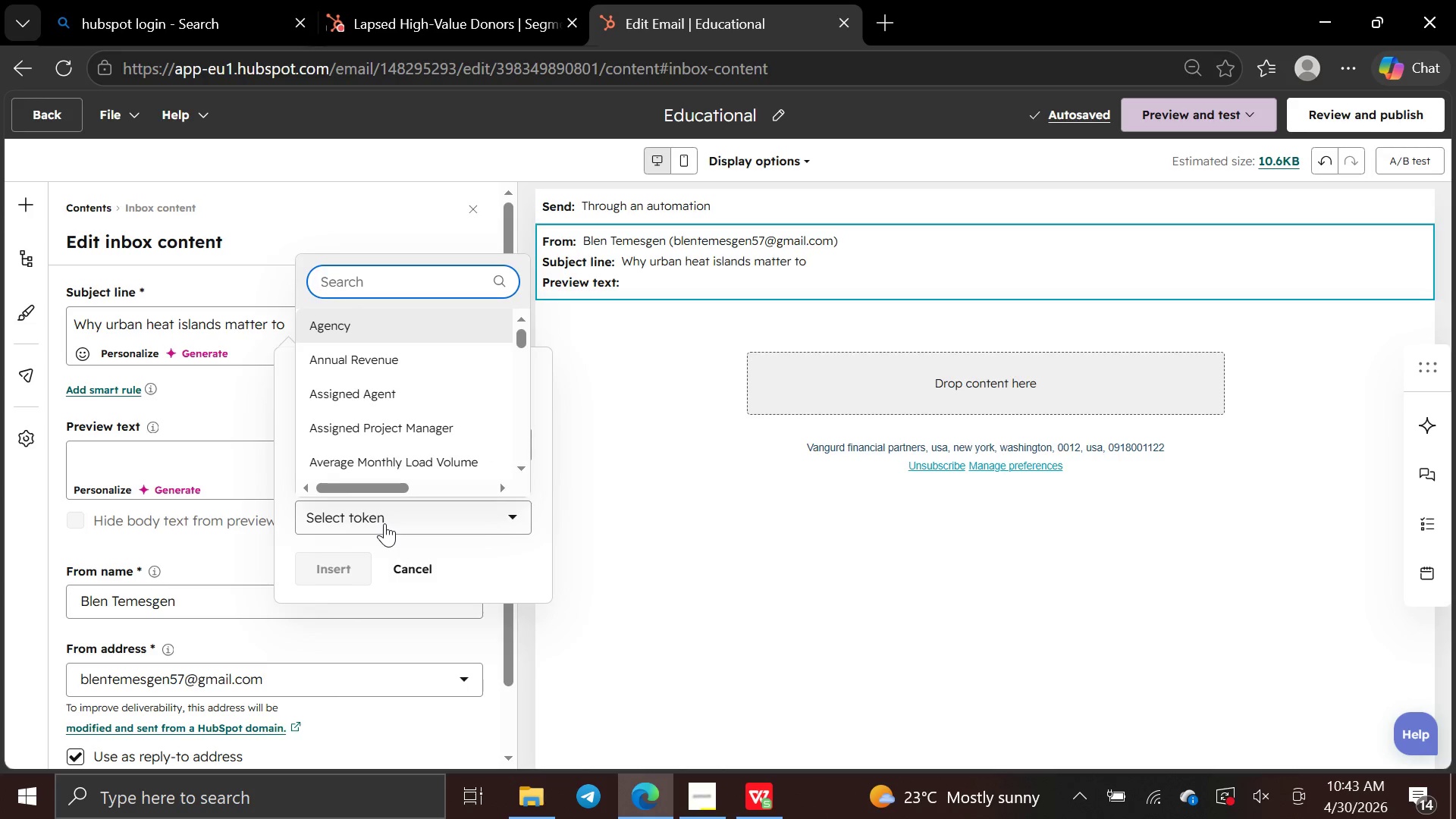 
type(cit)
 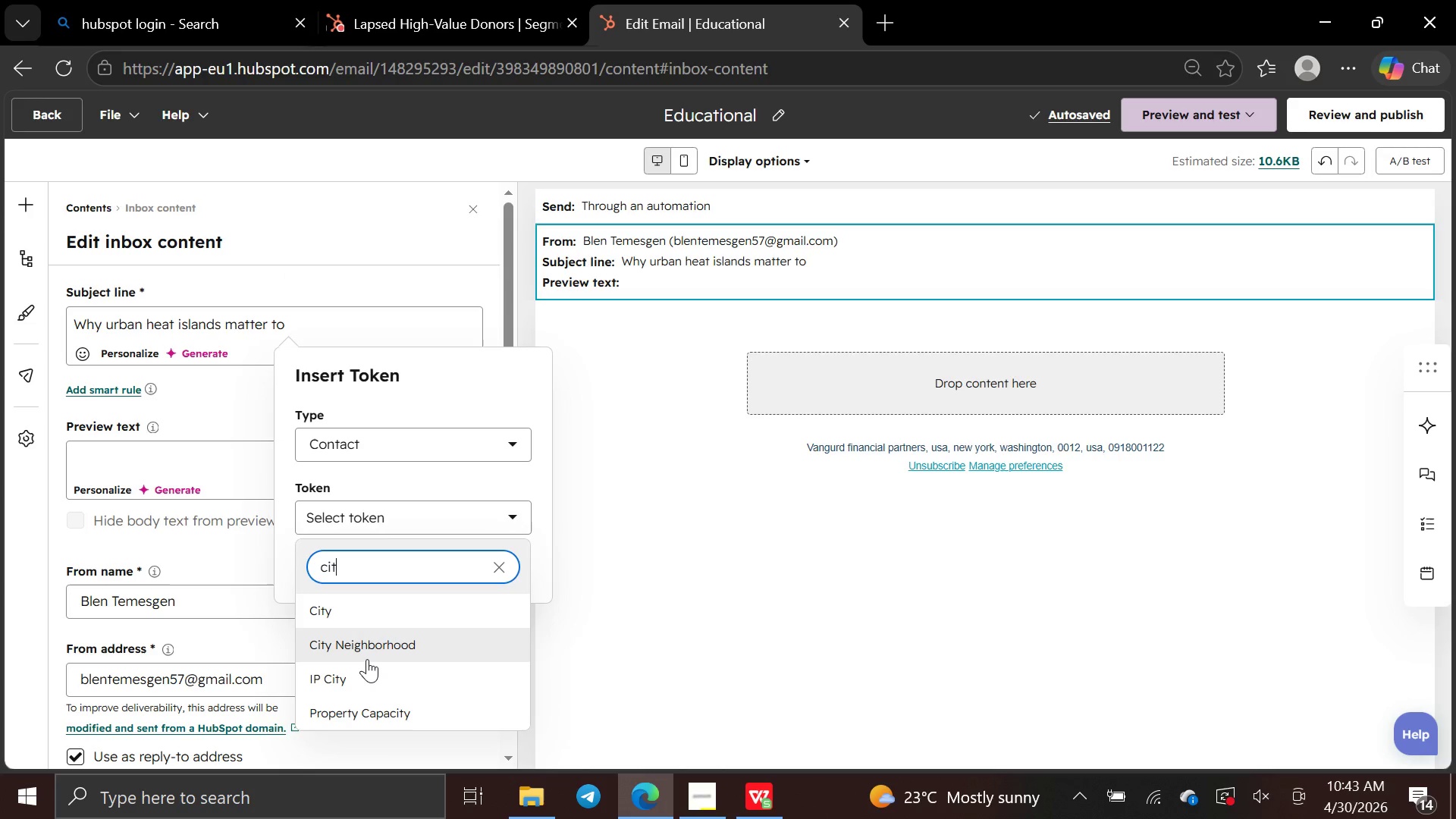 
left_click([367, 659])
 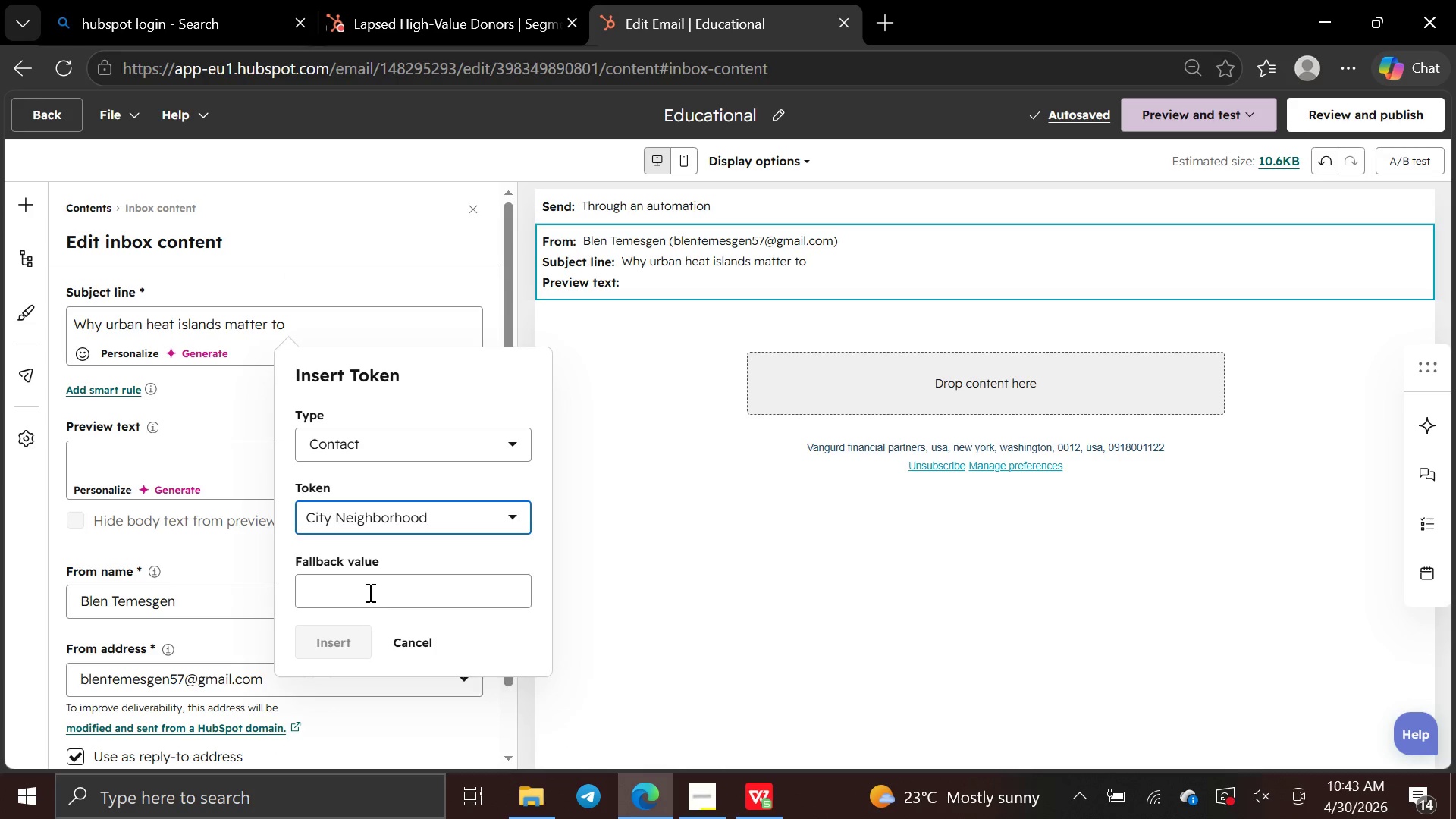 
left_click([369, 591])
 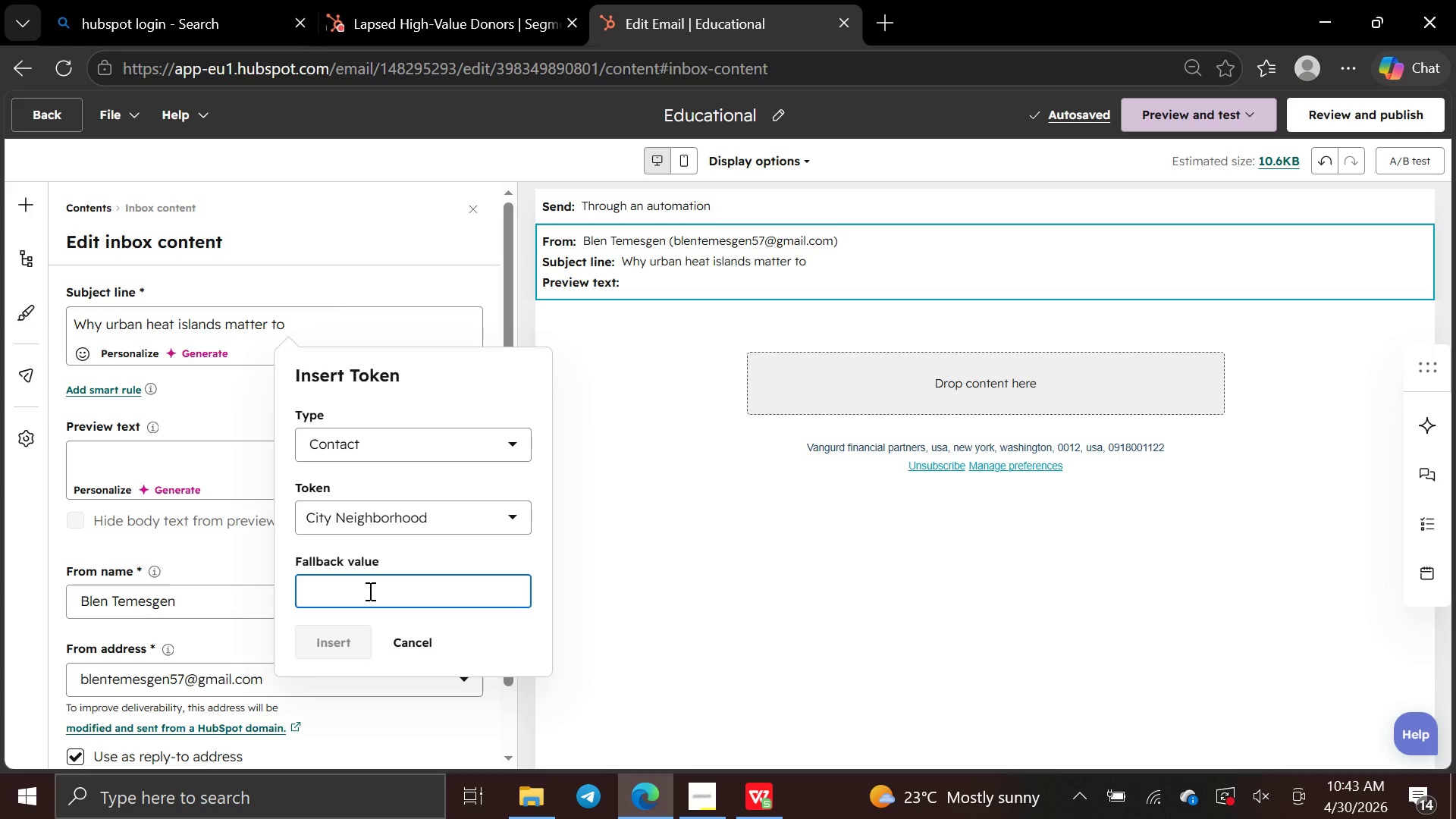 
type(Ciy)
key(Backspace)
type(ty Neighborj)
key(Backspace)
type(hood)
 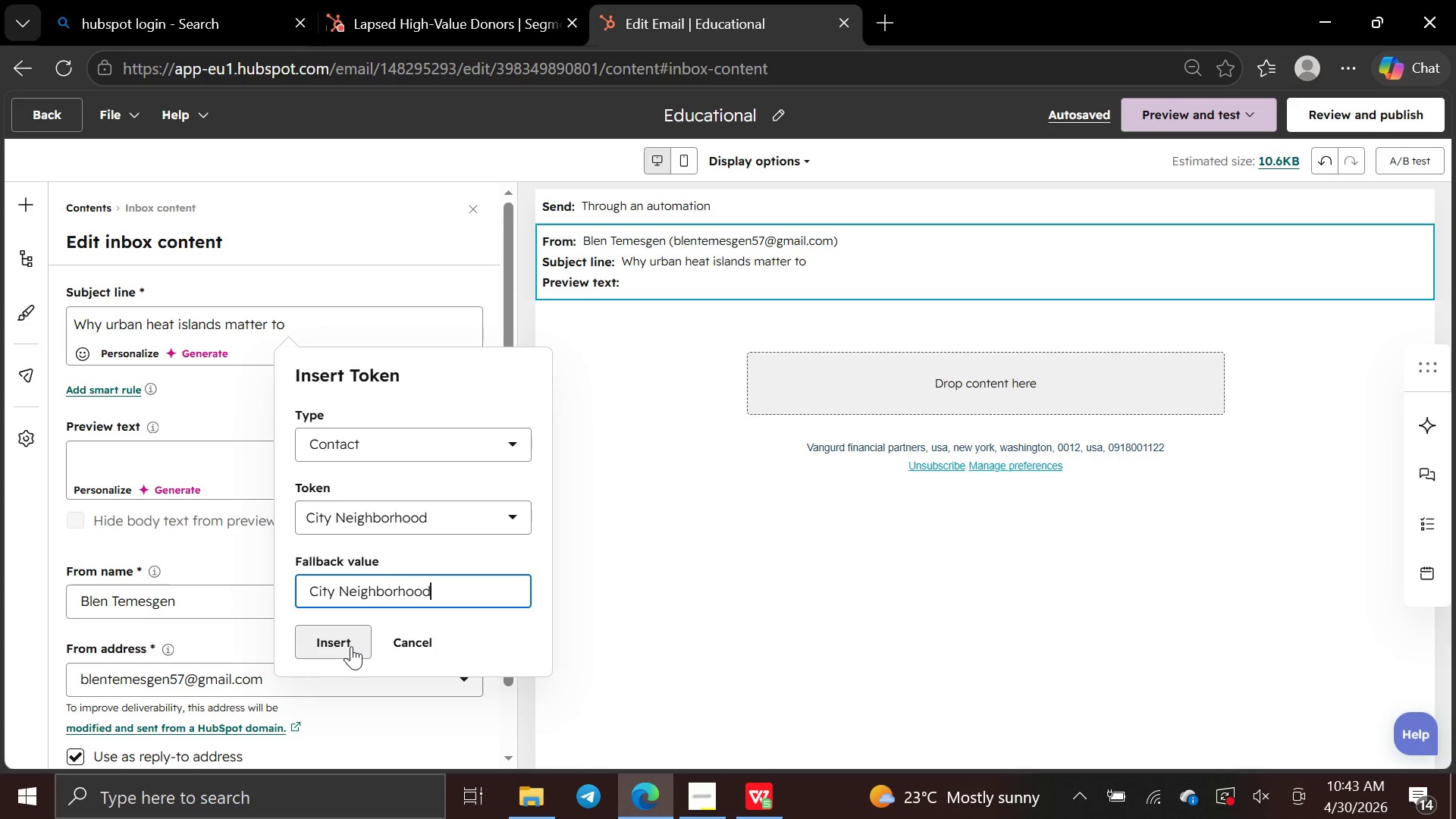 
left_click([350, 648])
 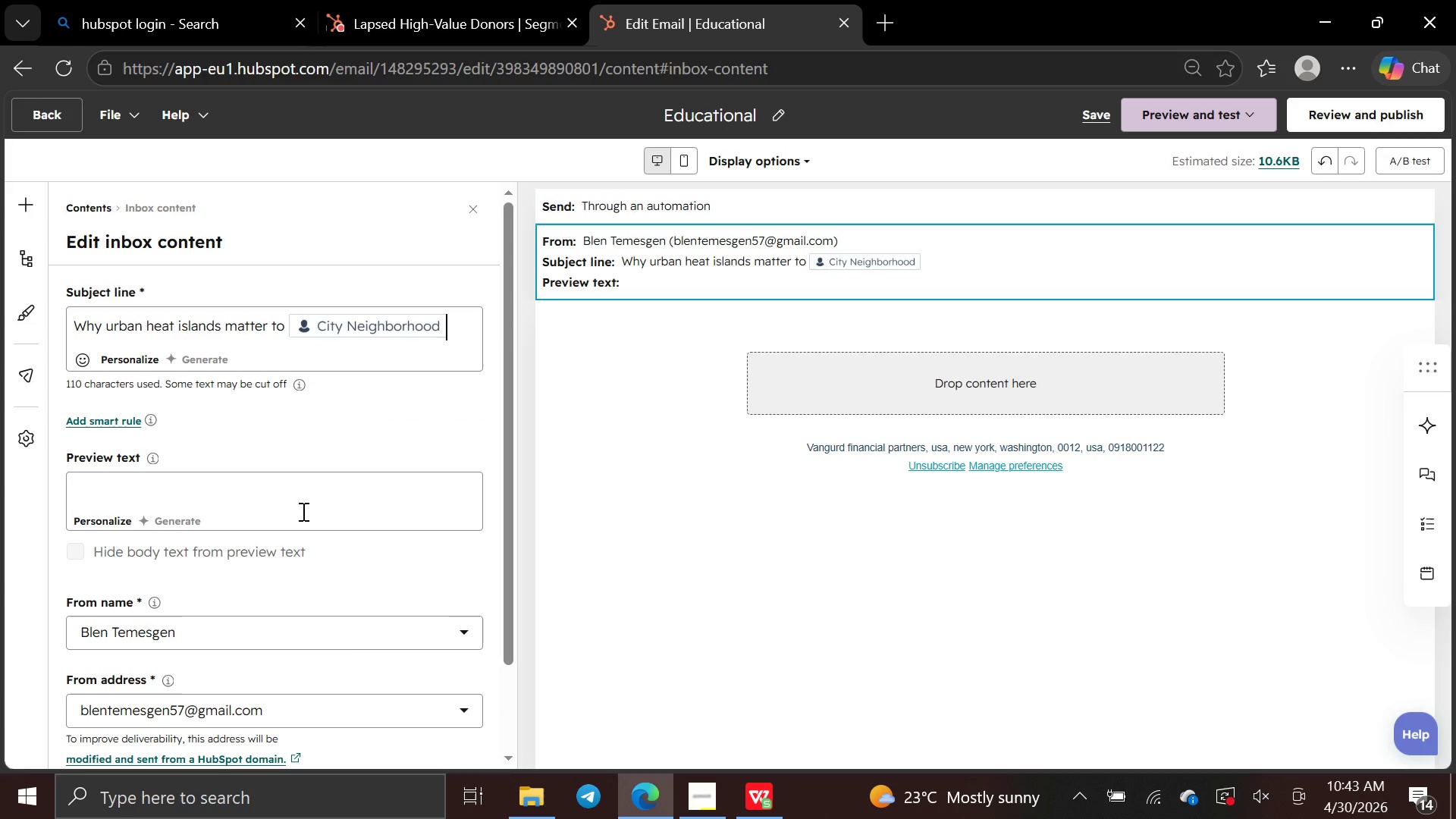 
left_click([302, 511])
 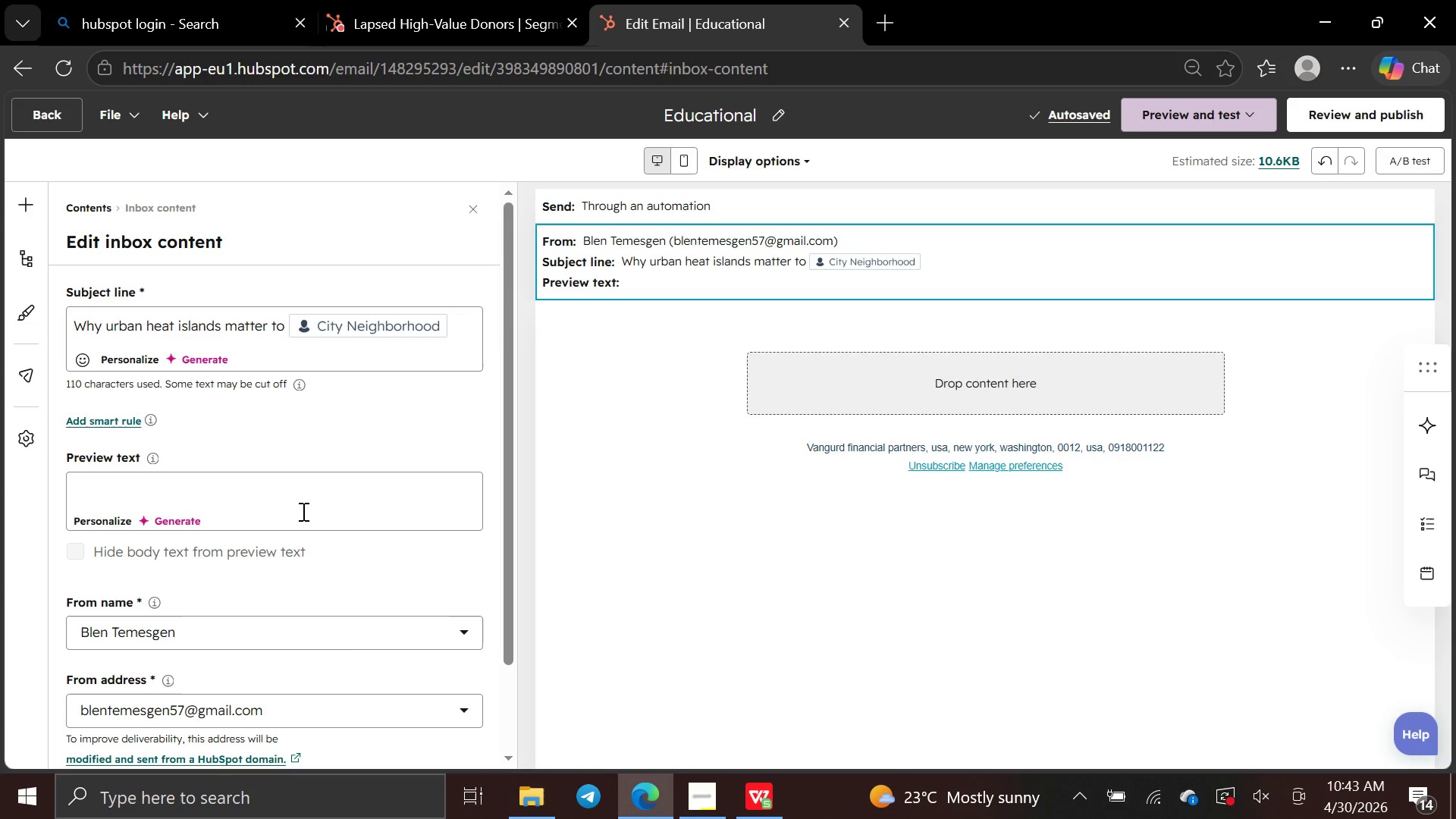 
wait(6.5)
 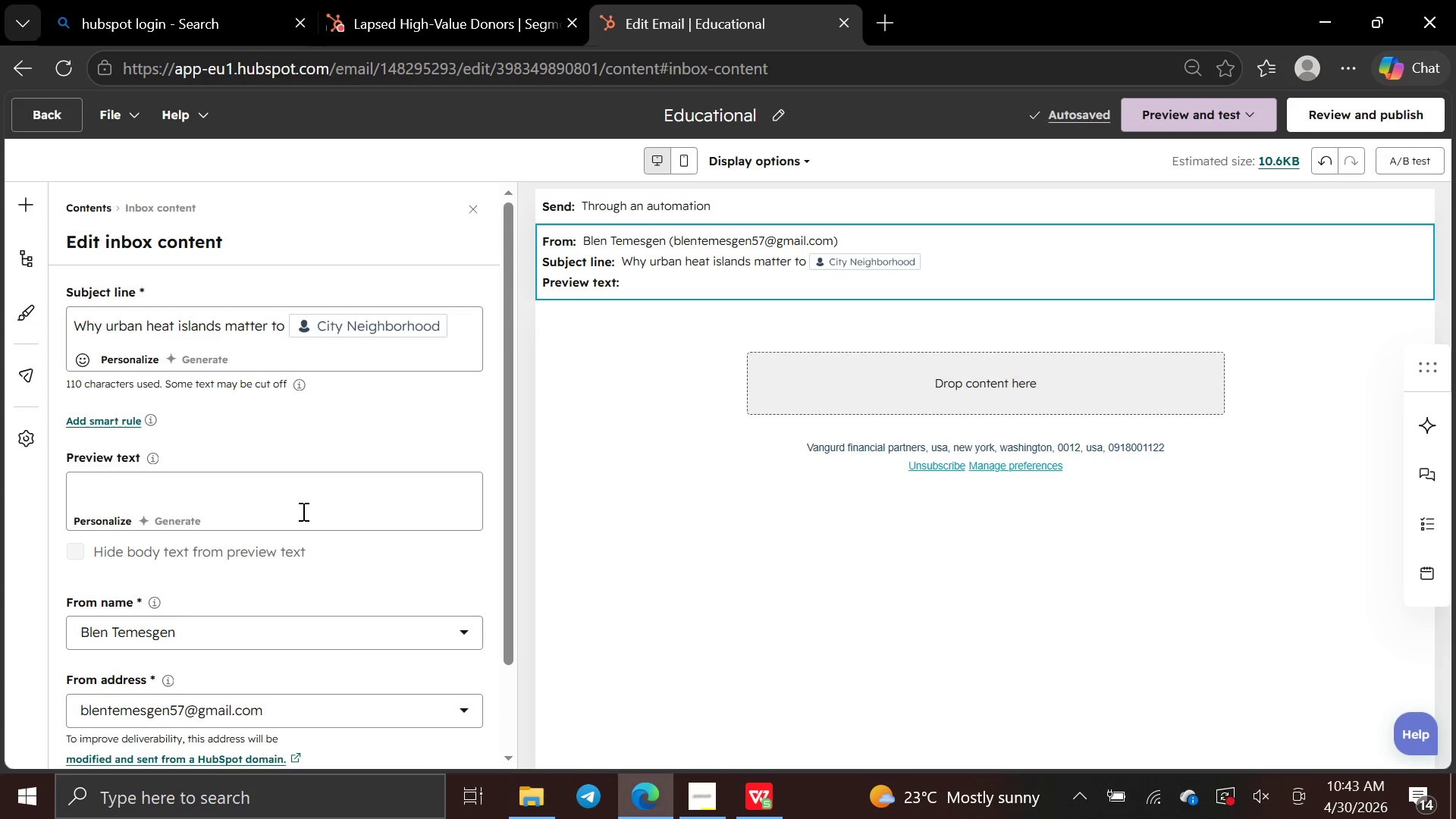 
type(The science )
 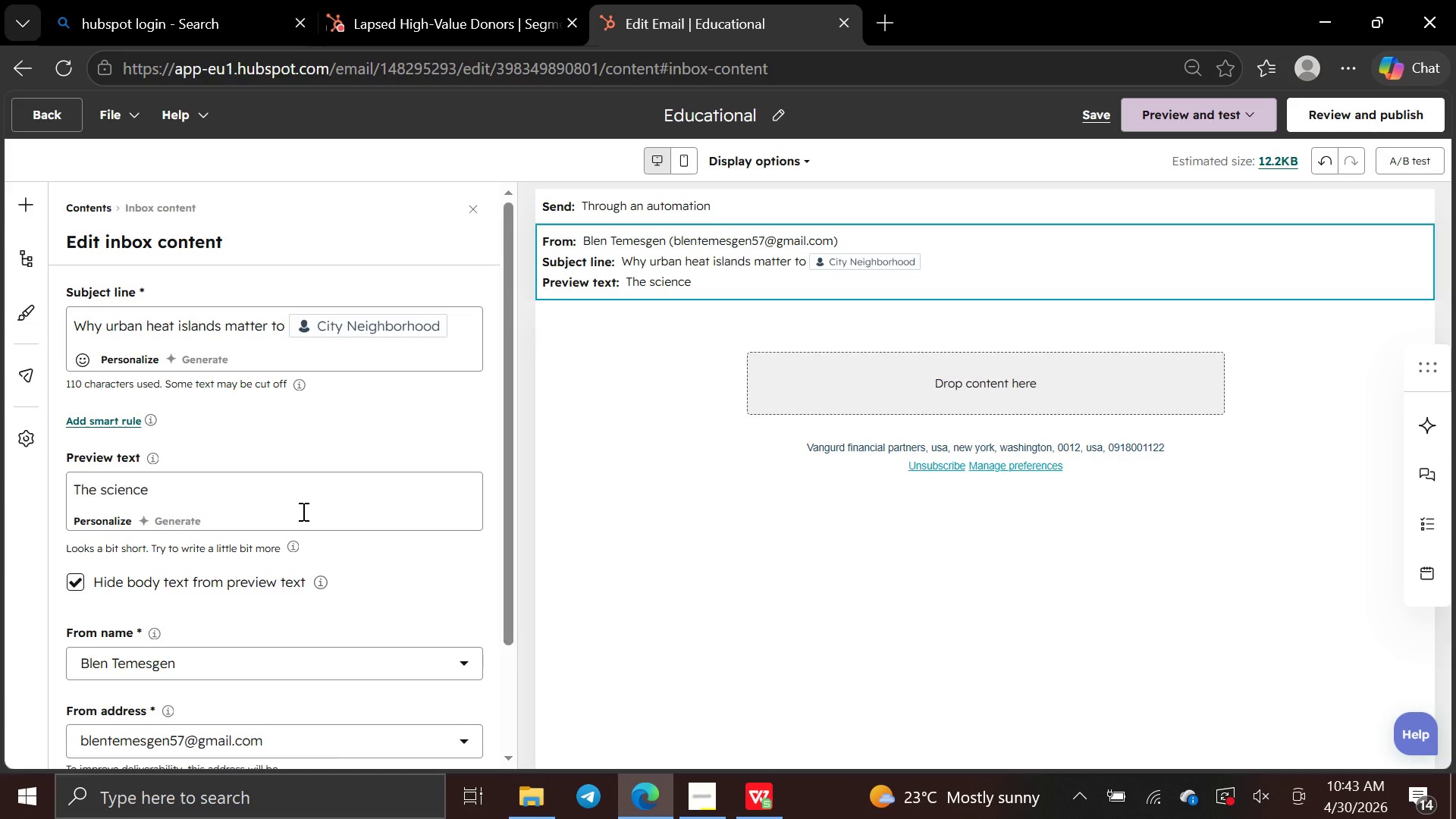 
type(behind greener )
key(Backspace)
type(, cooler cities)
 